 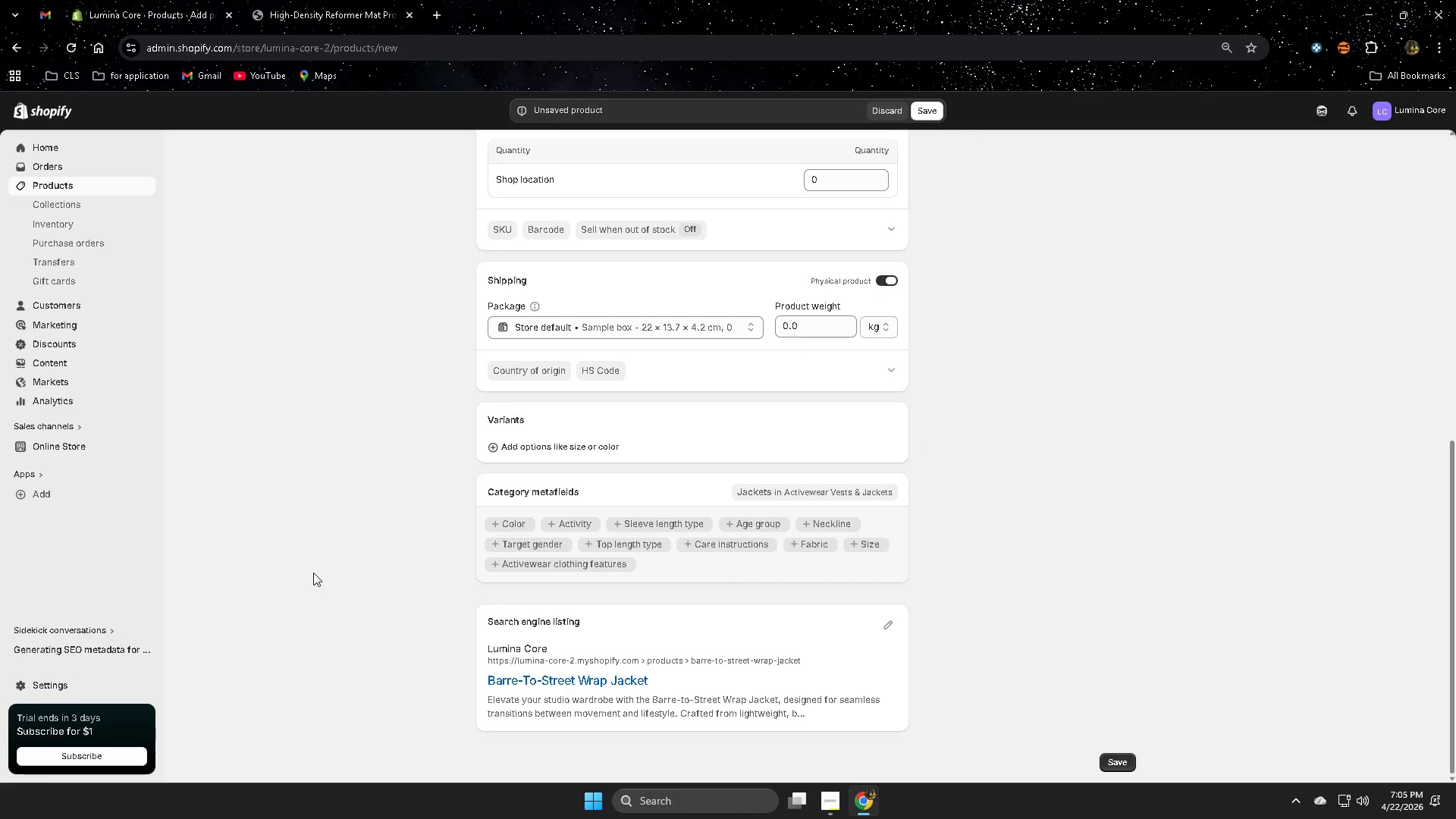 
scroll: coordinate [311, 572], scroll_direction: up, amount: 9.0
 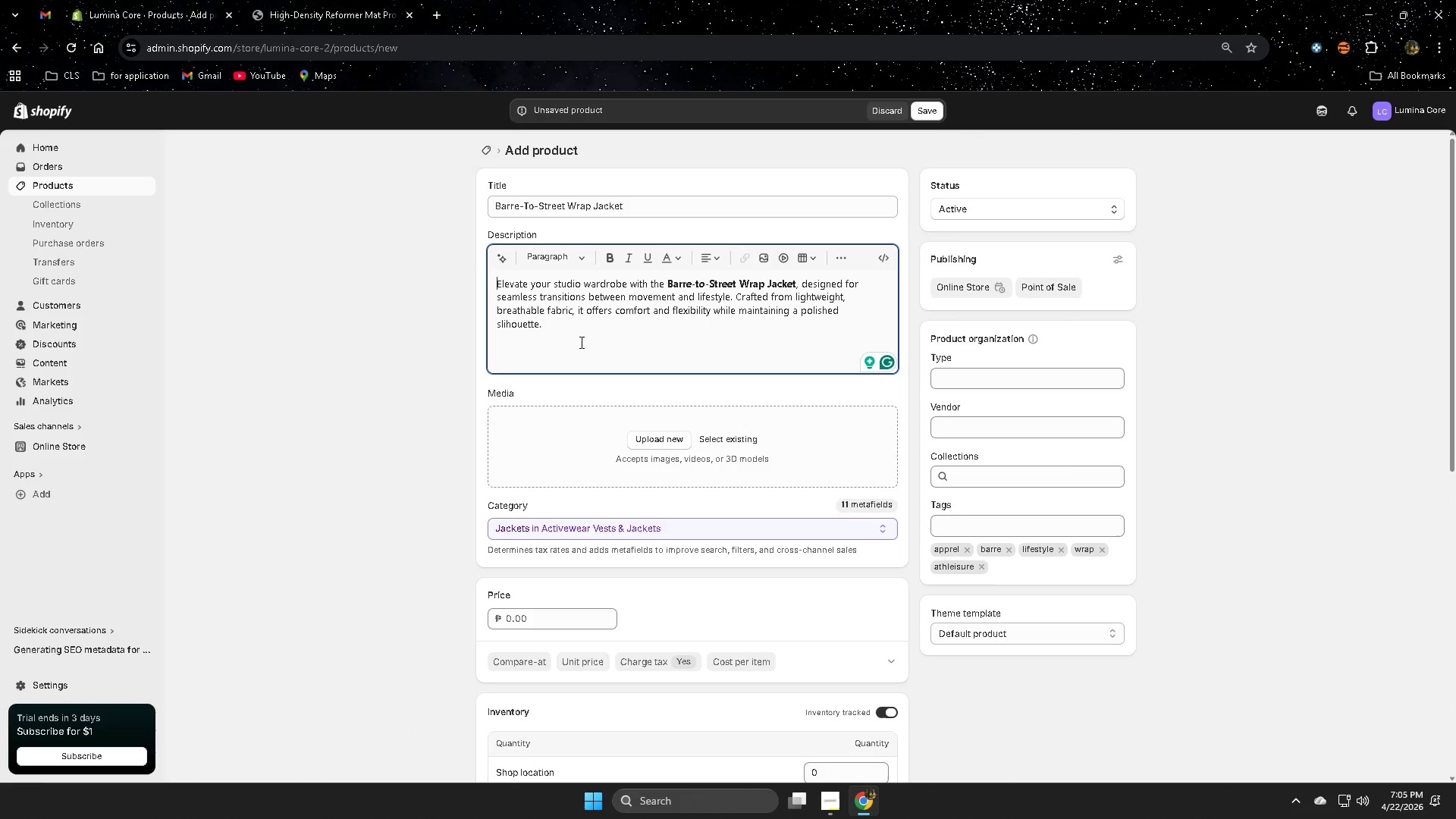 
left_click([585, 334])
 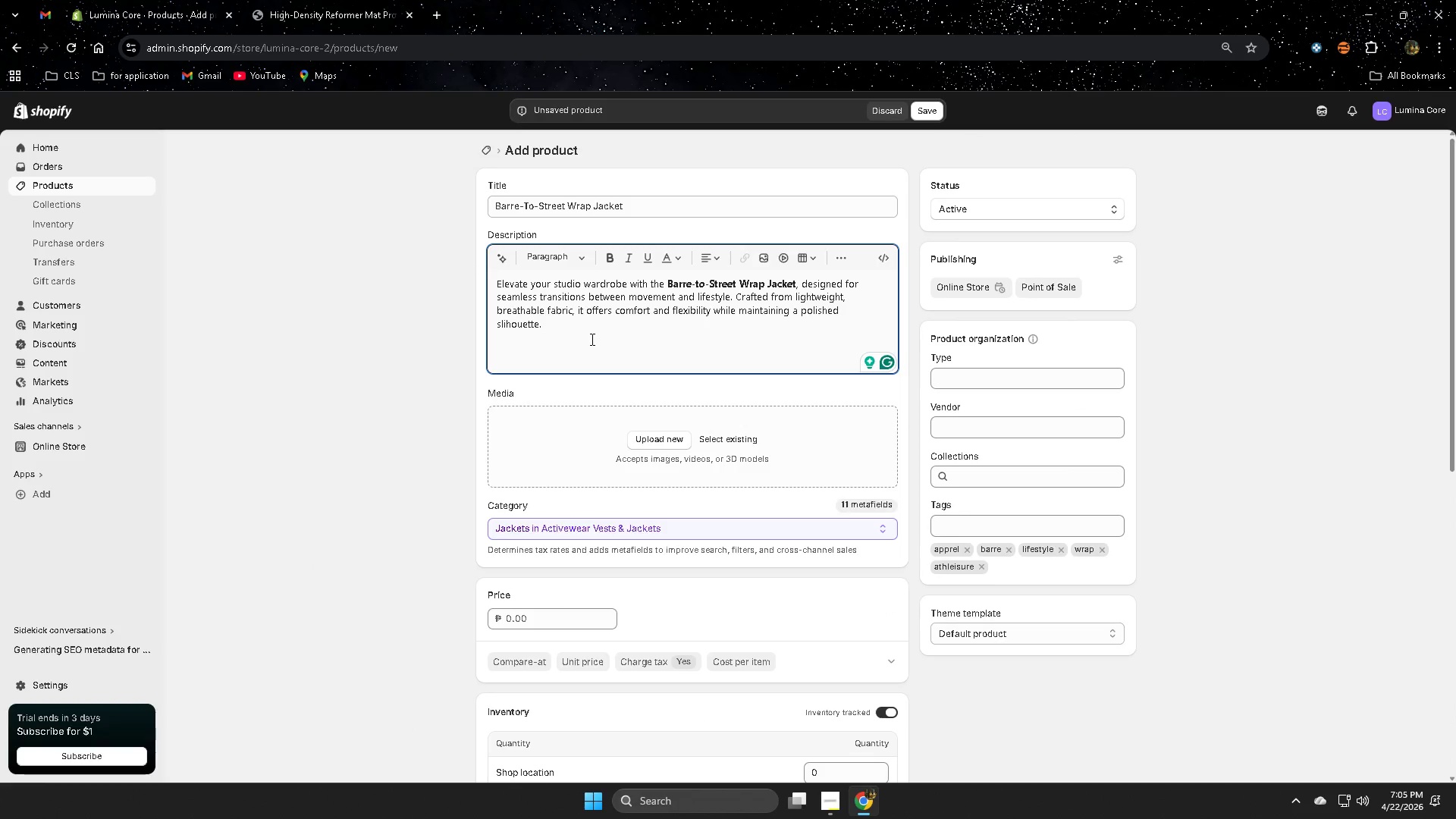 
key(Enter)
 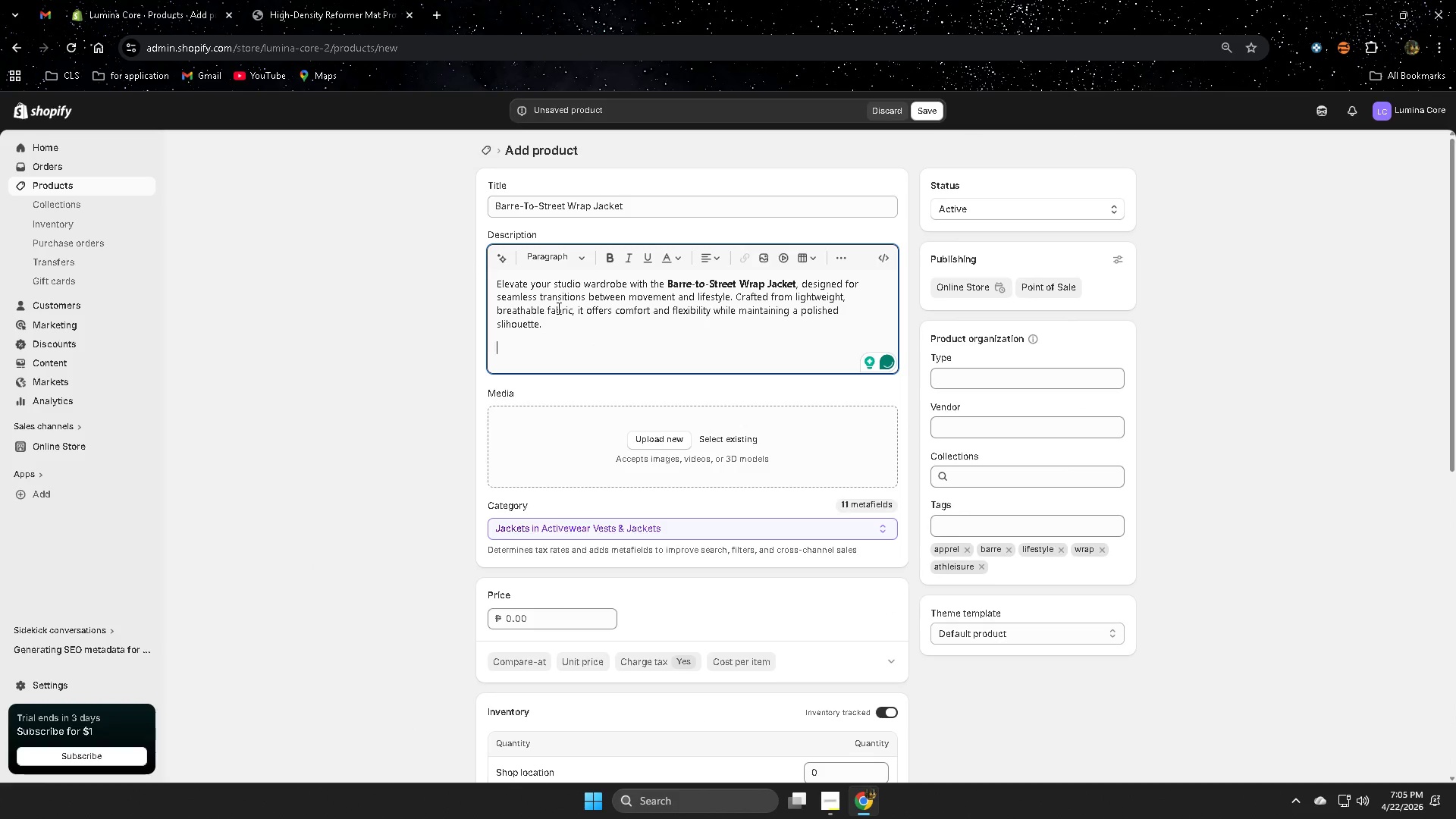 
type(Te )
key(Backspace)
key(Backspace)
type(he weap)
key(Backspace)
key(Backspace)
key(Backspace)
type(rap)
 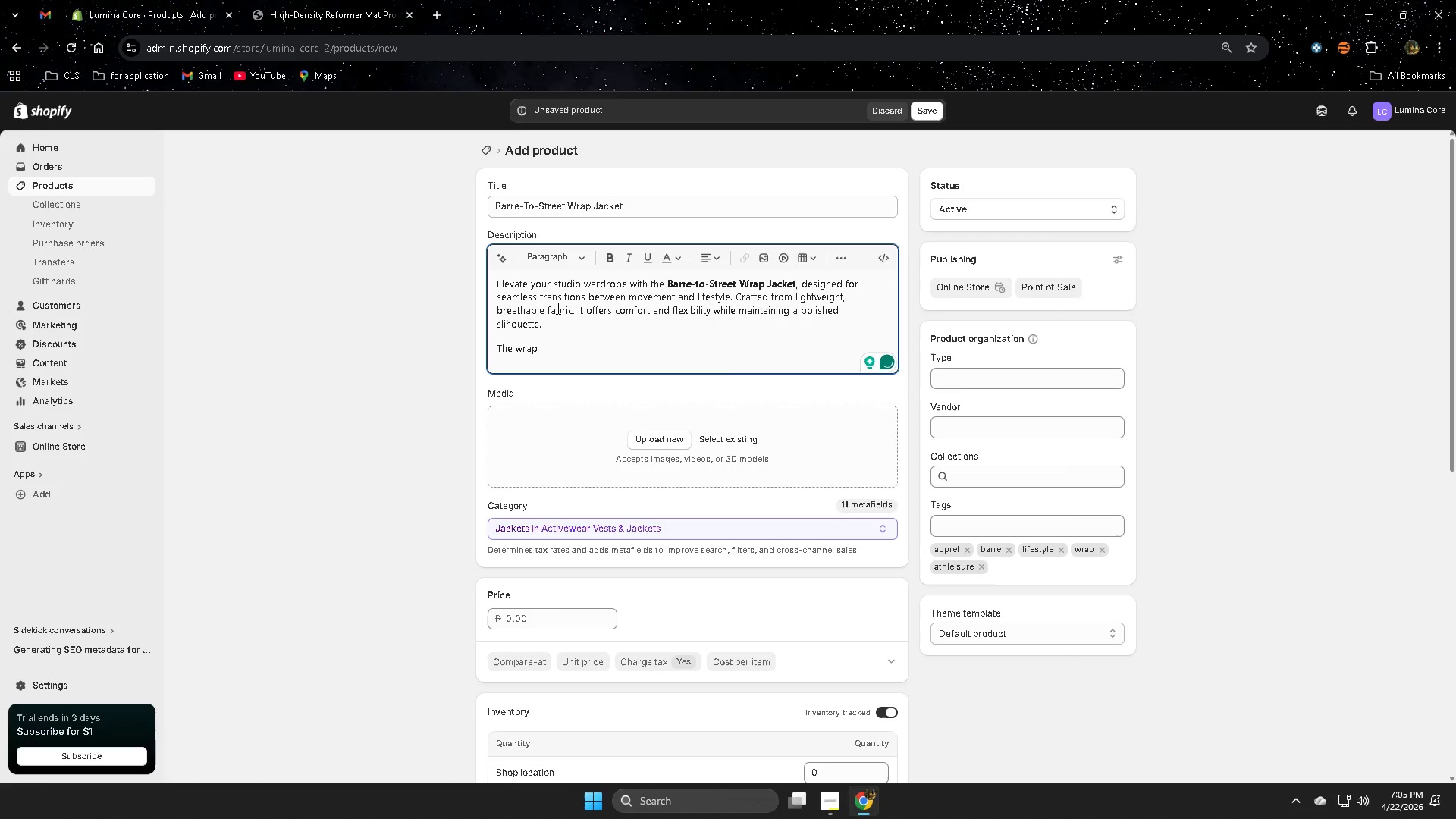 
type( design)
 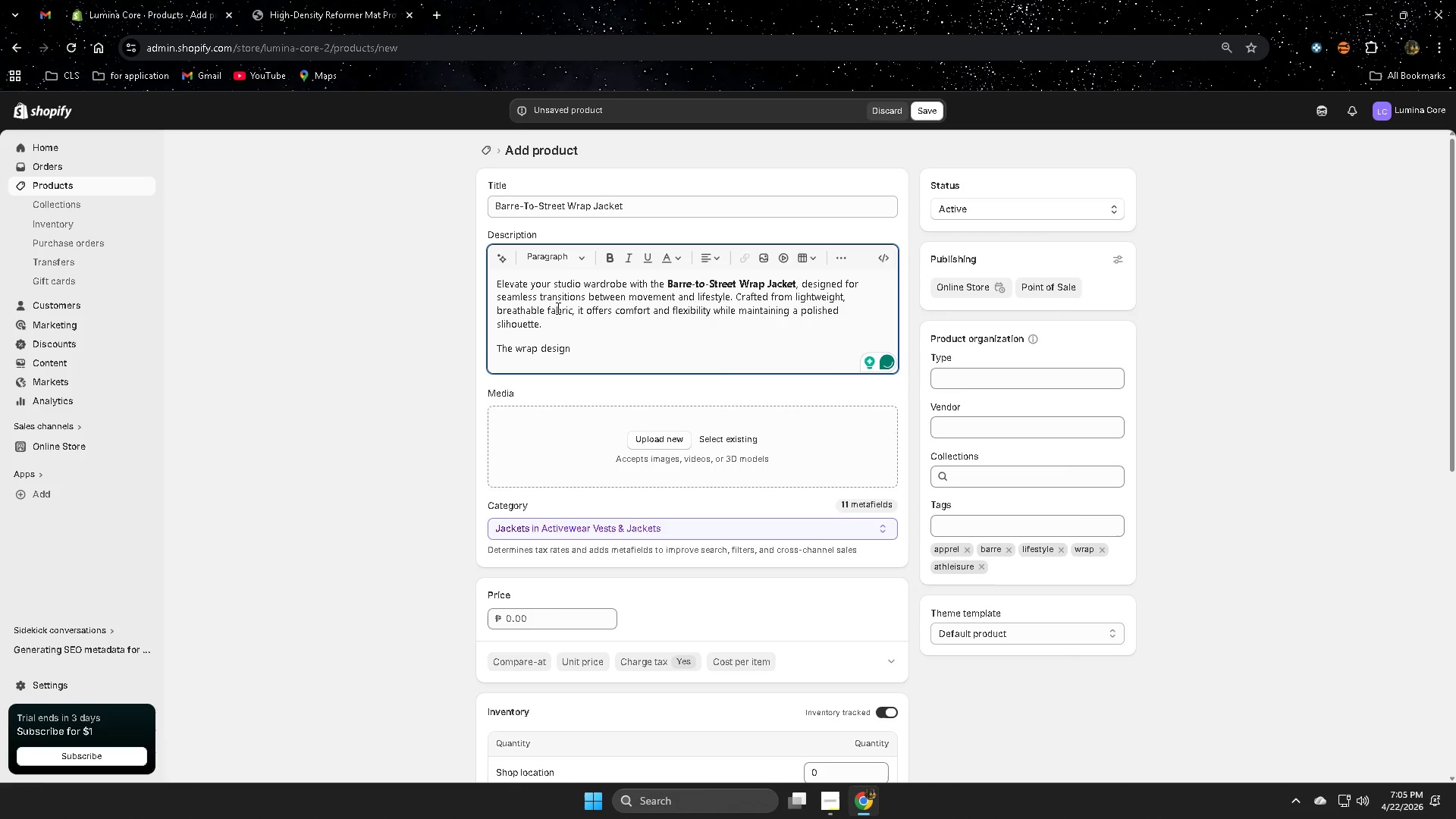 
wait(6.42)
 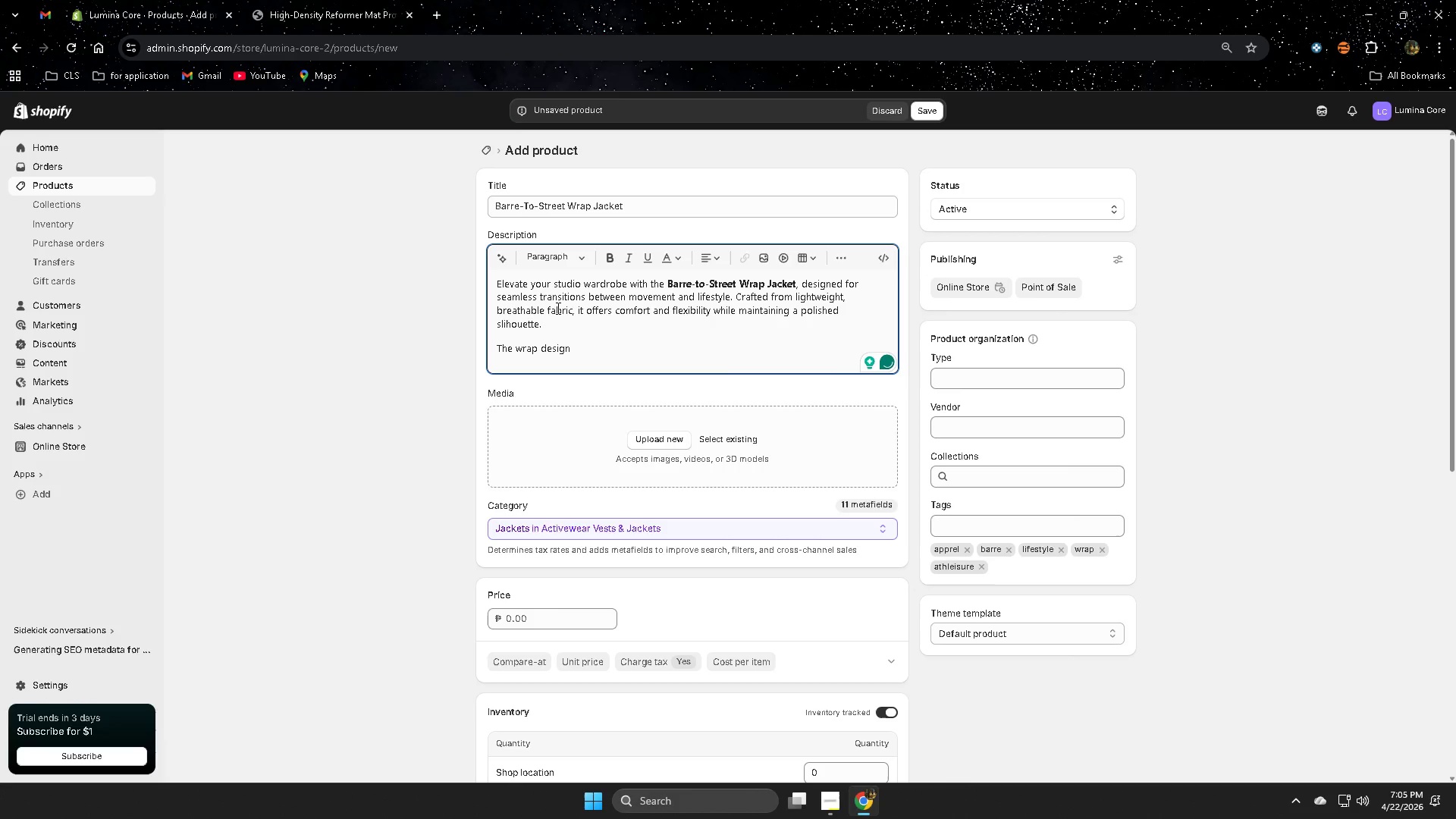 
type(akk)
key(Backspace)
key(Backspace)
key(Backspace)
key(Backspace)
type( allows for adjustable fit)
 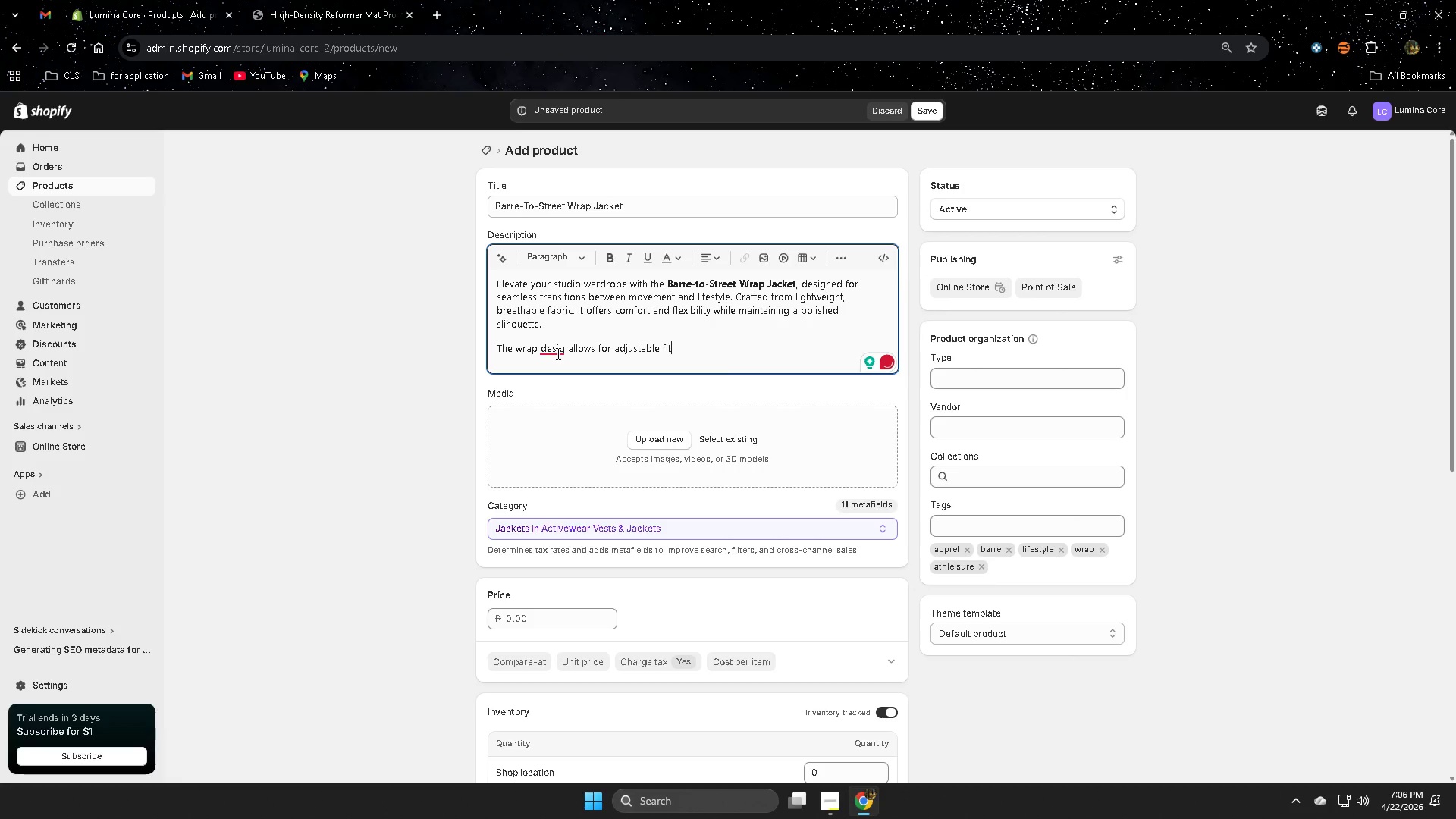 
left_click([573, 381])
 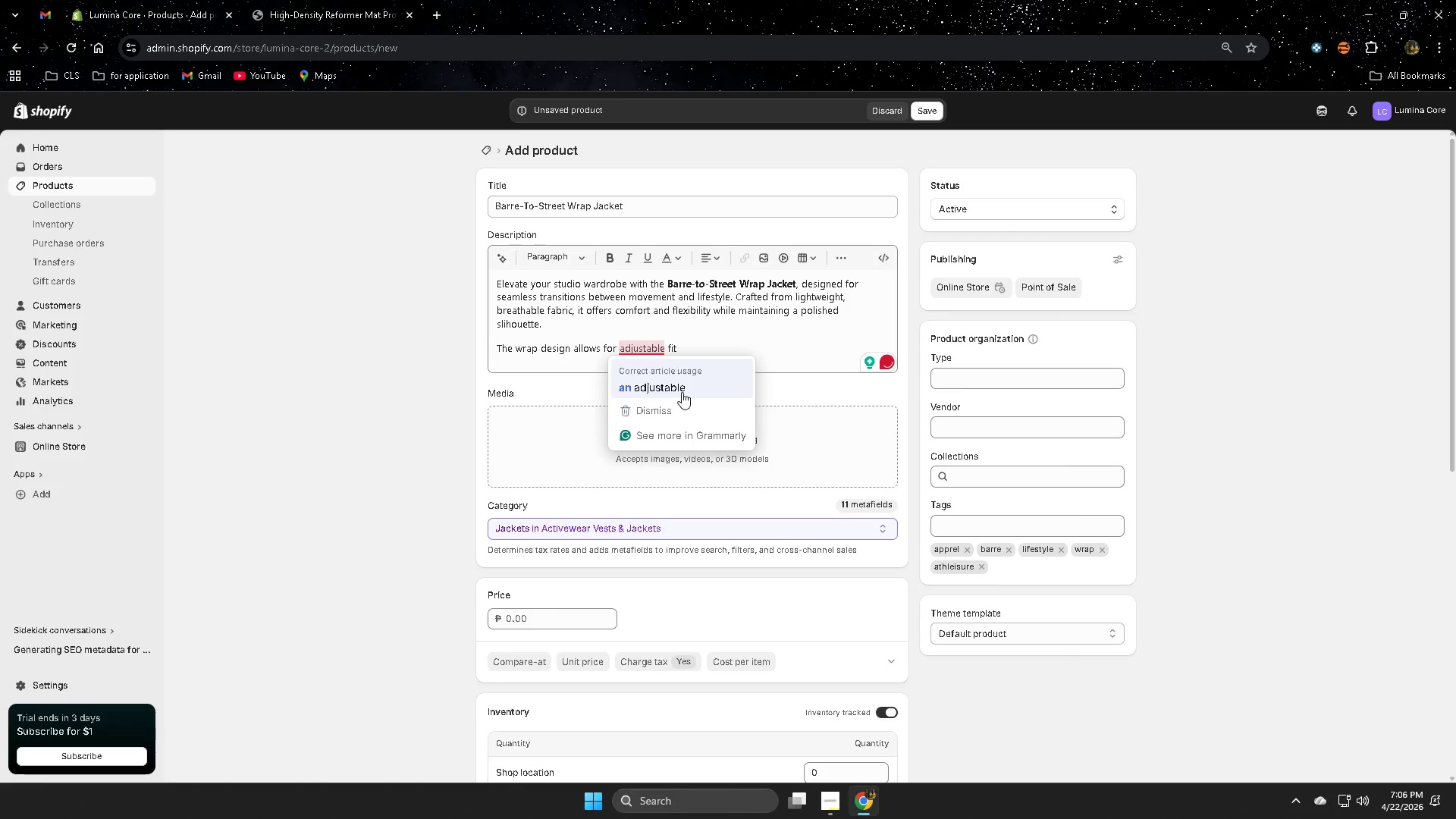 
wait(8.08)
 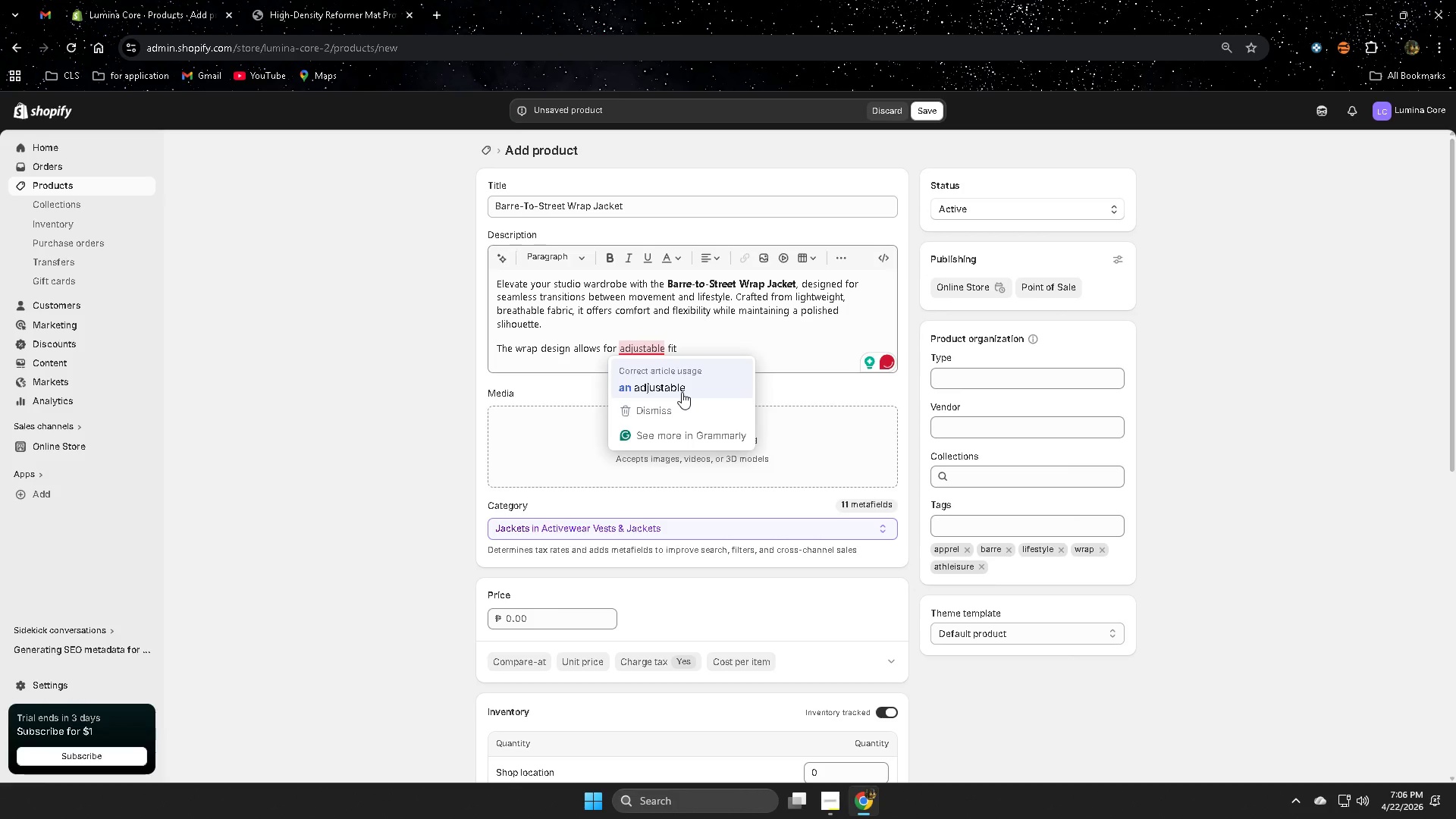 
left_click([703, 341])
 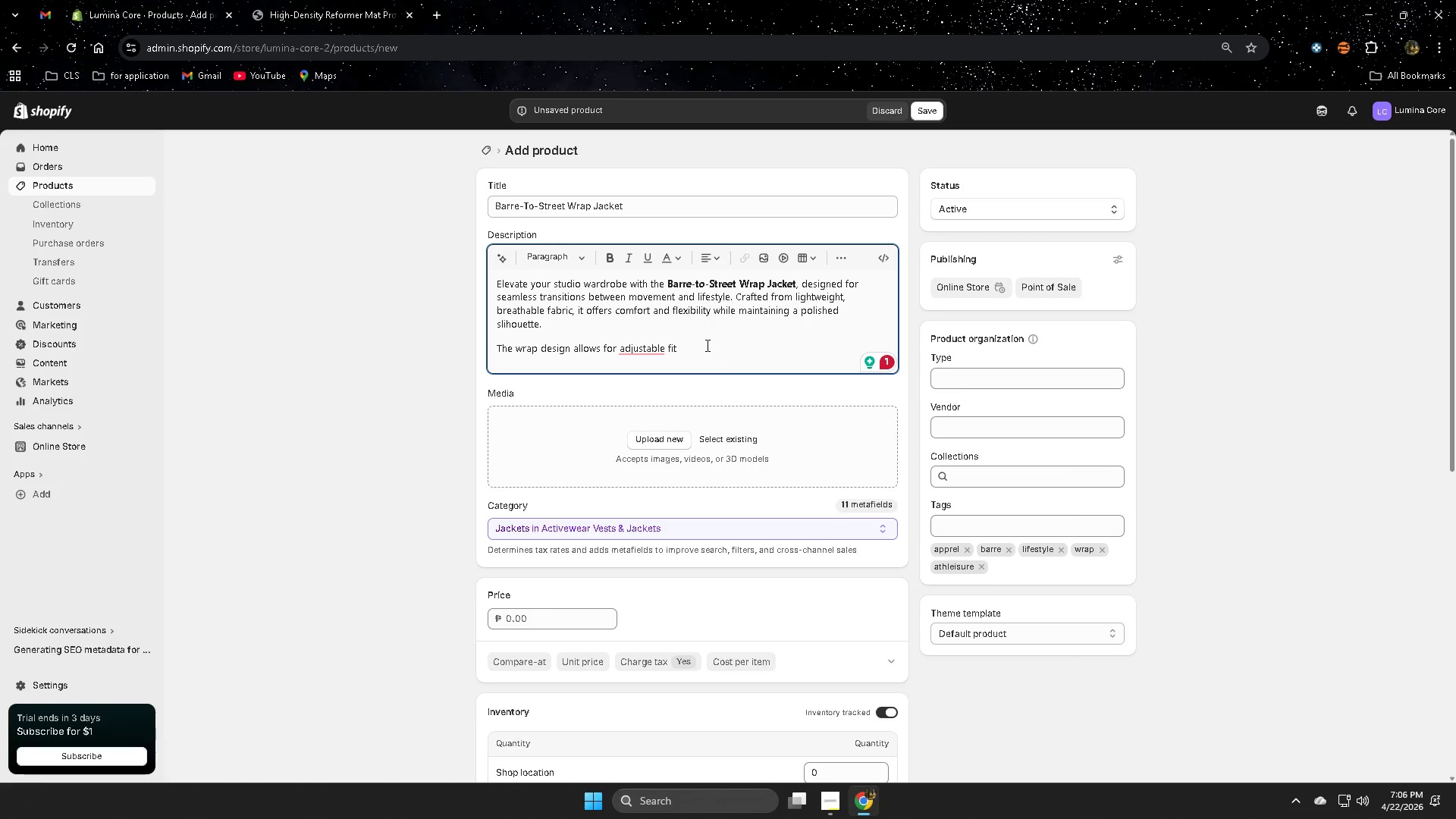 
key(Comma)
 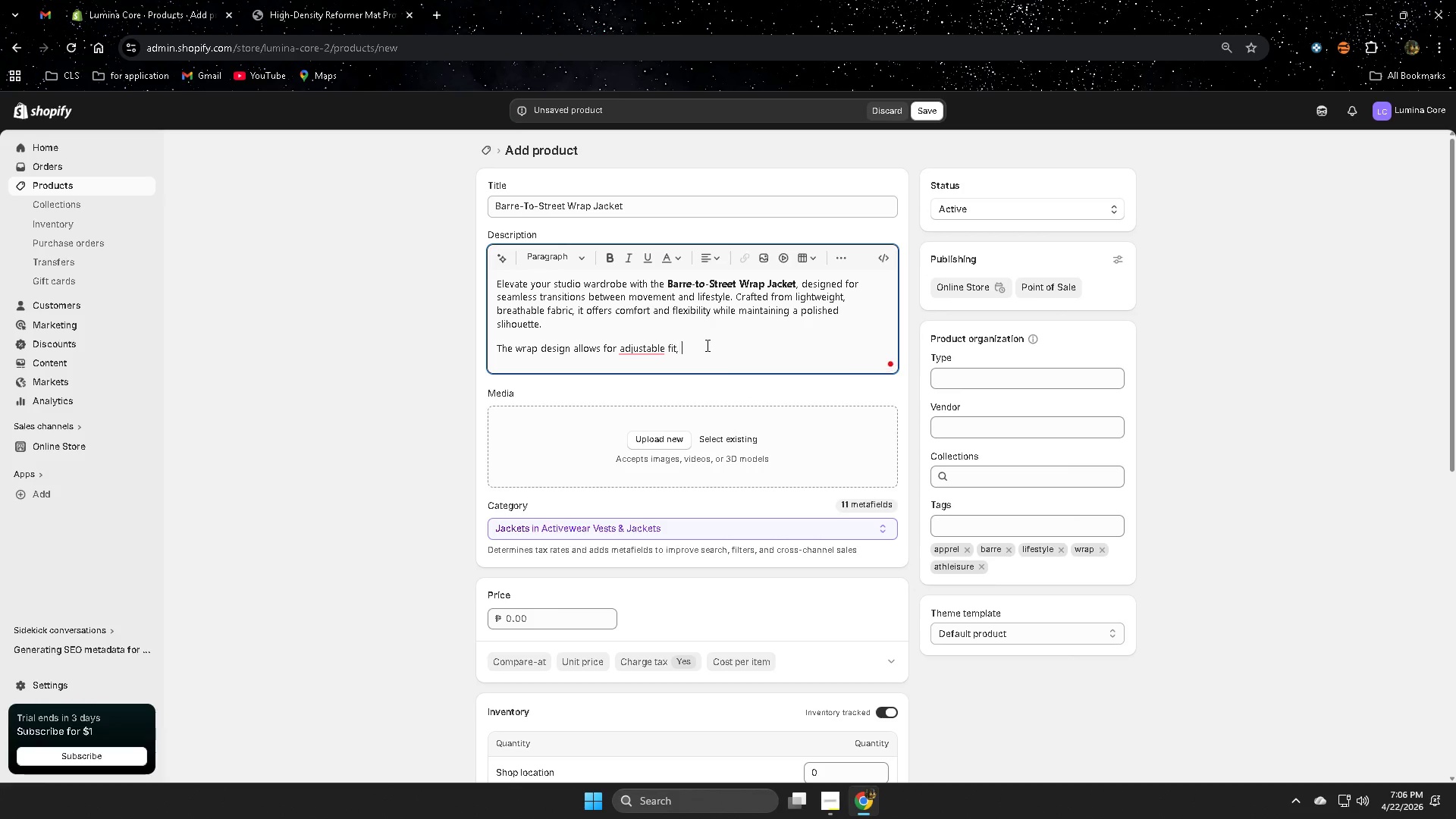 
key(Space)
 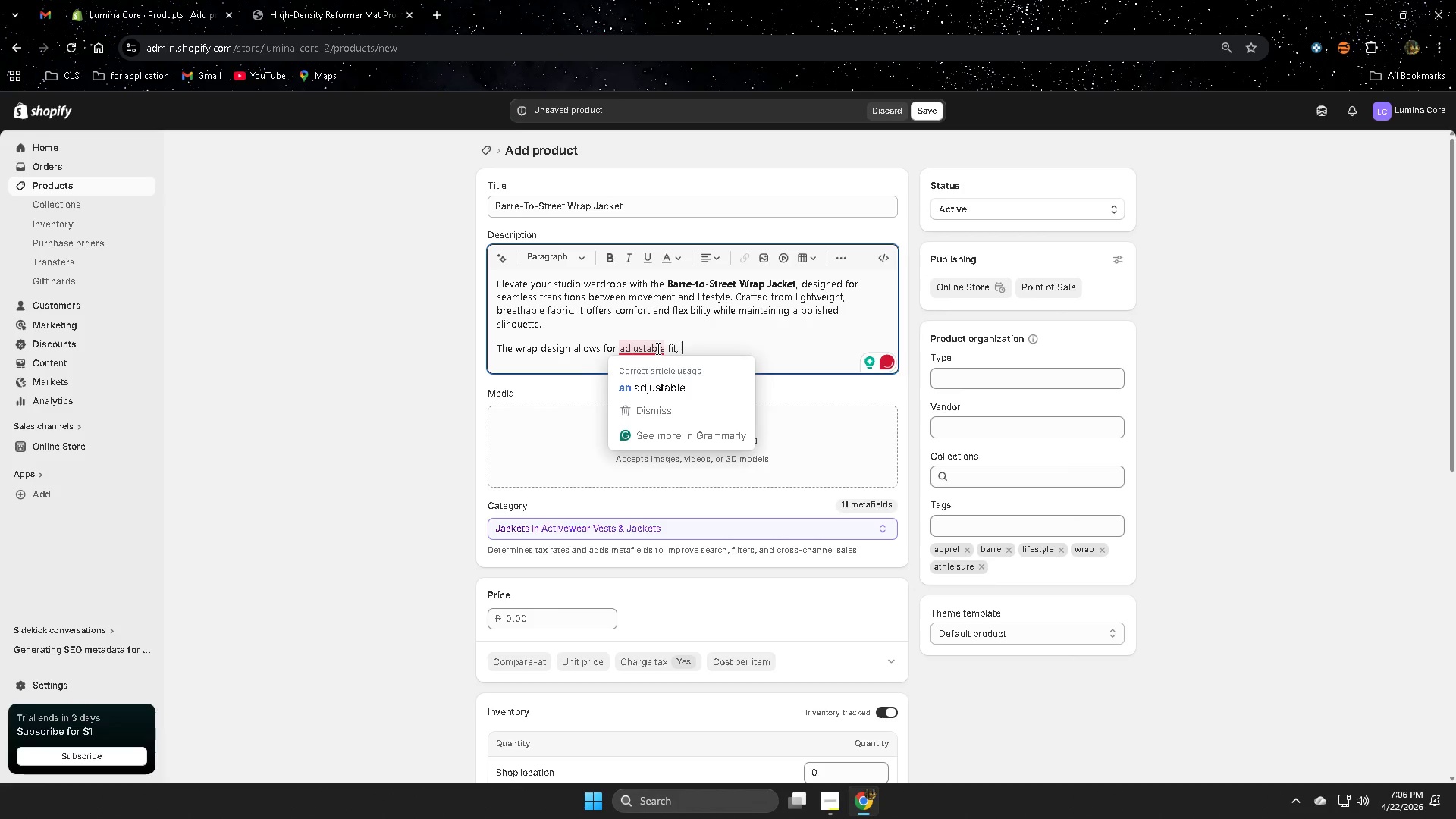 
double_click([752, 353])
 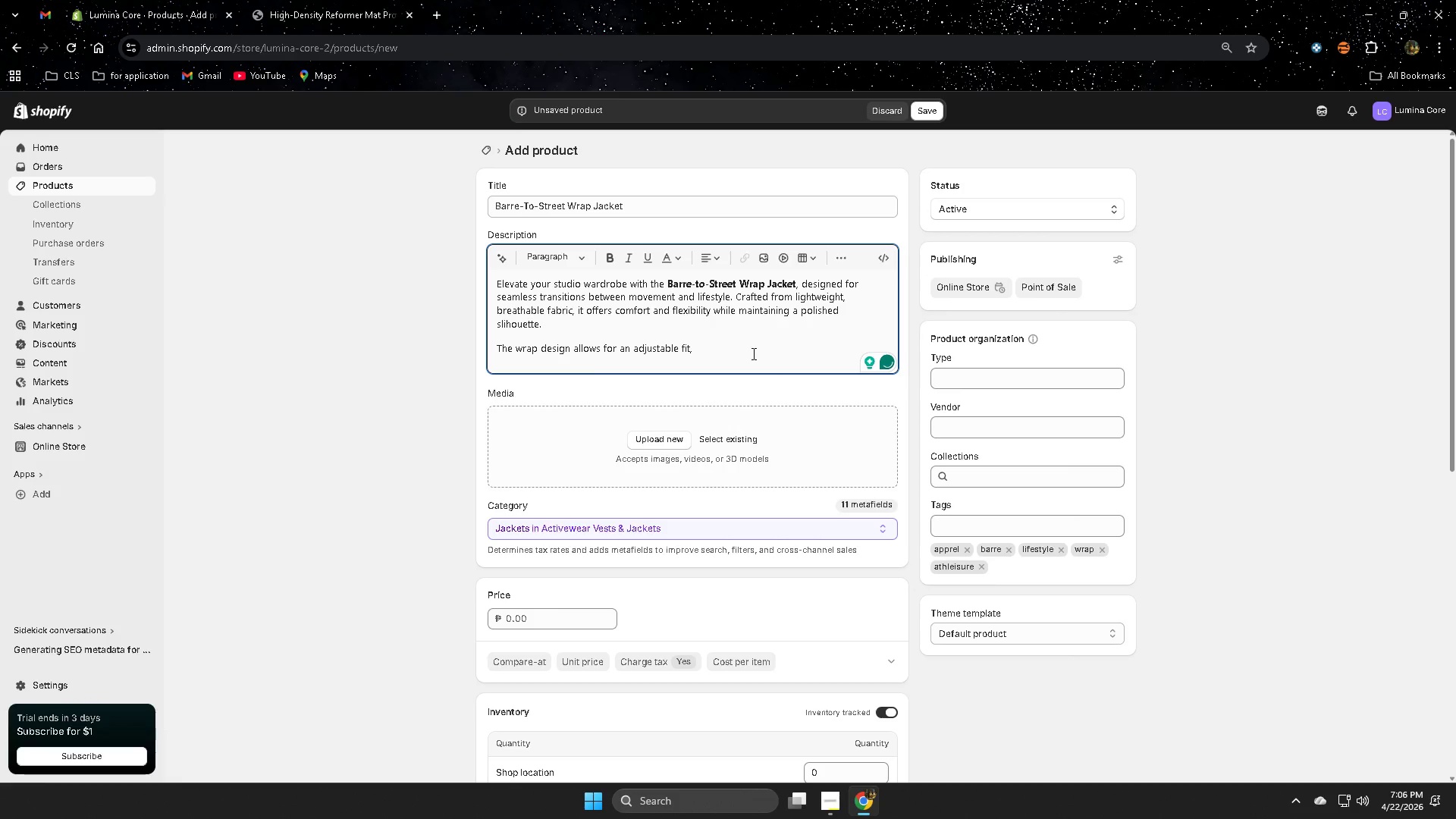 
type(making)
key(Backspace)
key(Backspace)
type(ng it ideal for laying)
 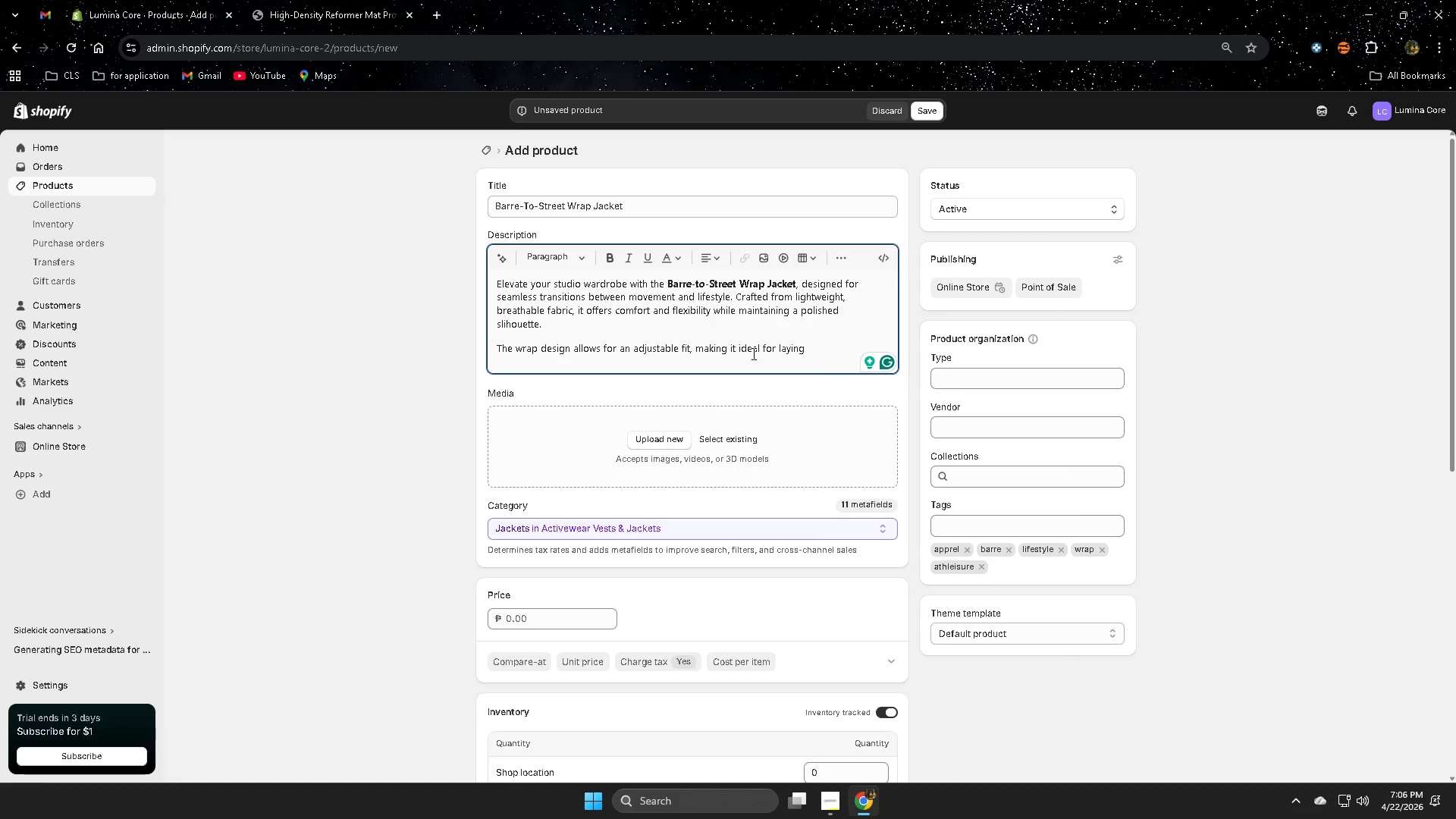 
wait(15.45)
 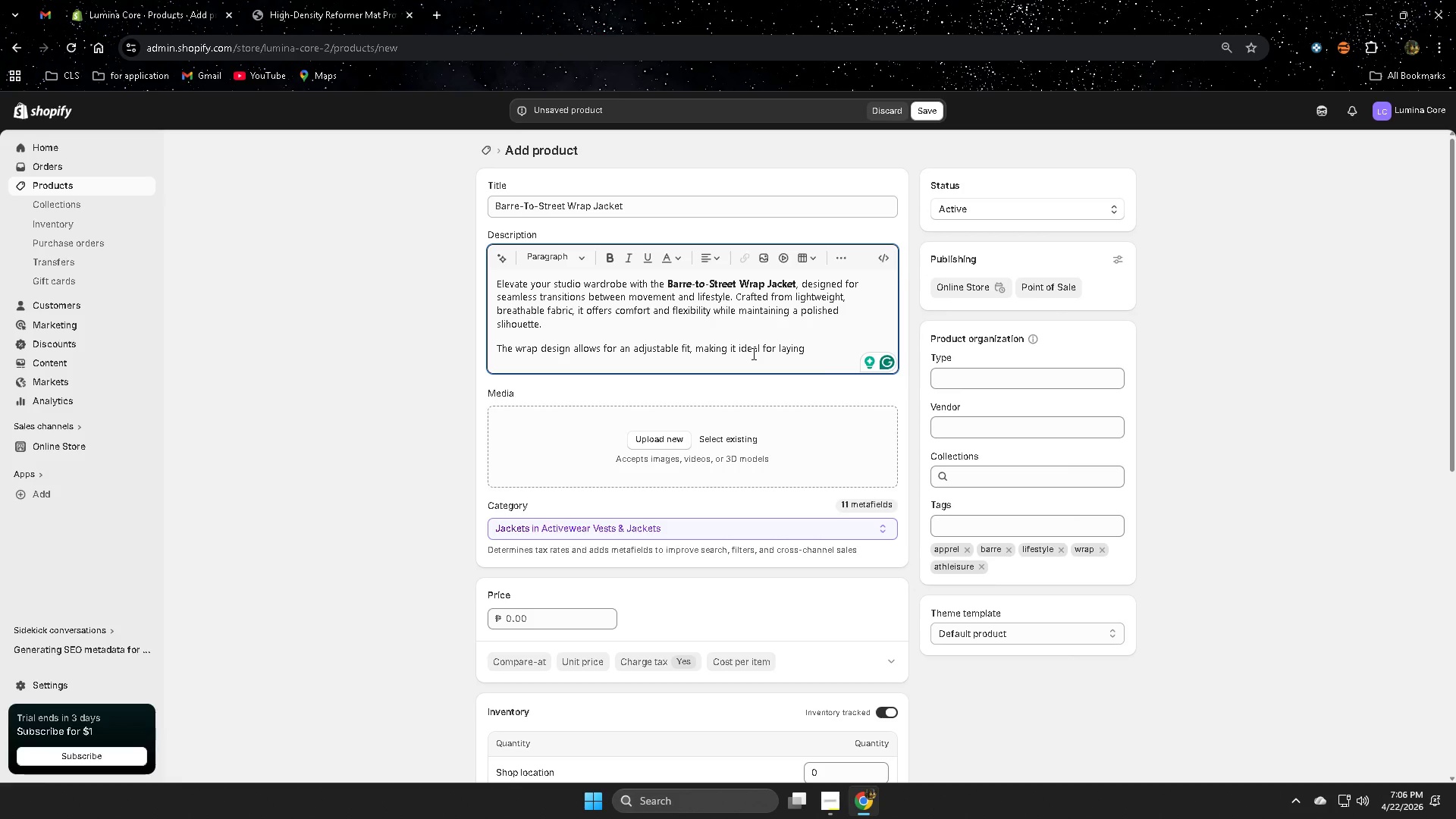 
key(Backspace)
 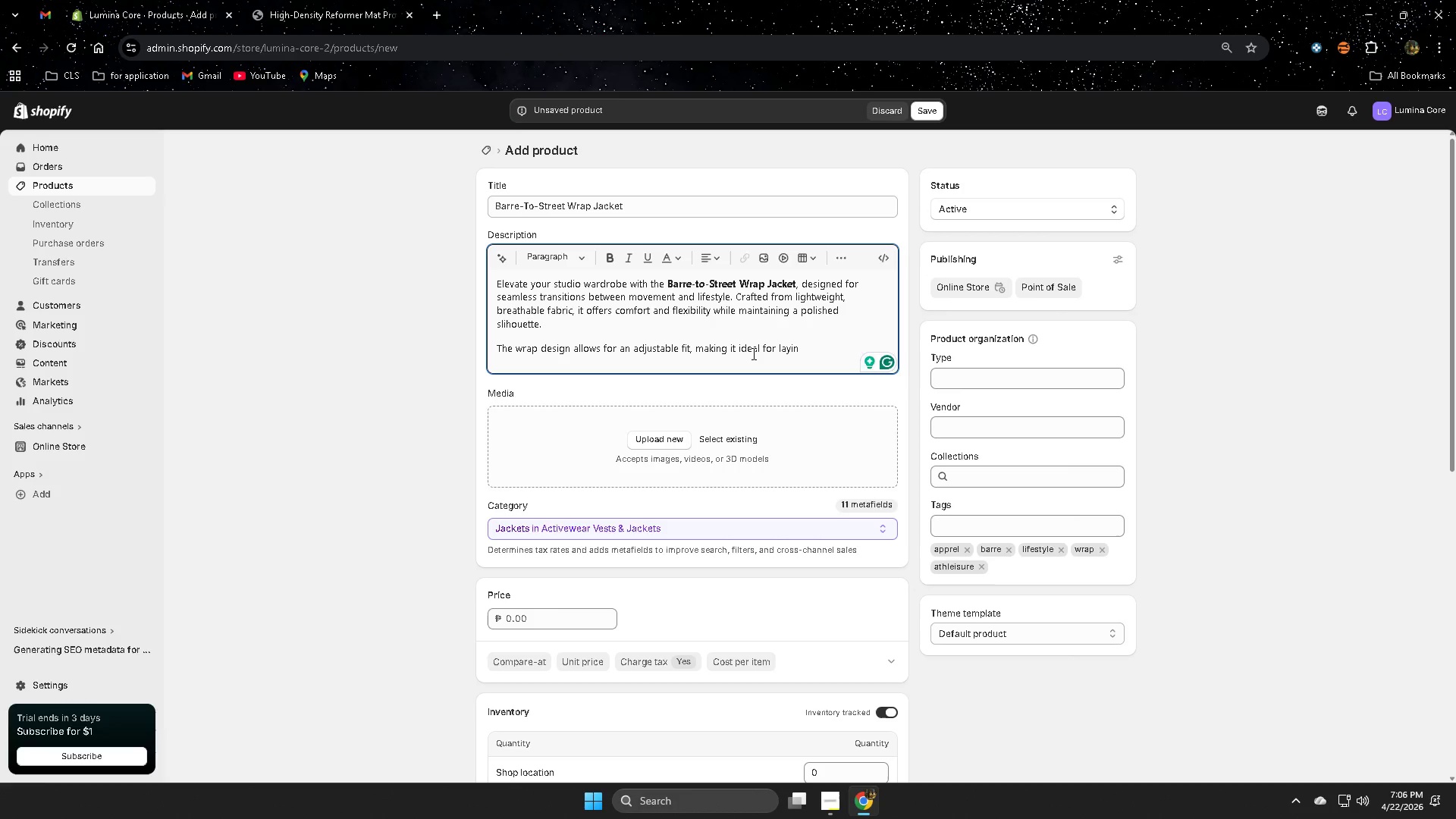 
key(Backspace)
 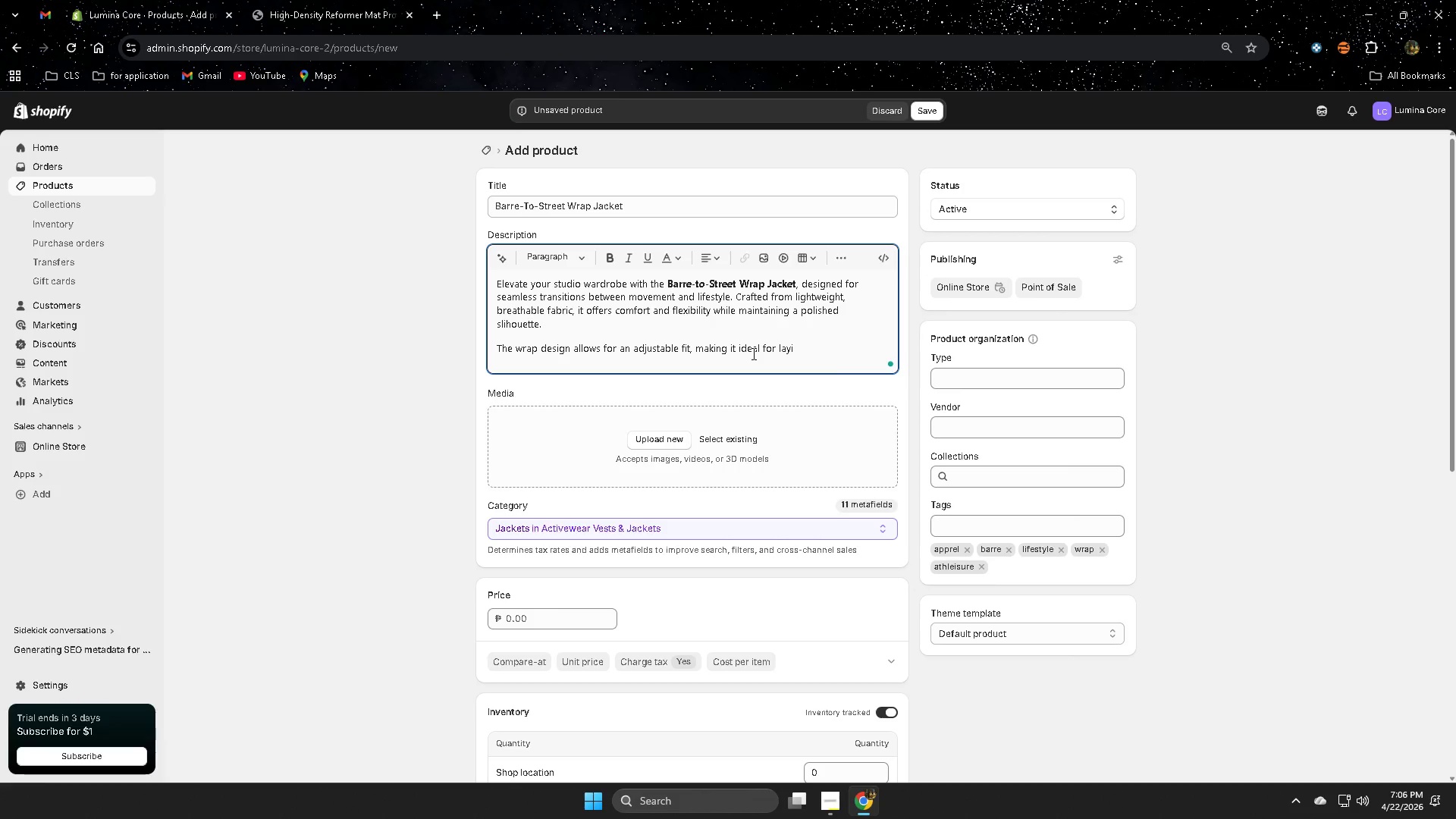 
key(Backspace)
 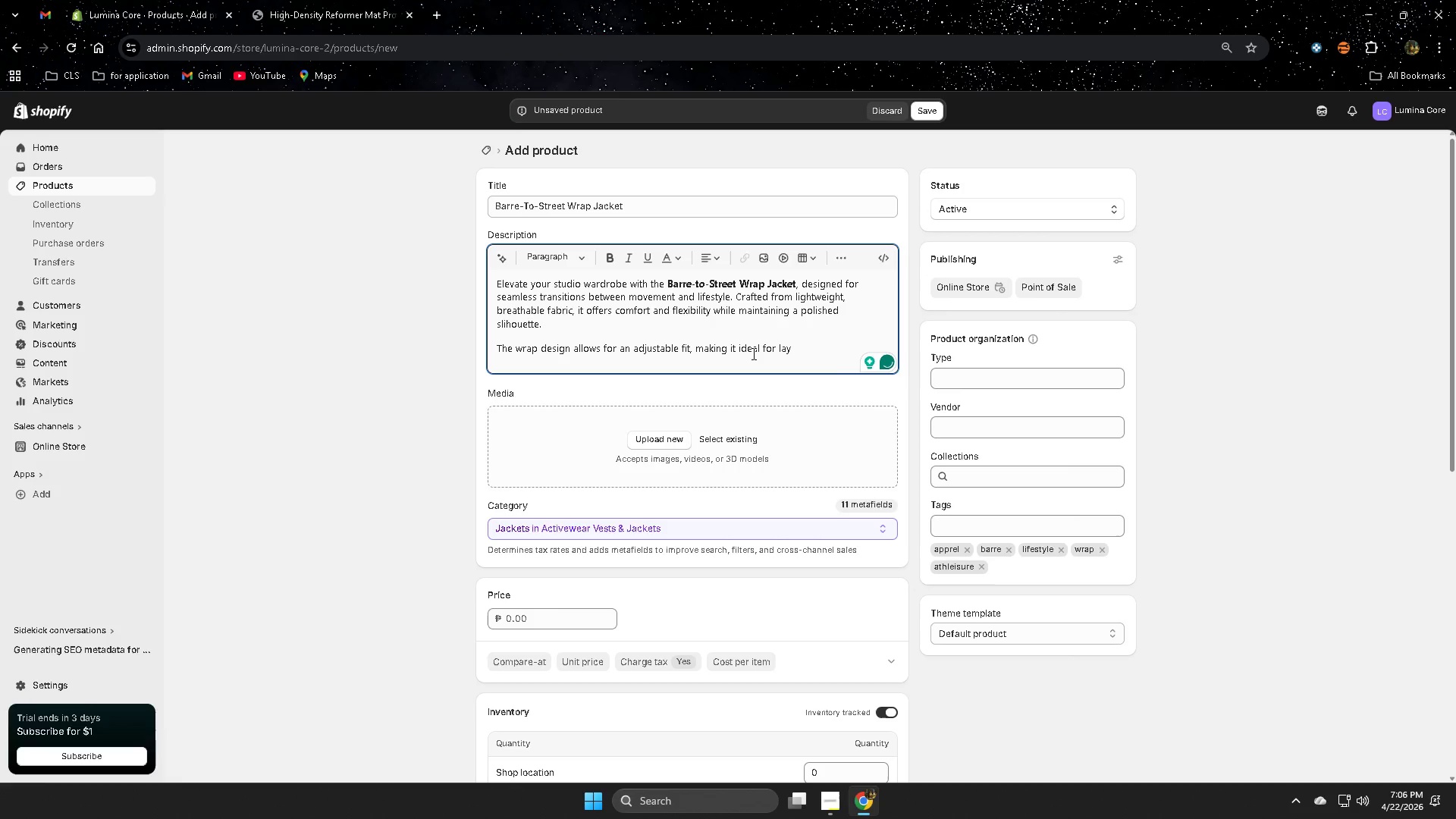 
wait(5.45)
 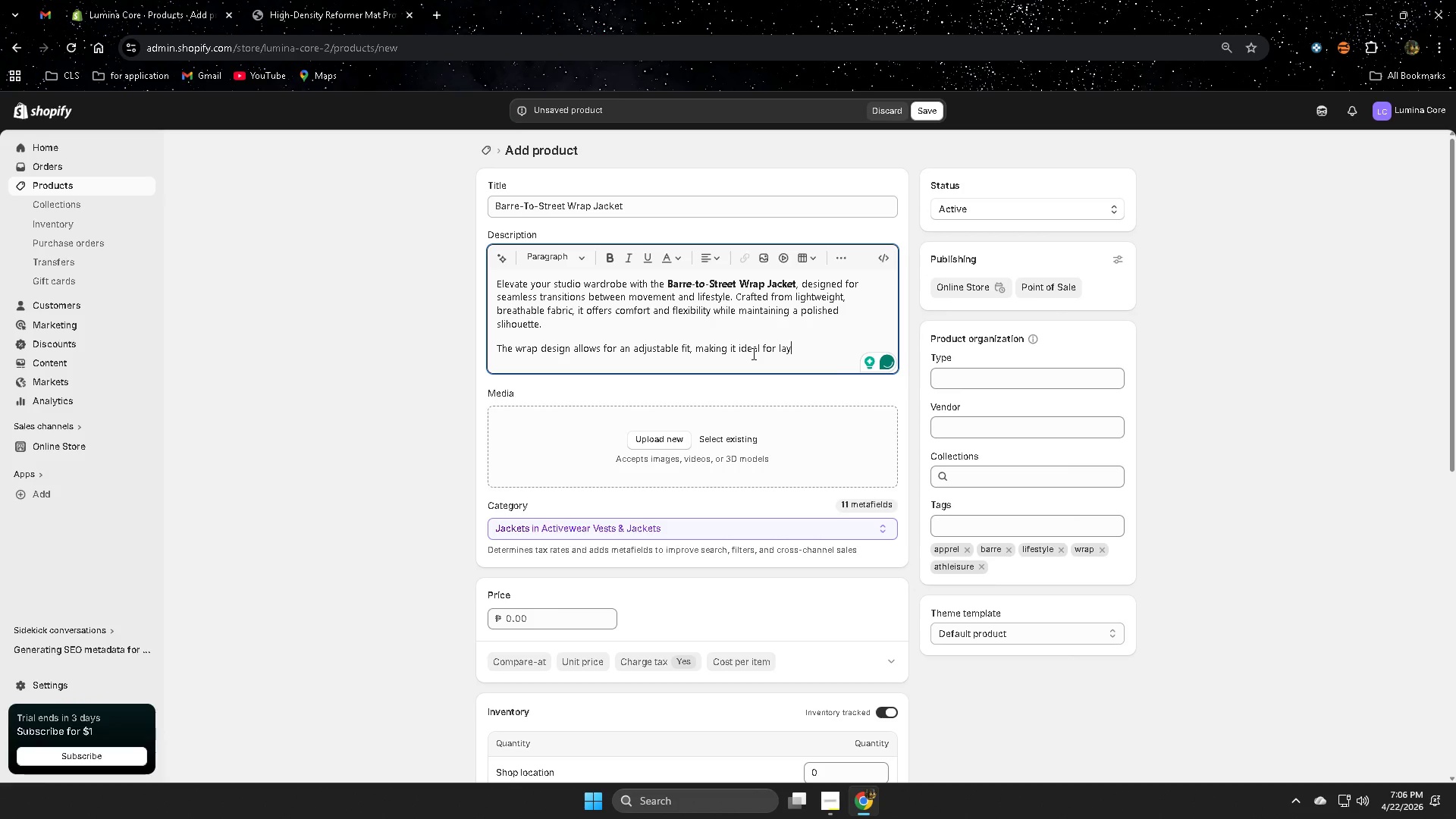 
type(ering )
 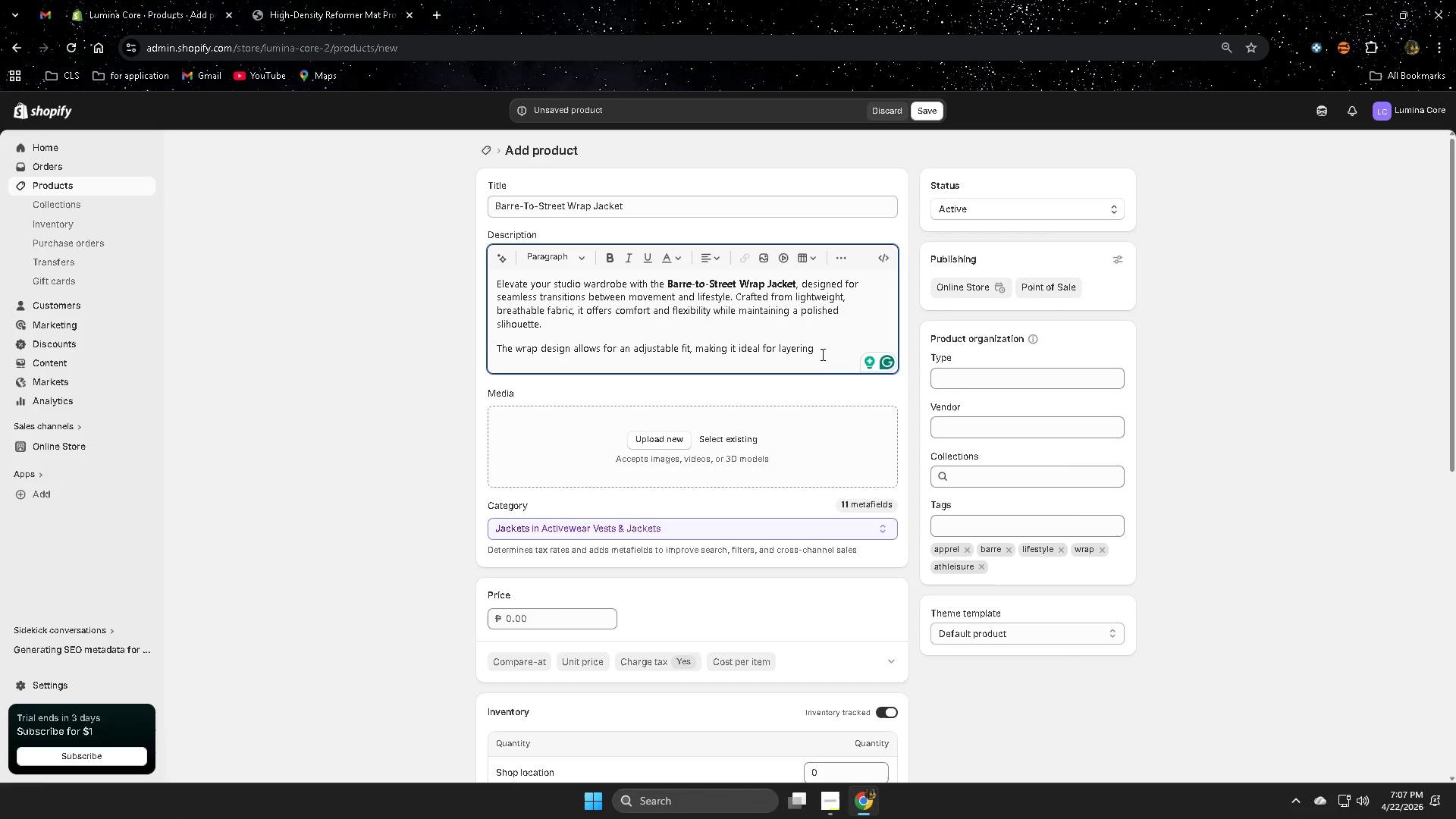 
wait(15.47)
 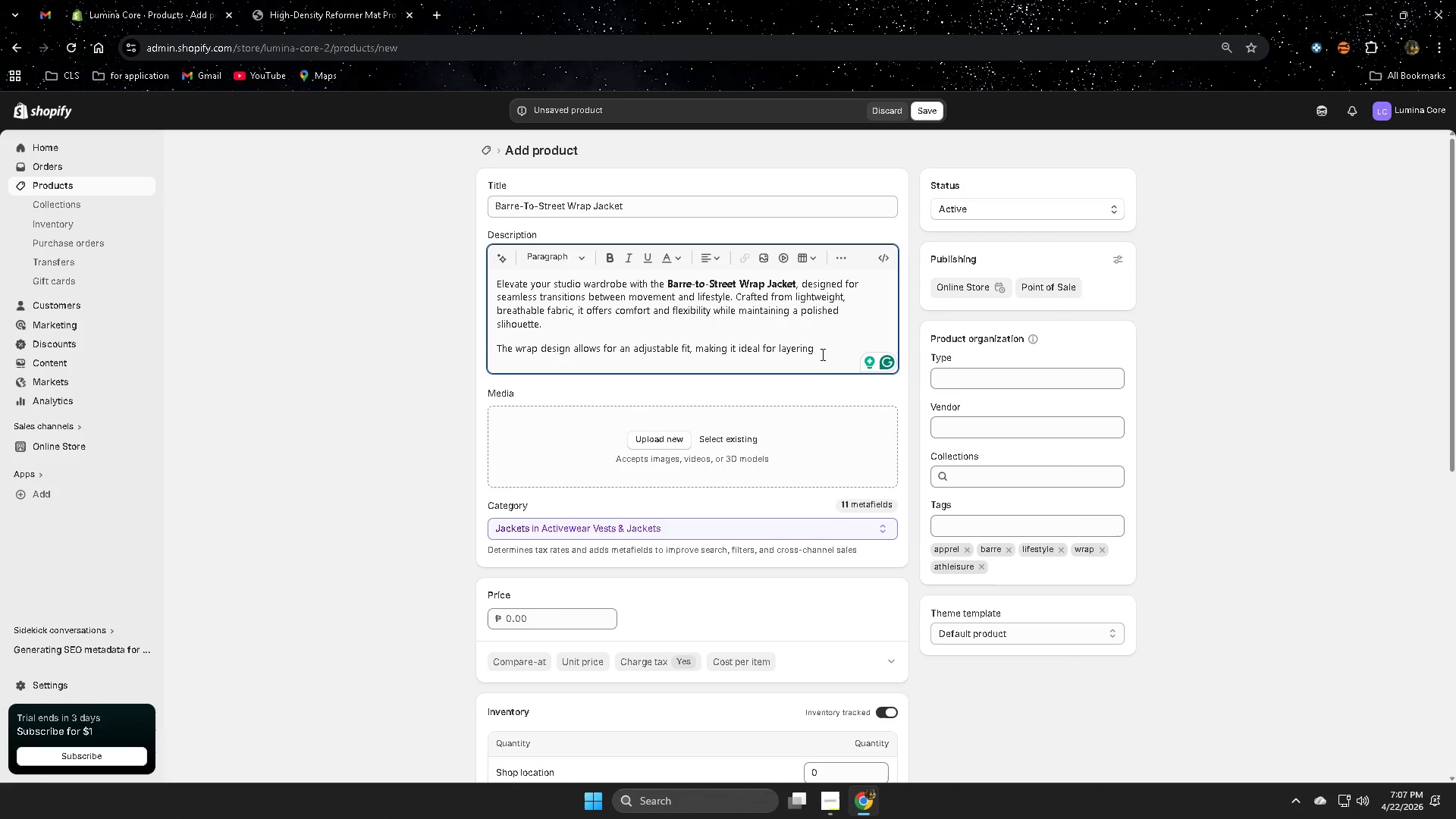 
type(before or after)
 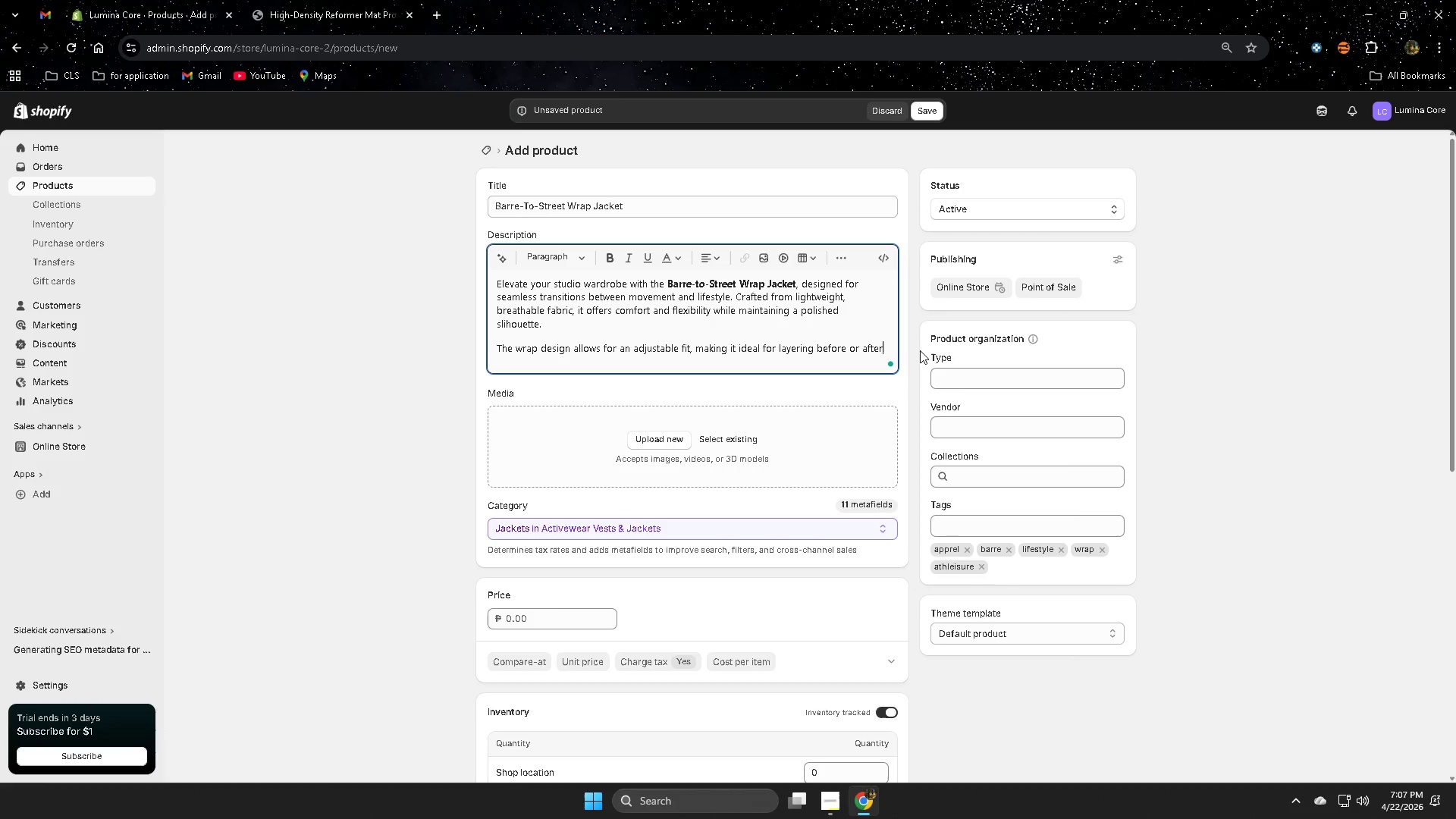 
wait(40.95)
 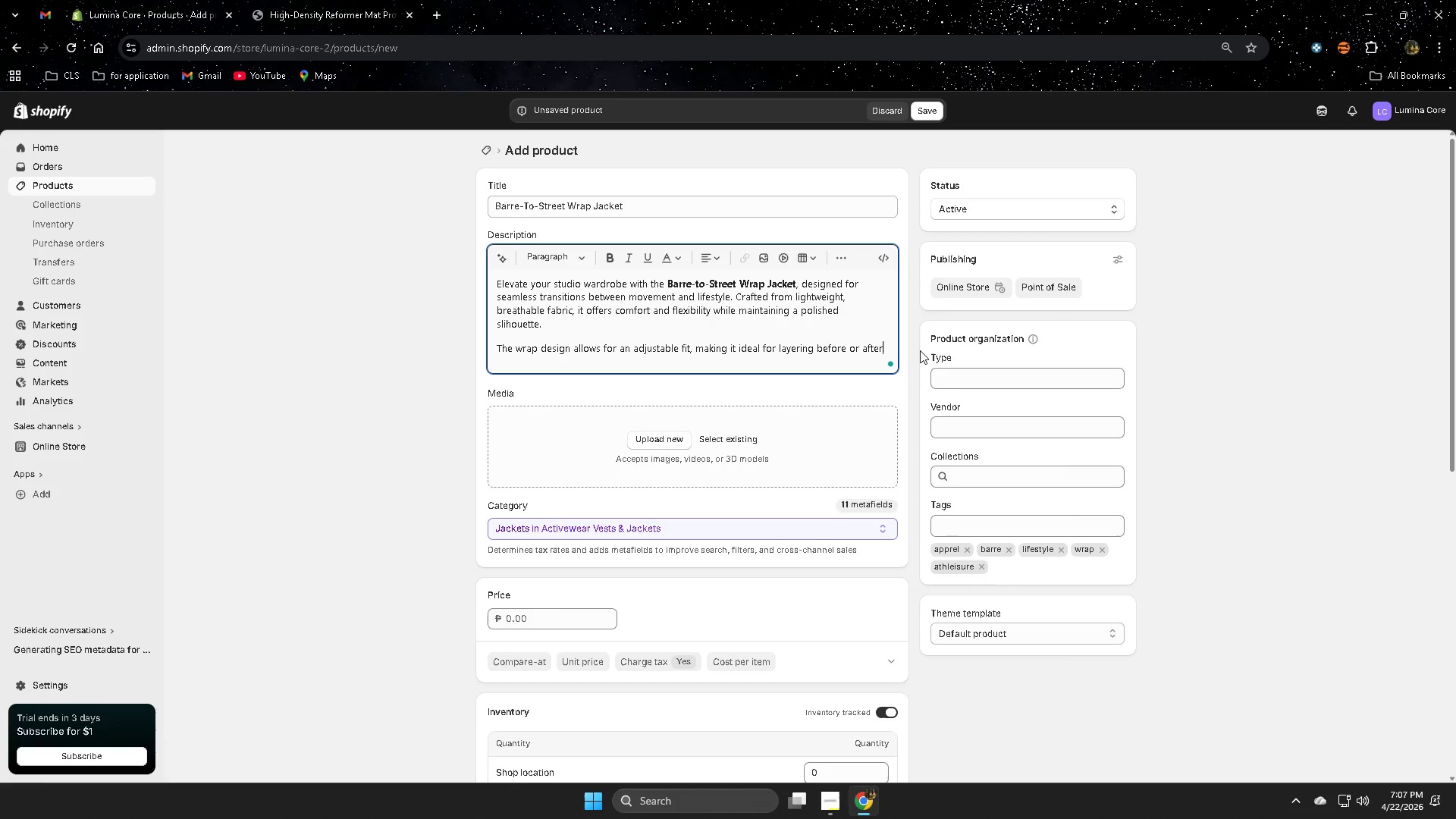 
type( workouts)
 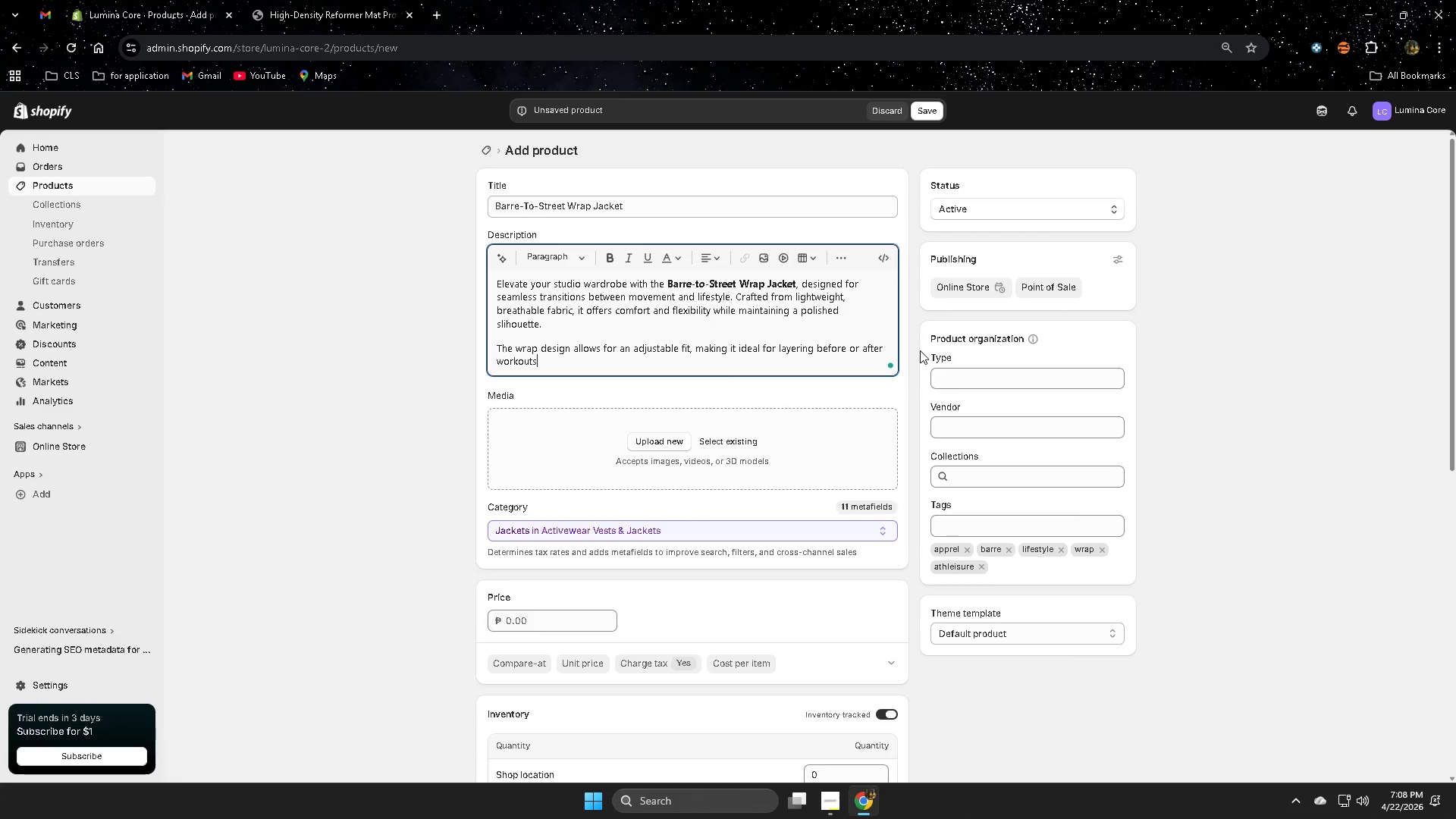 
type(. Its refined aesthetic)
 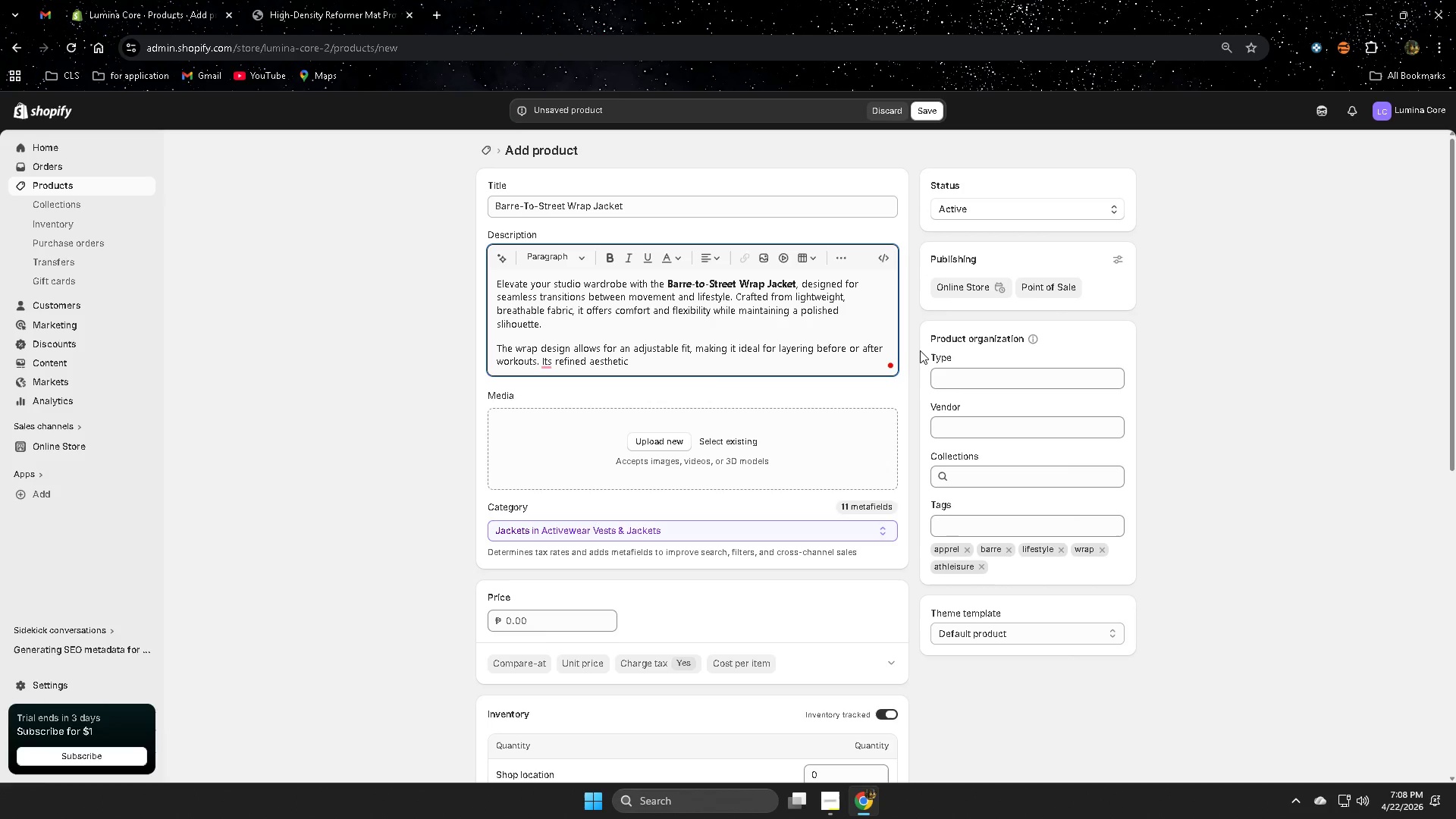 
wait(6.76)
 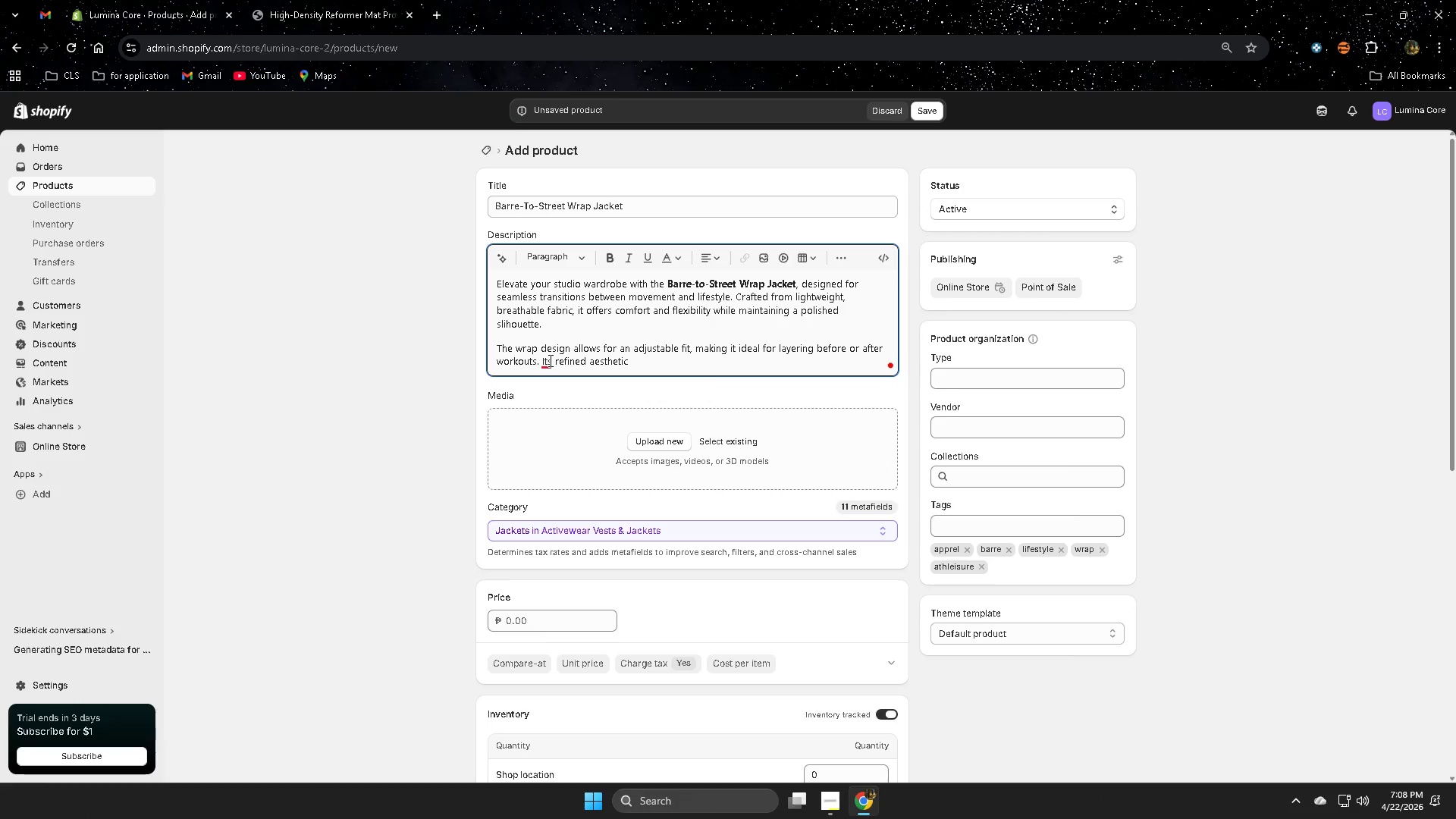 
type( reflects Lumina Core's )
 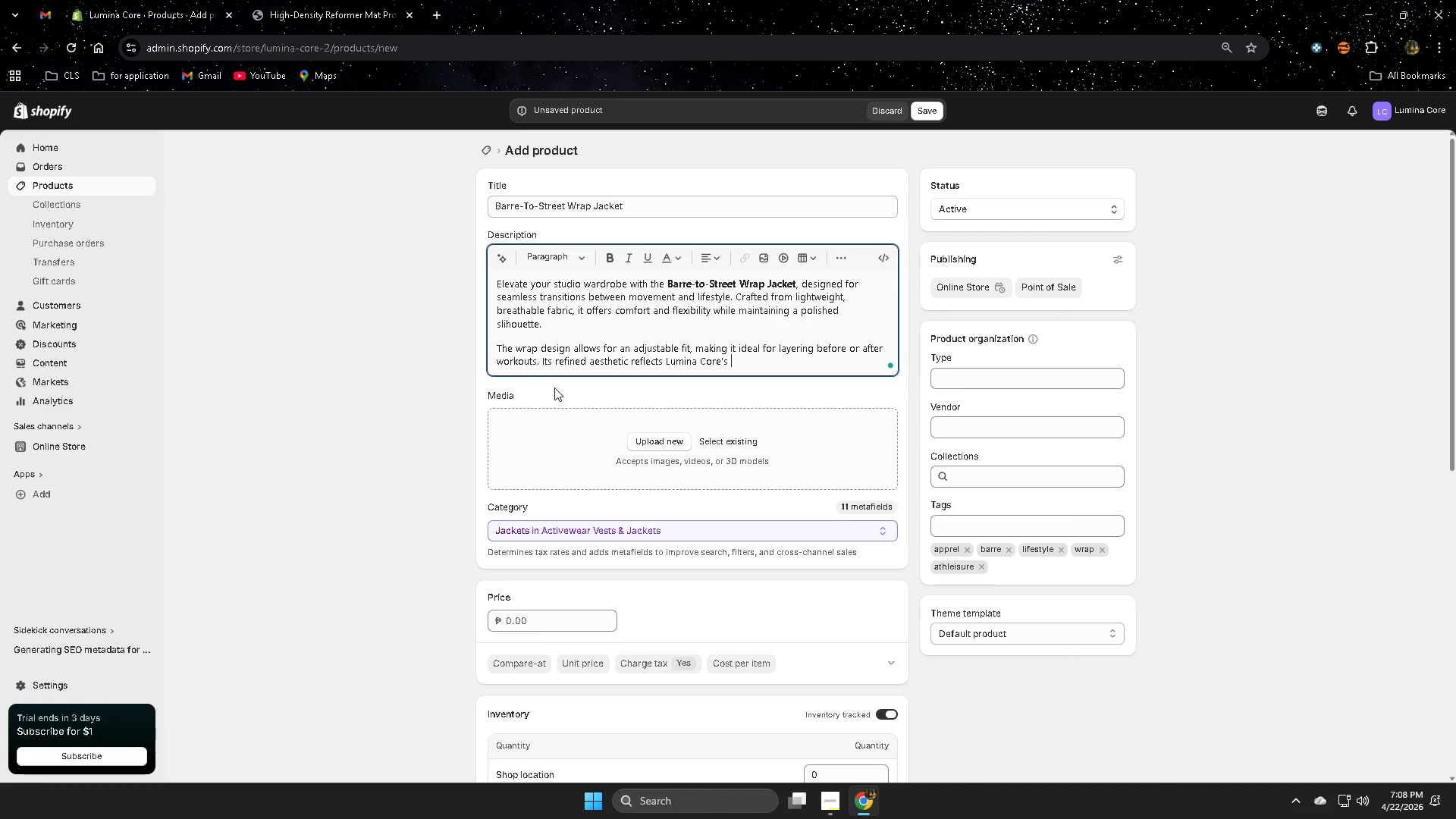 
left_click([381, 0])
 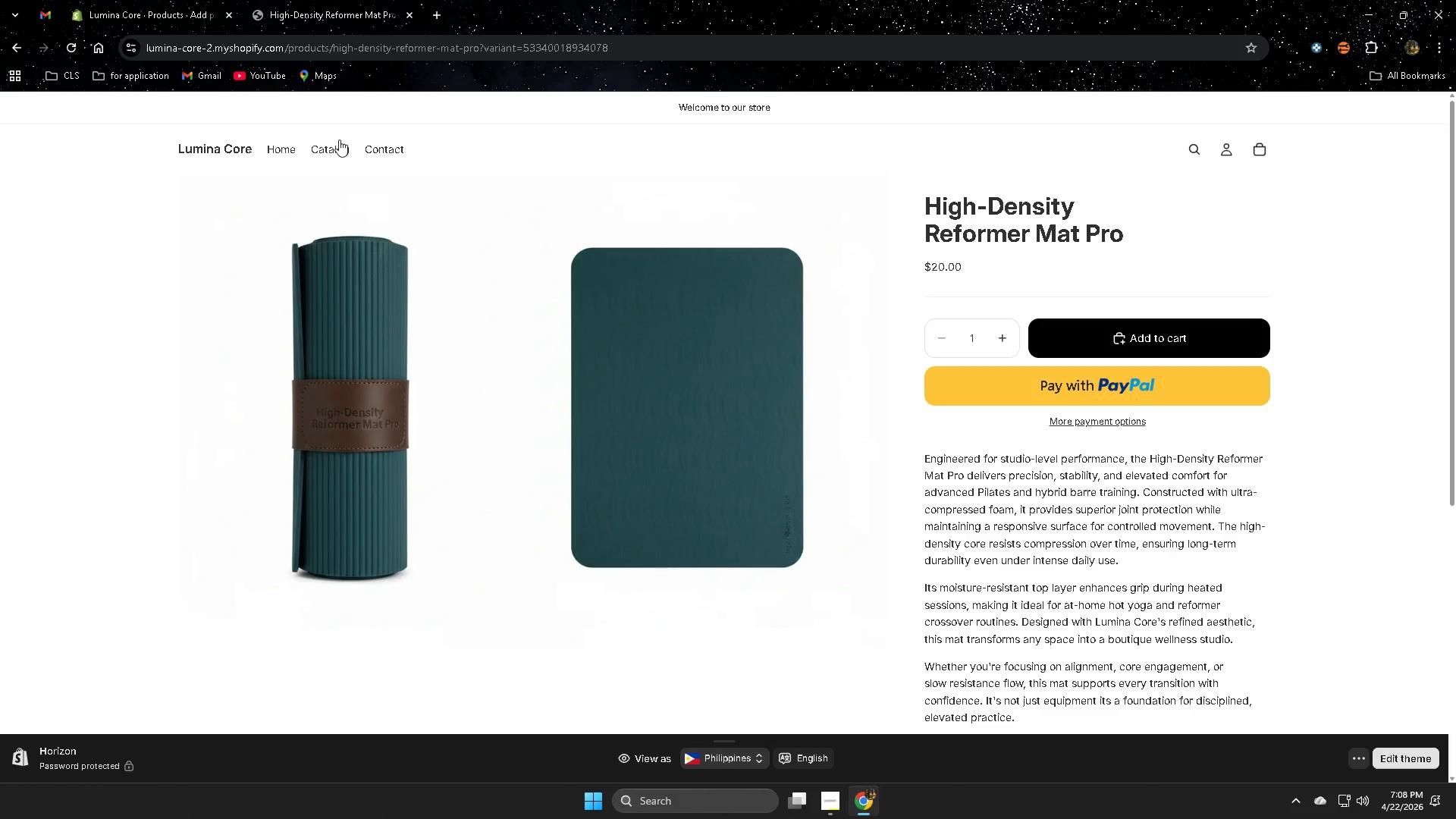 
left_click([280, 149])
 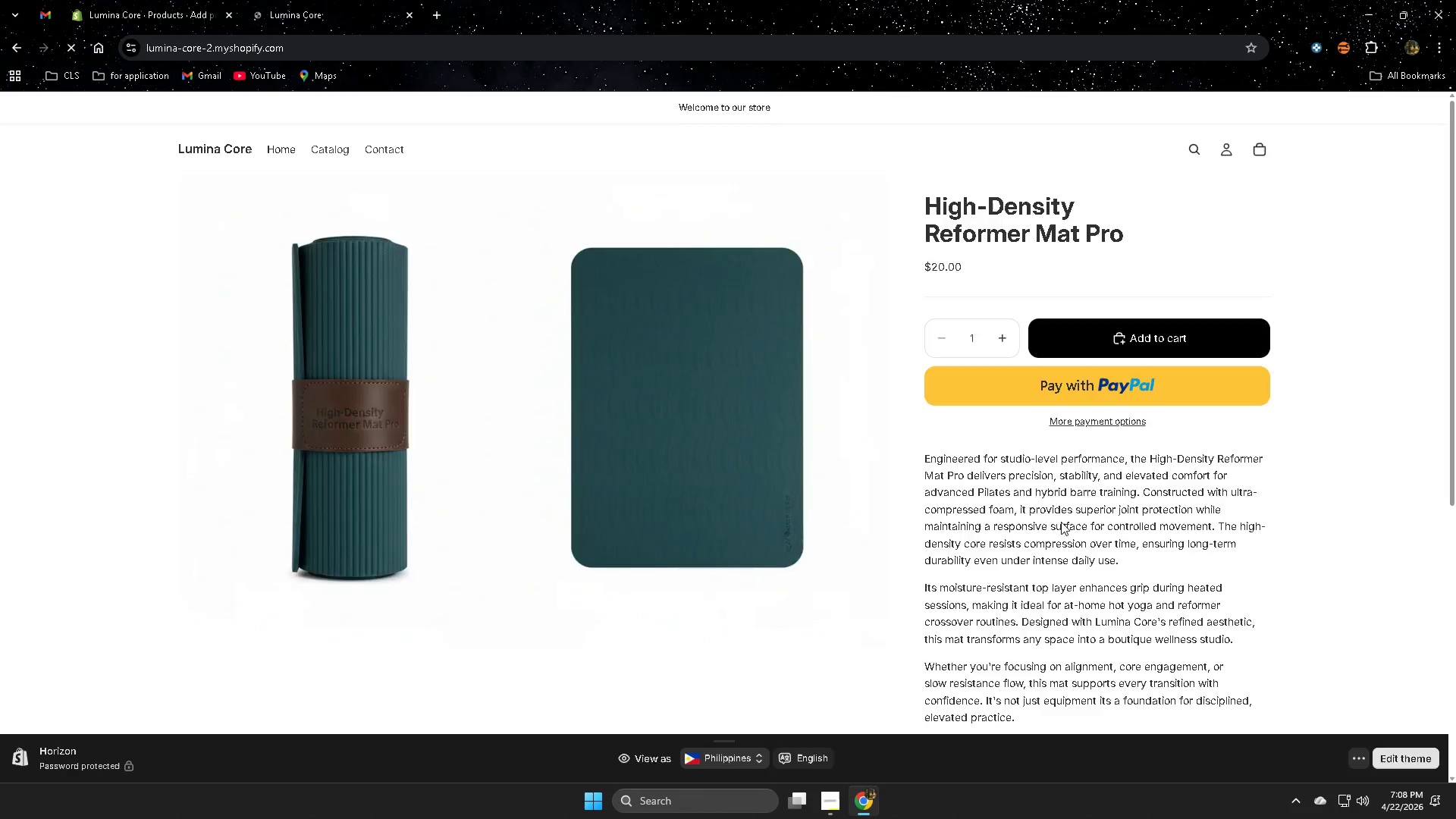 
scroll: coordinate [1080, 511], scroll_direction: down, amount: 10.0
 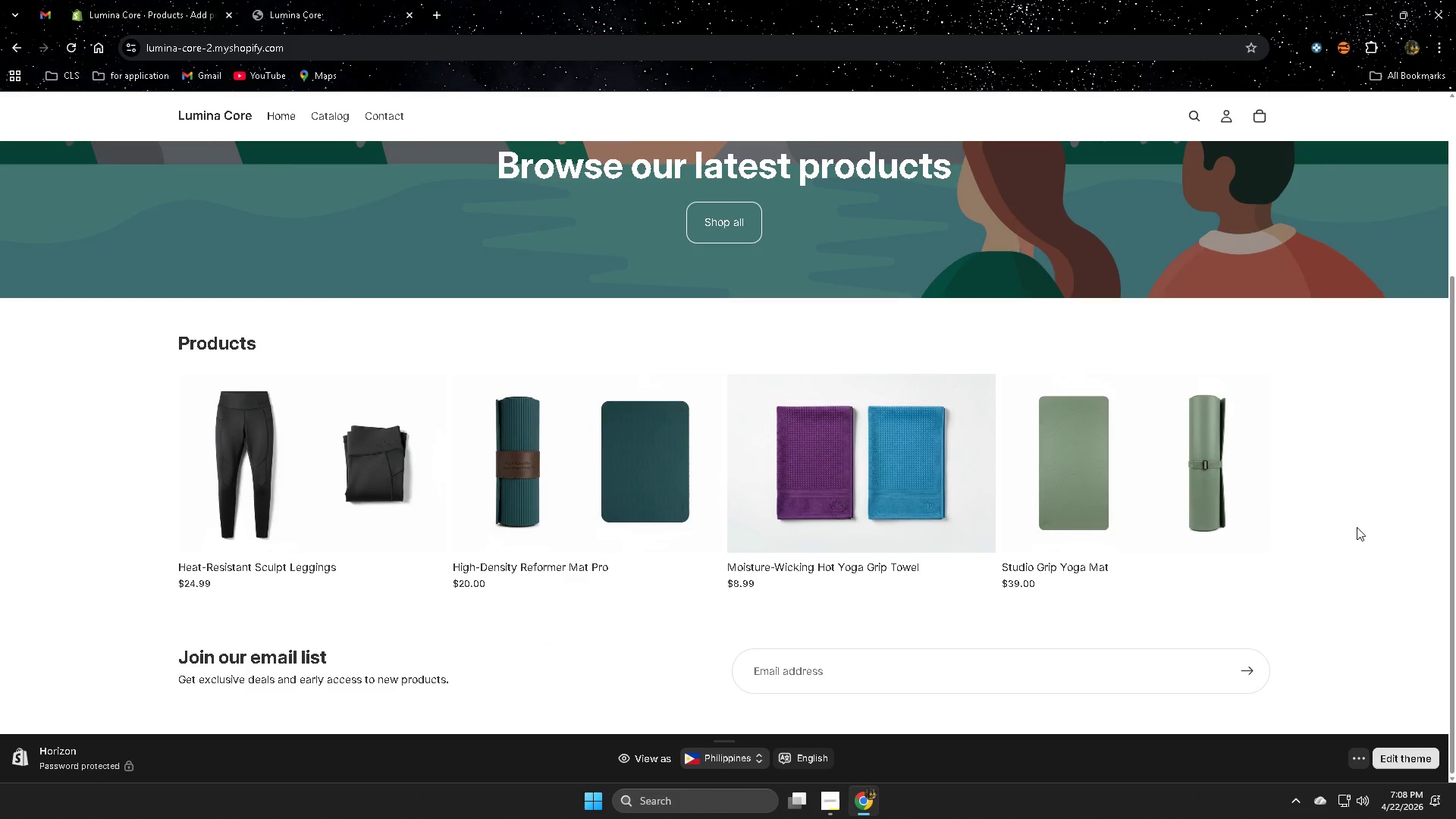 
wait(13.12)
 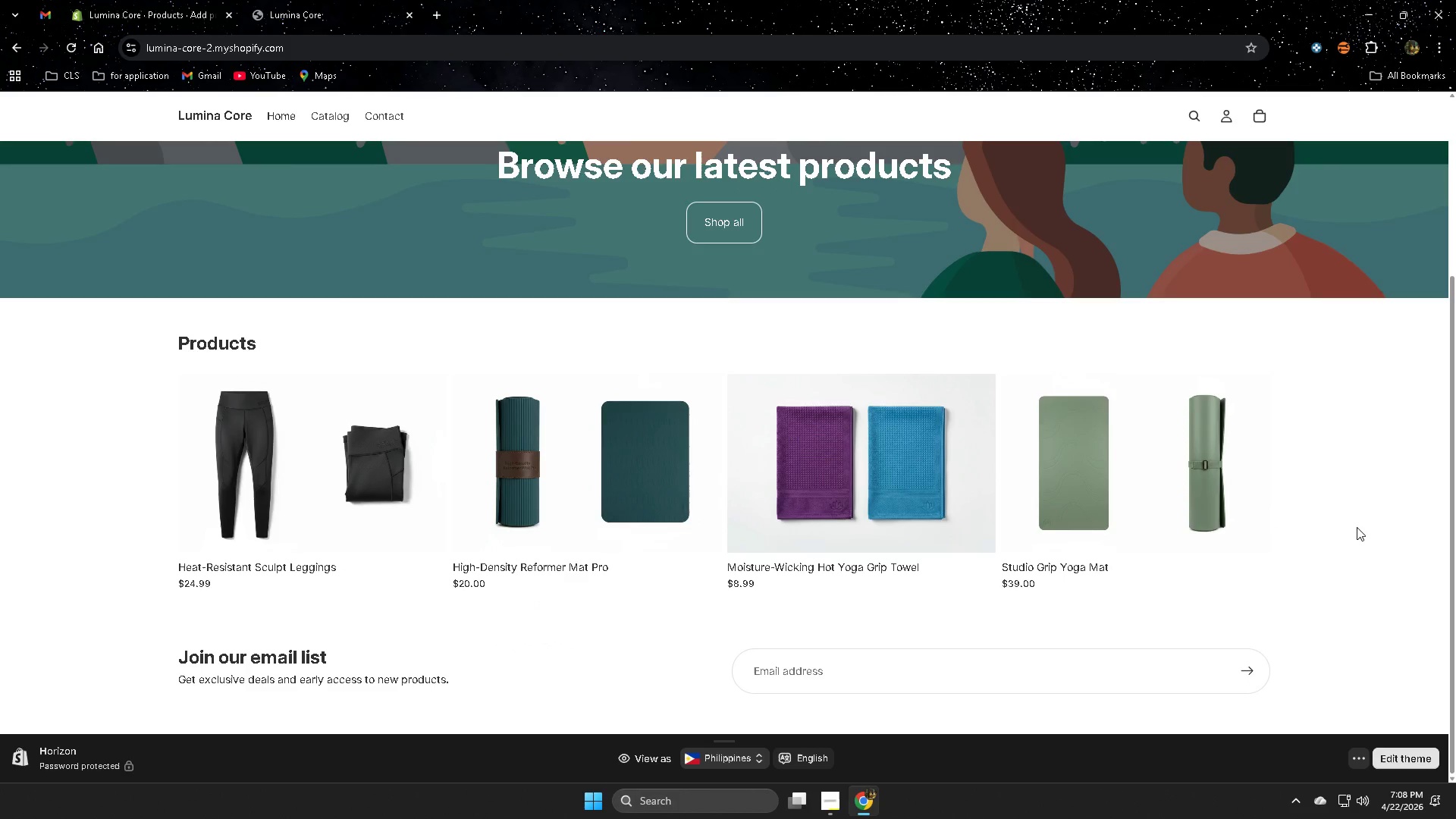 
left_click([185, 0])
 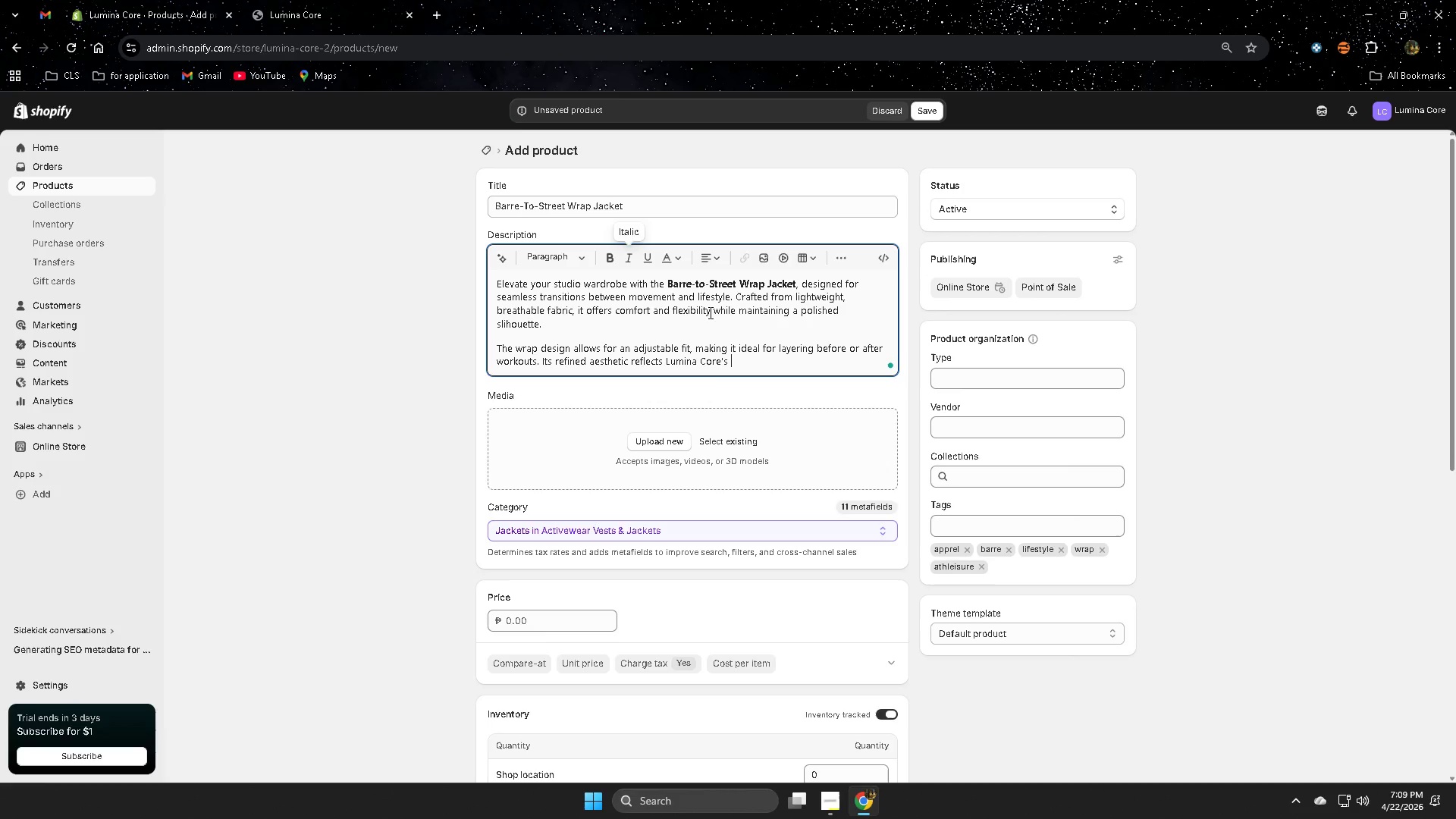 
wait(10.62)
 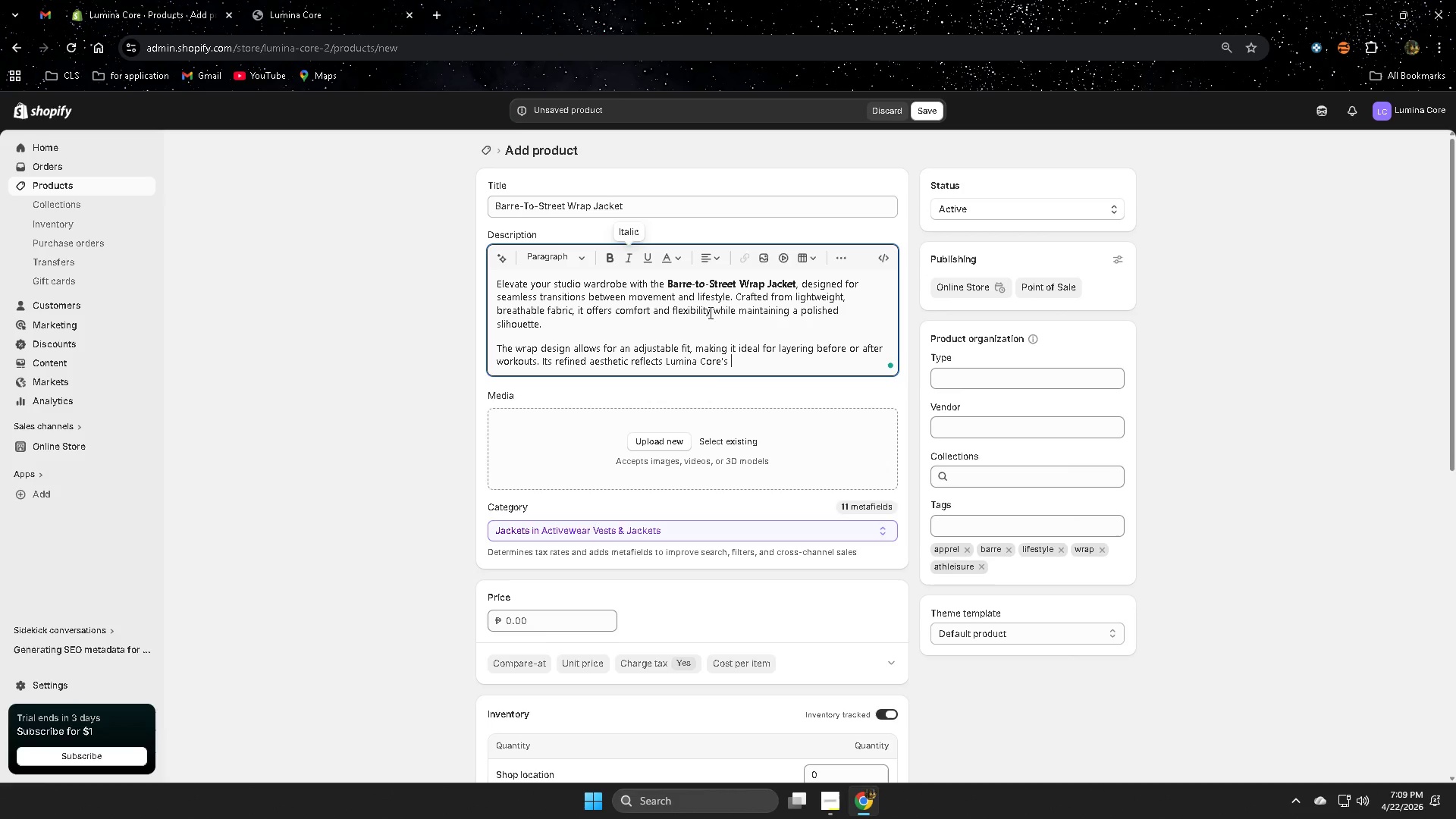 
type( lux)
key(Backspace)
key(Backspace)
key(Backspace)
key(Backspace)
type(luxurt)
key(Backspace)
type(y u)
key(Backspace)
type(iden)
 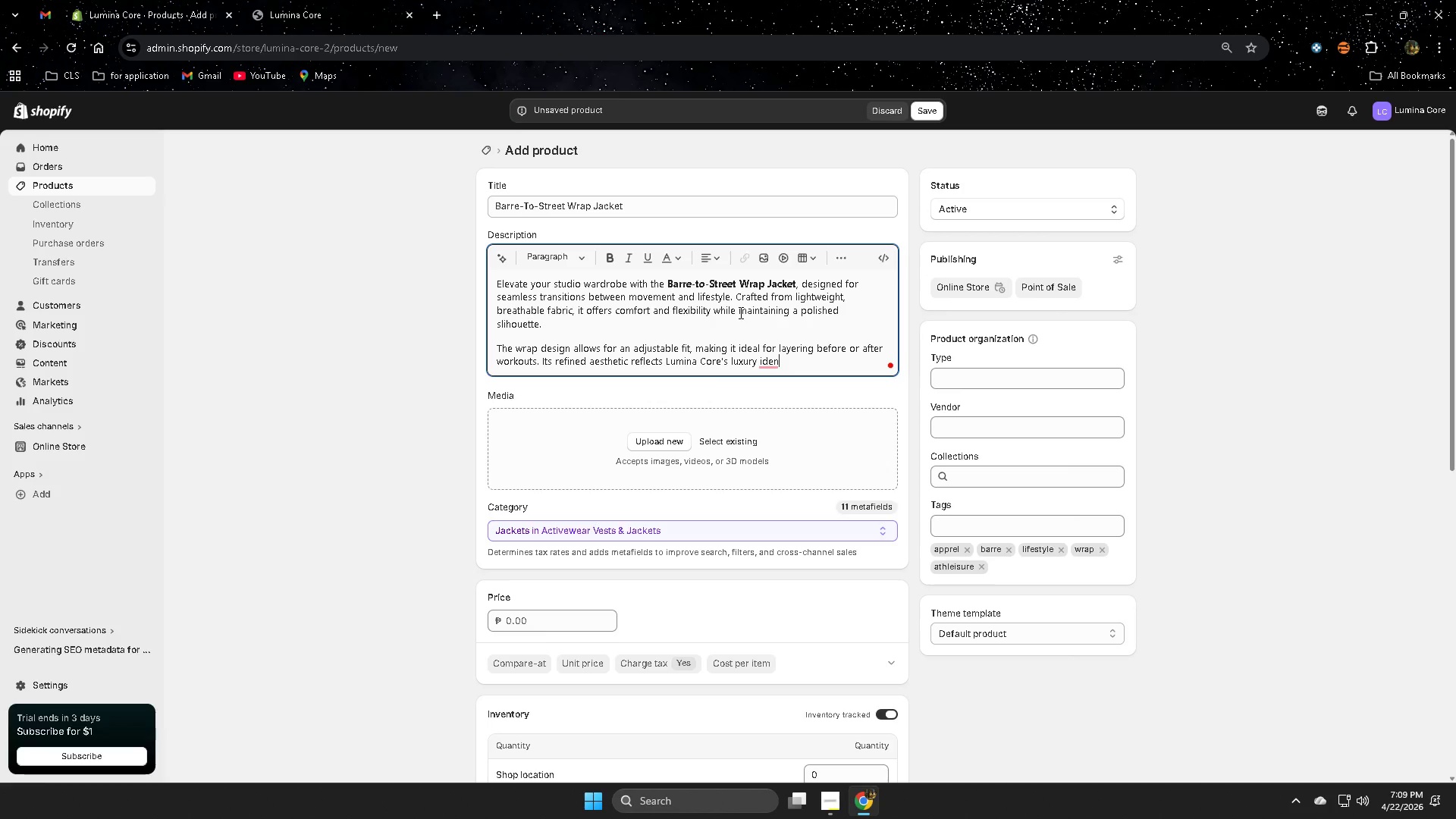 
wait(7.5)
 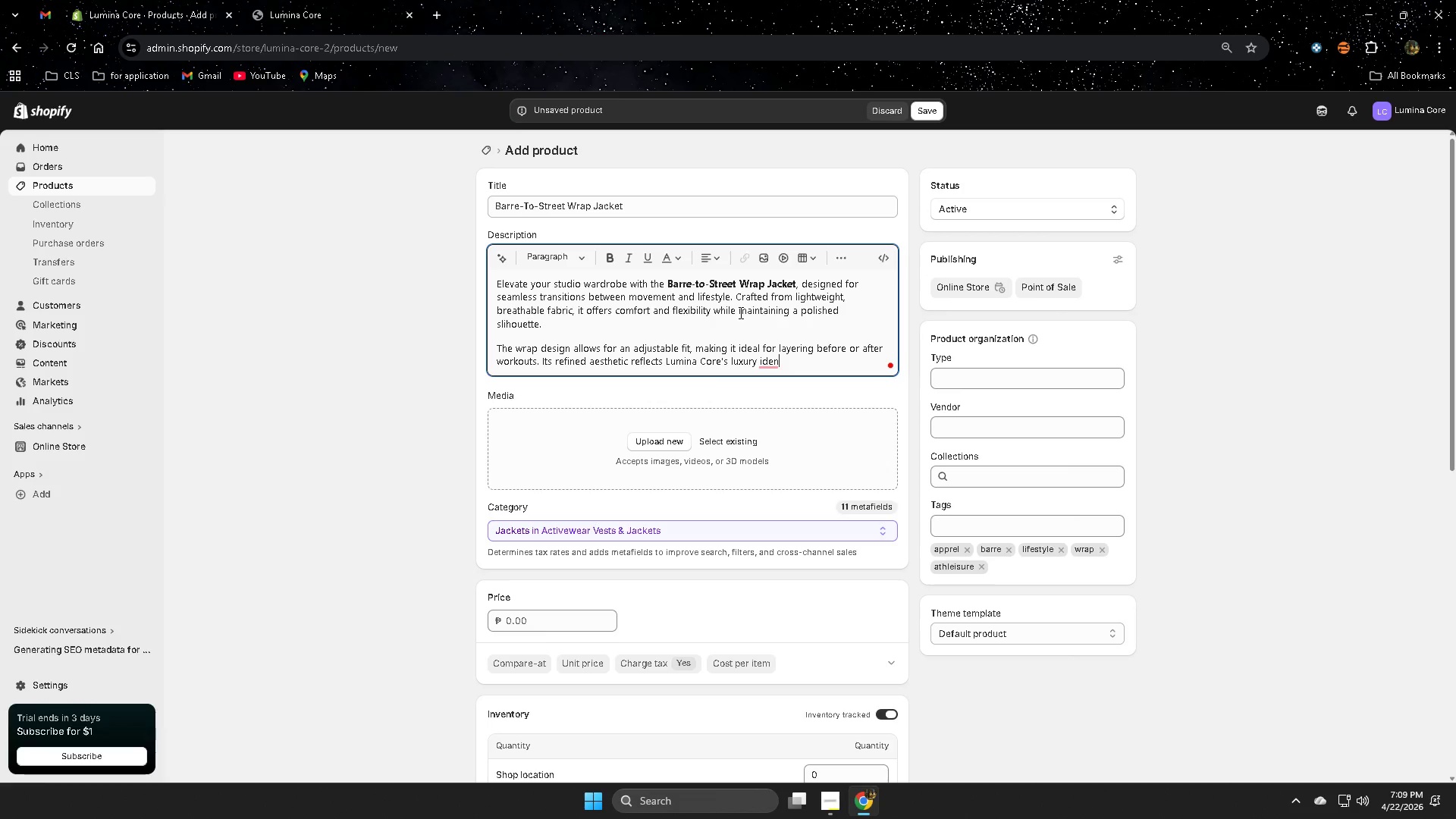 
type(tity mu)
key(Backspace)
type(inimal)
 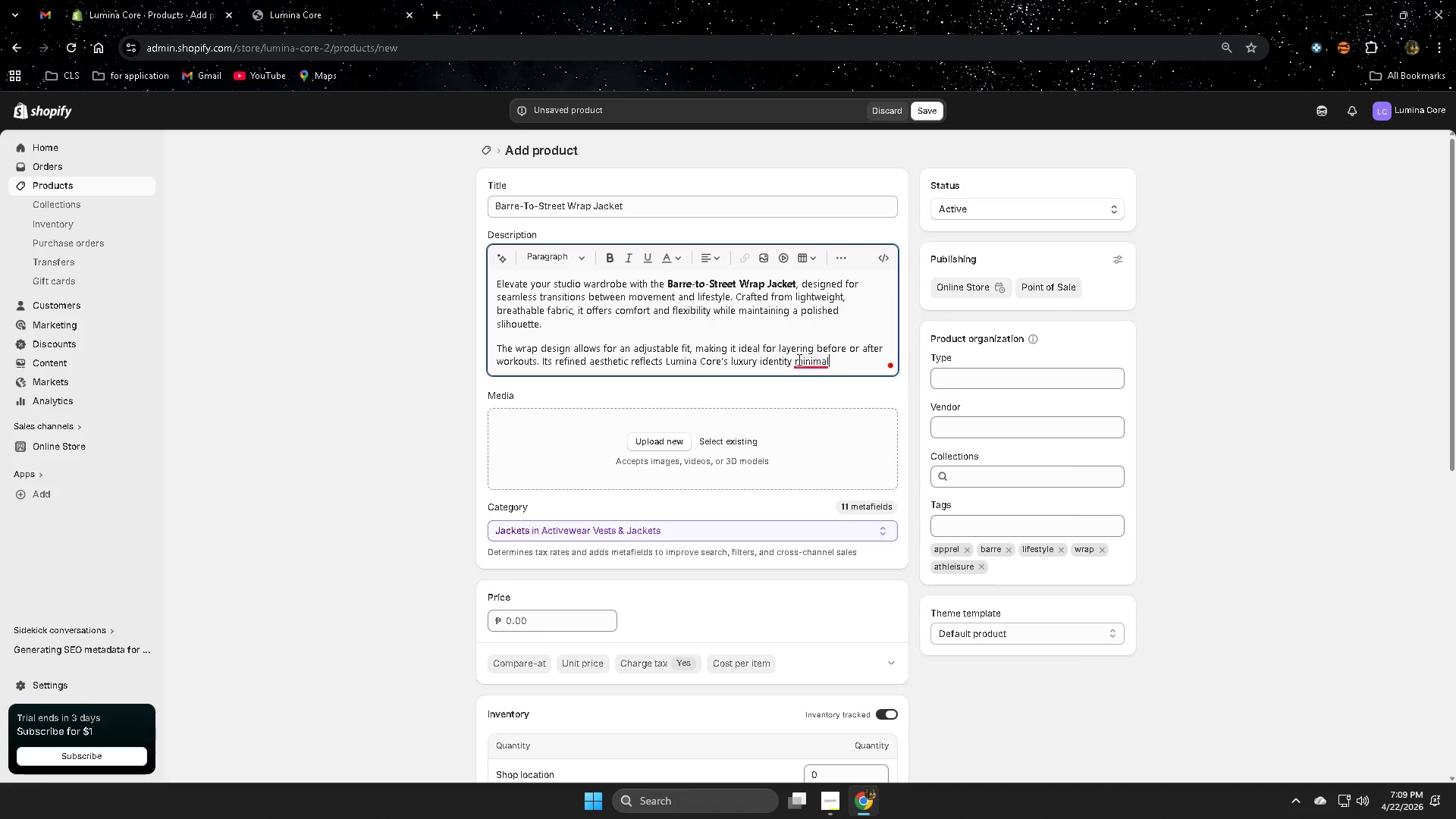 
left_click([836, 403])
 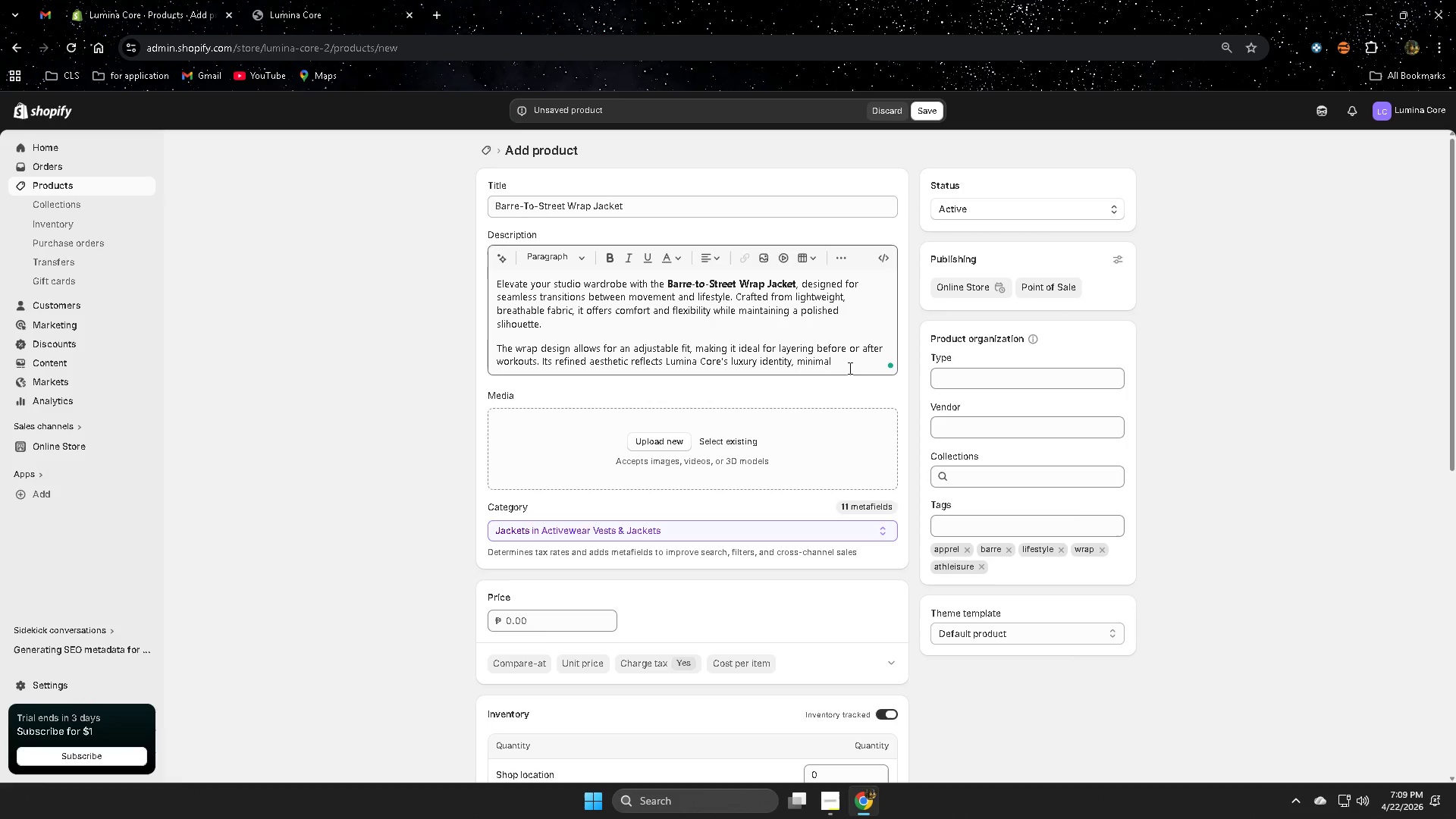 
left_click([849, 363])
 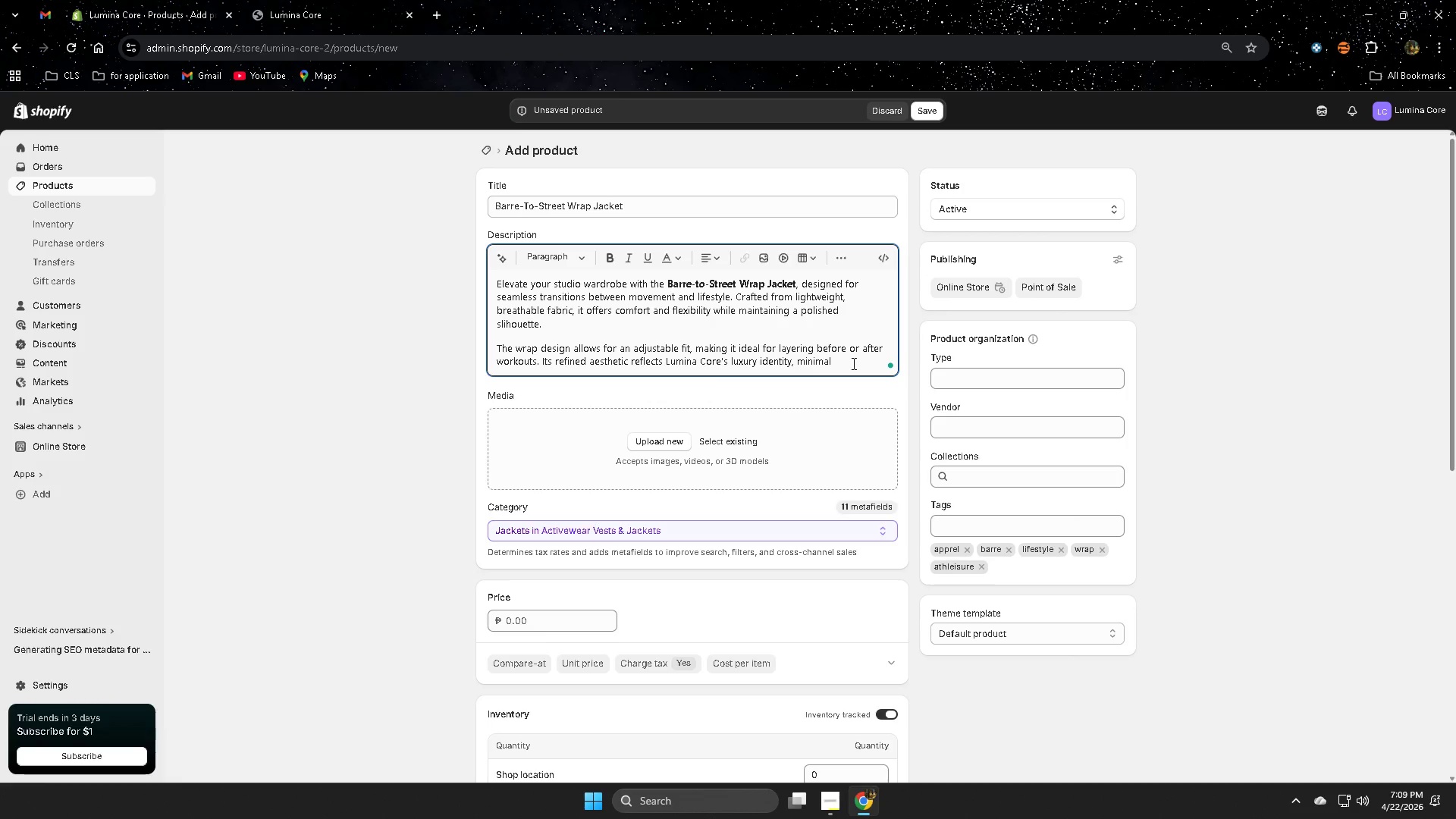 
wait(5.25)
 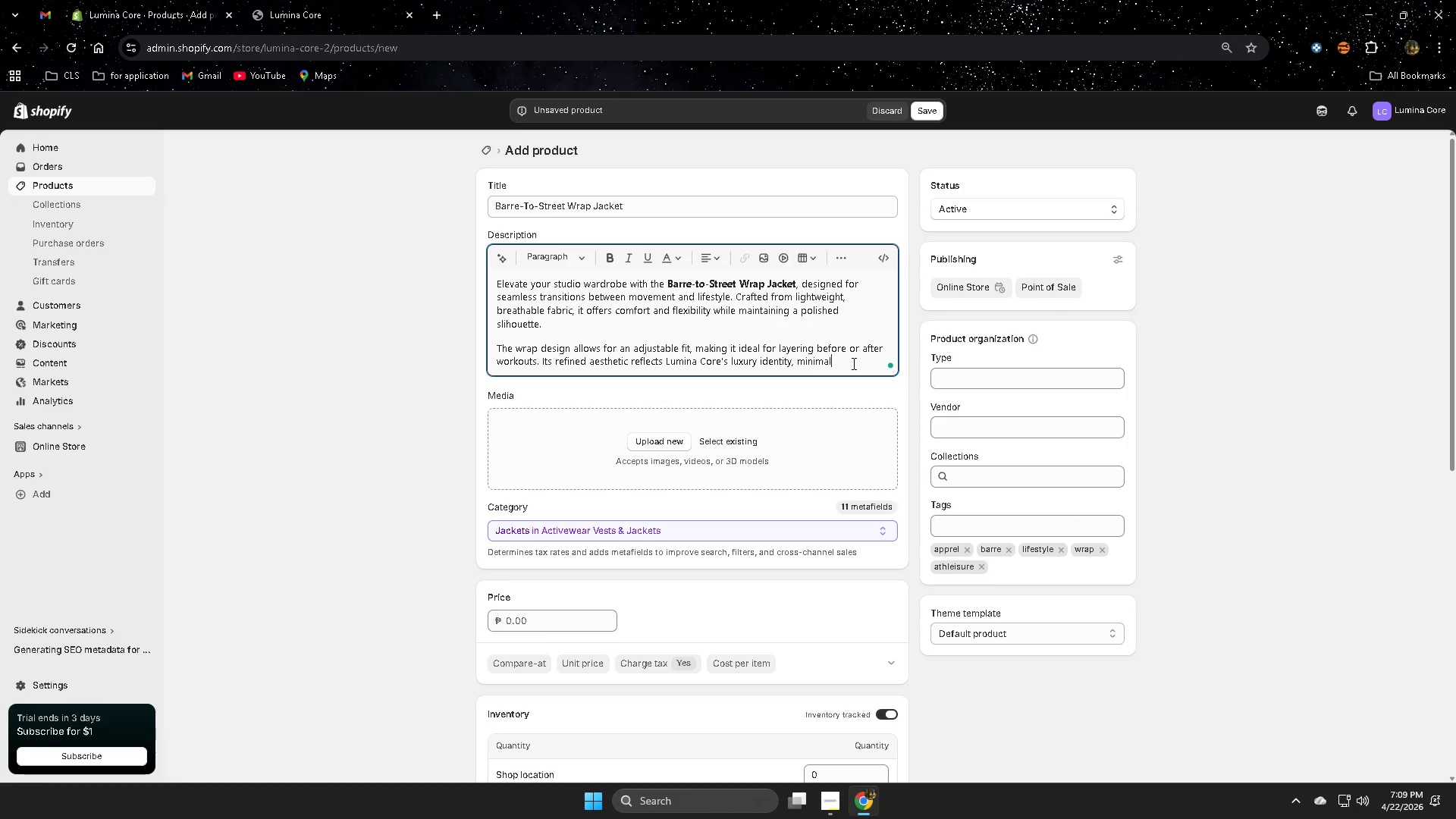 
type(m)
key(Backspace)
type(, elegent)
 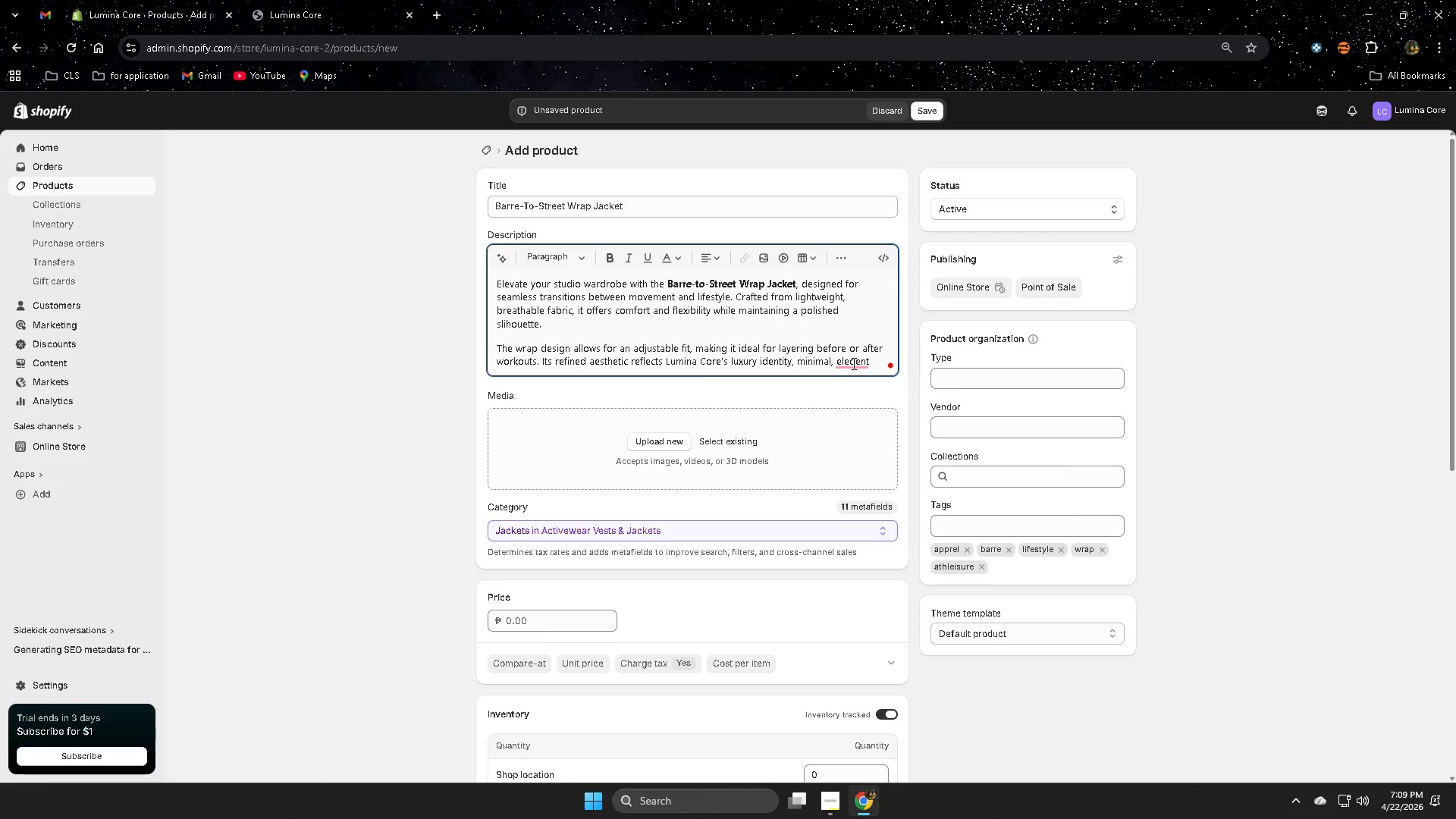 
type( and )
 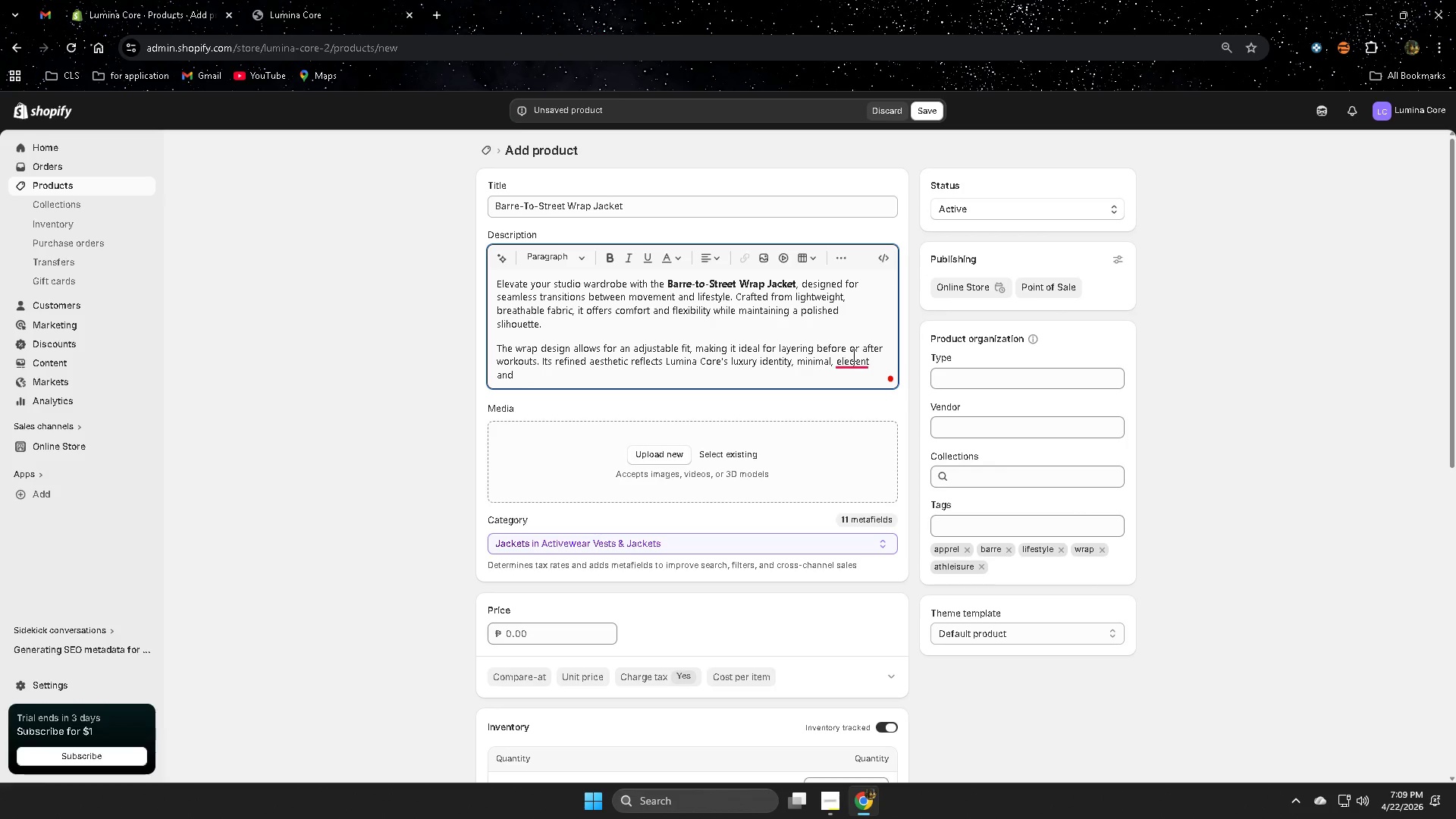 
left_click([852, 403])
 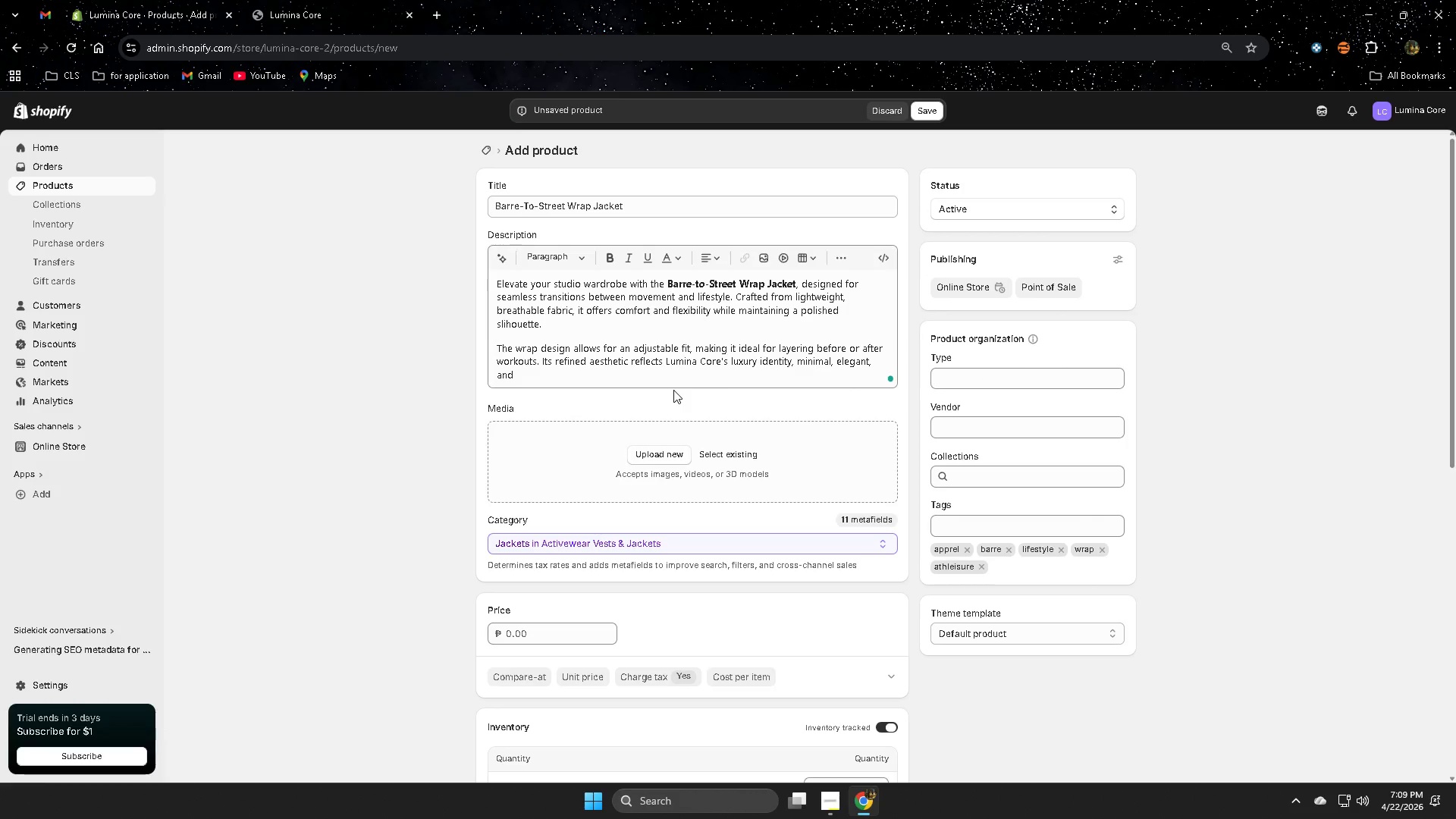 
left_click([673, 381])
 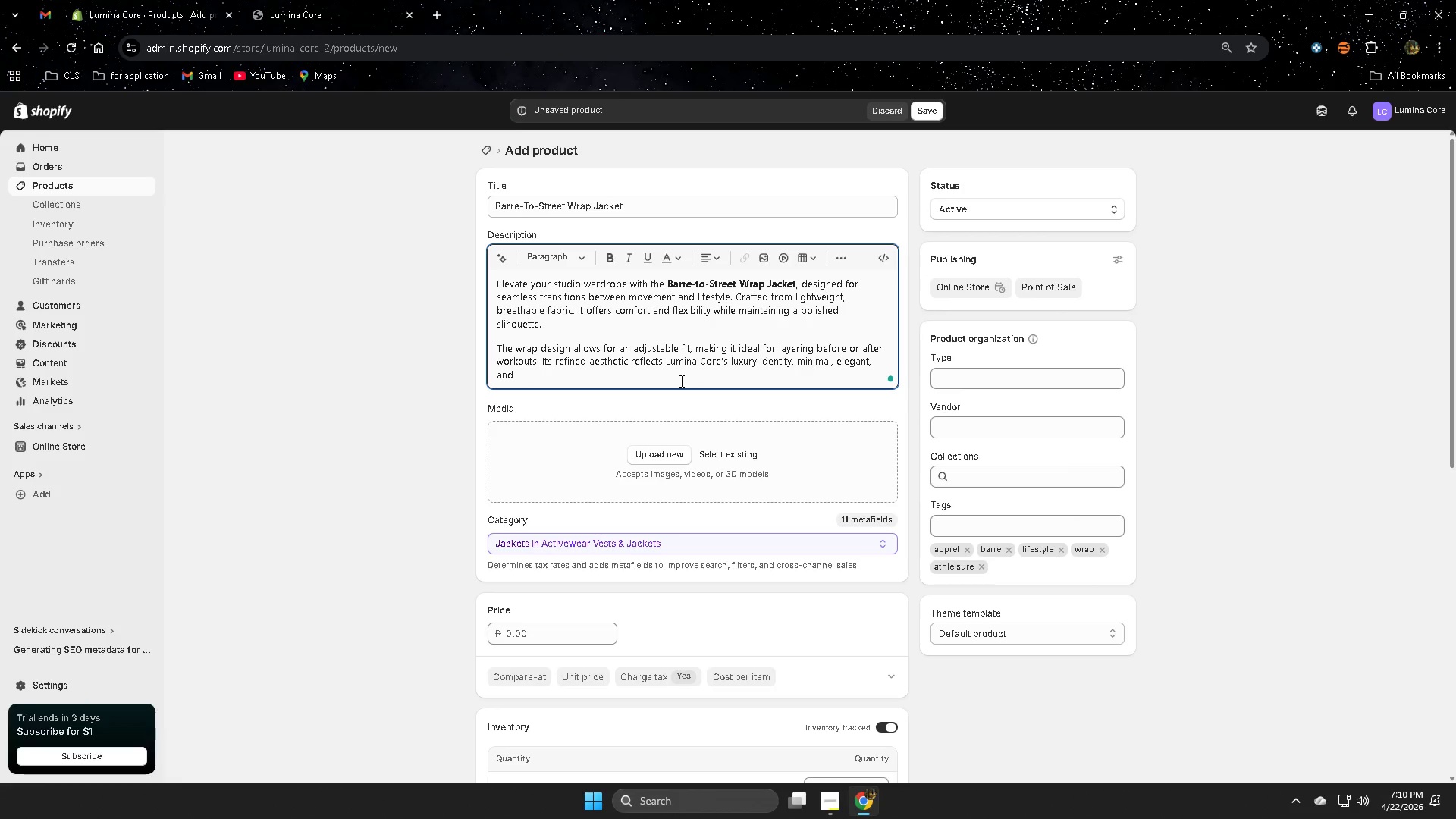 
wait(11.02)
 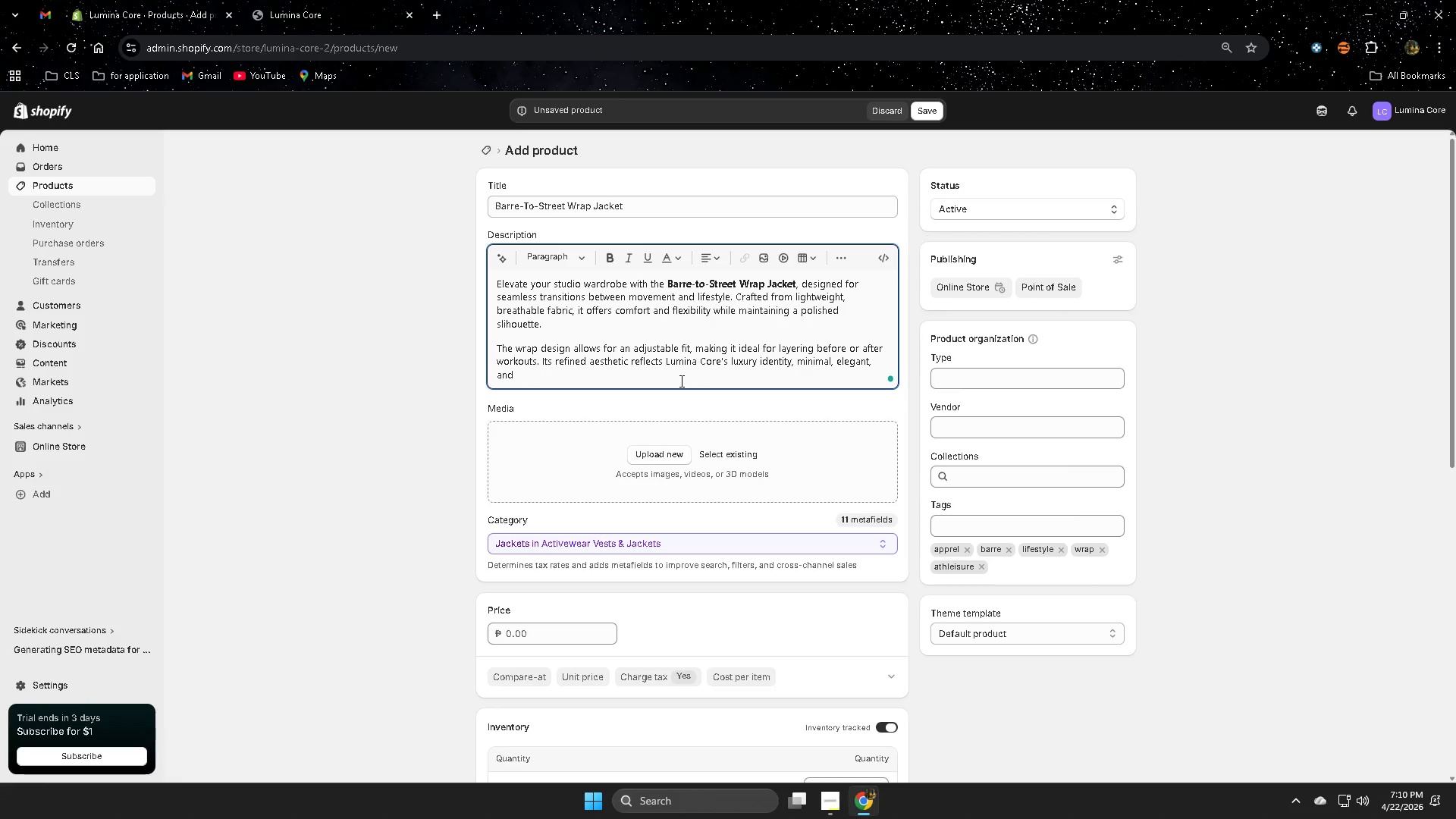 
type(functional.)
 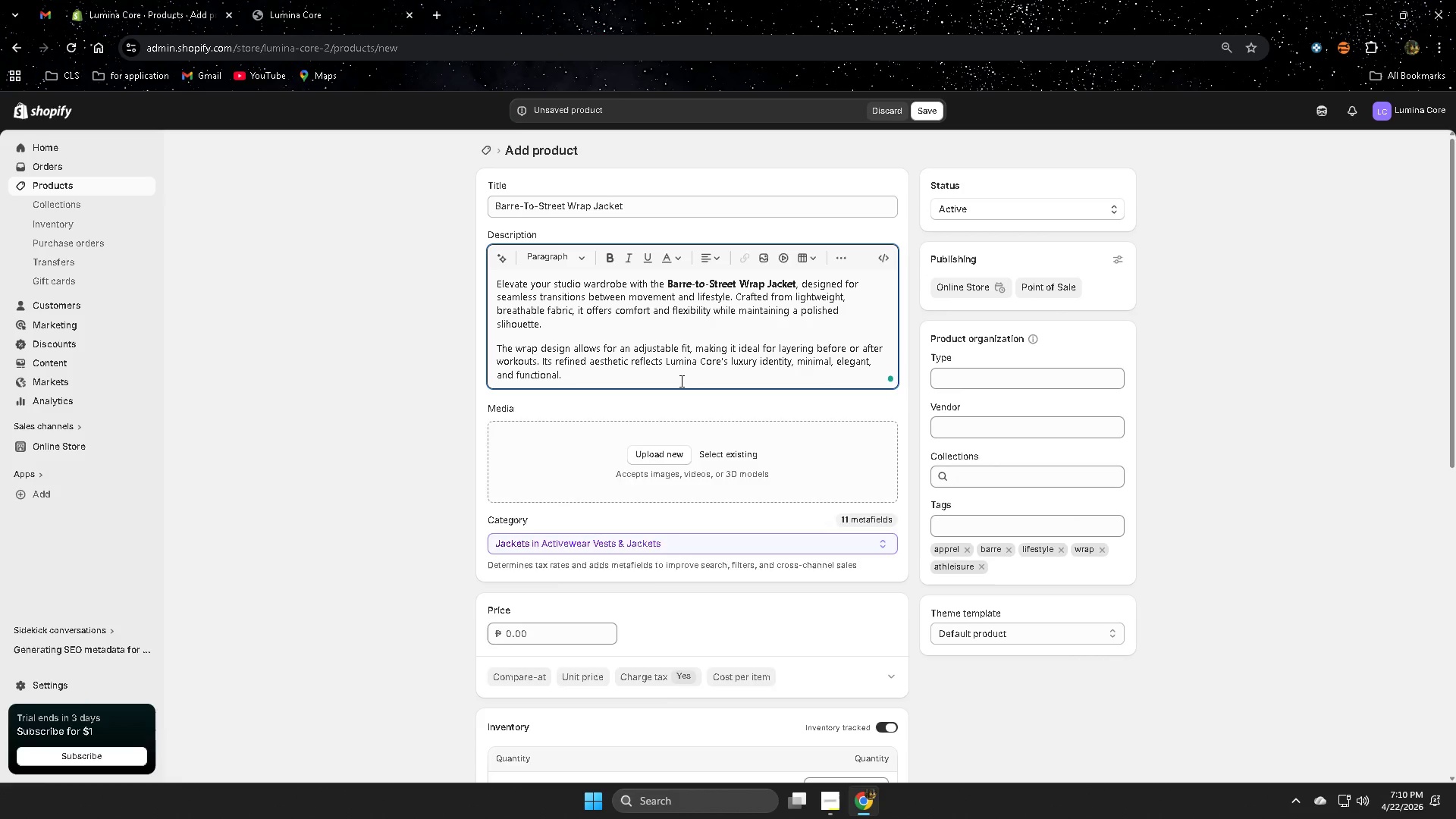 
key(Enter)
 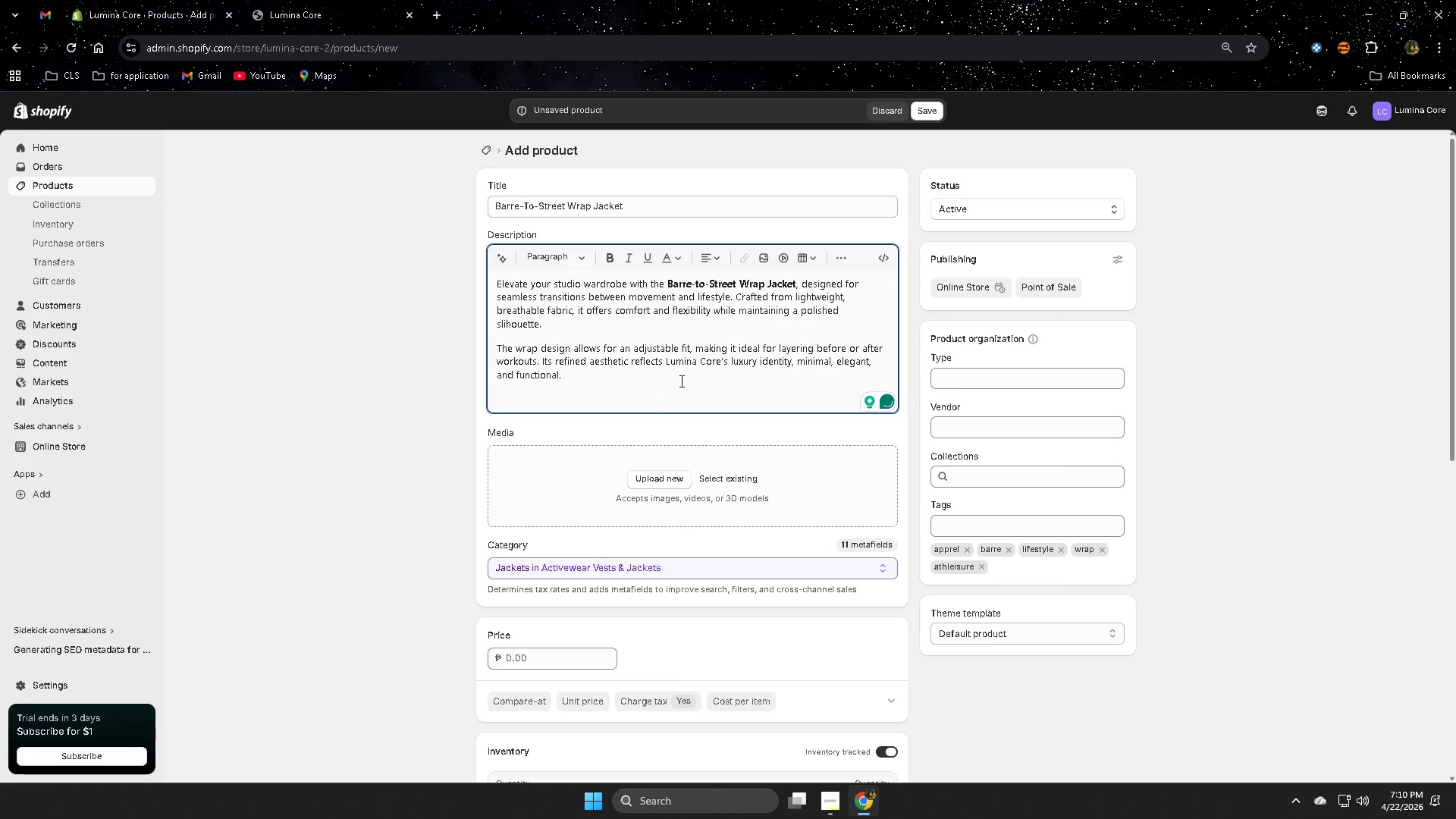 
type(Pefet)
key(Backspace)
key(Backspace)
type(r)
key(Backspace)
key(Backspace)
type(rfect for warm-ups )
 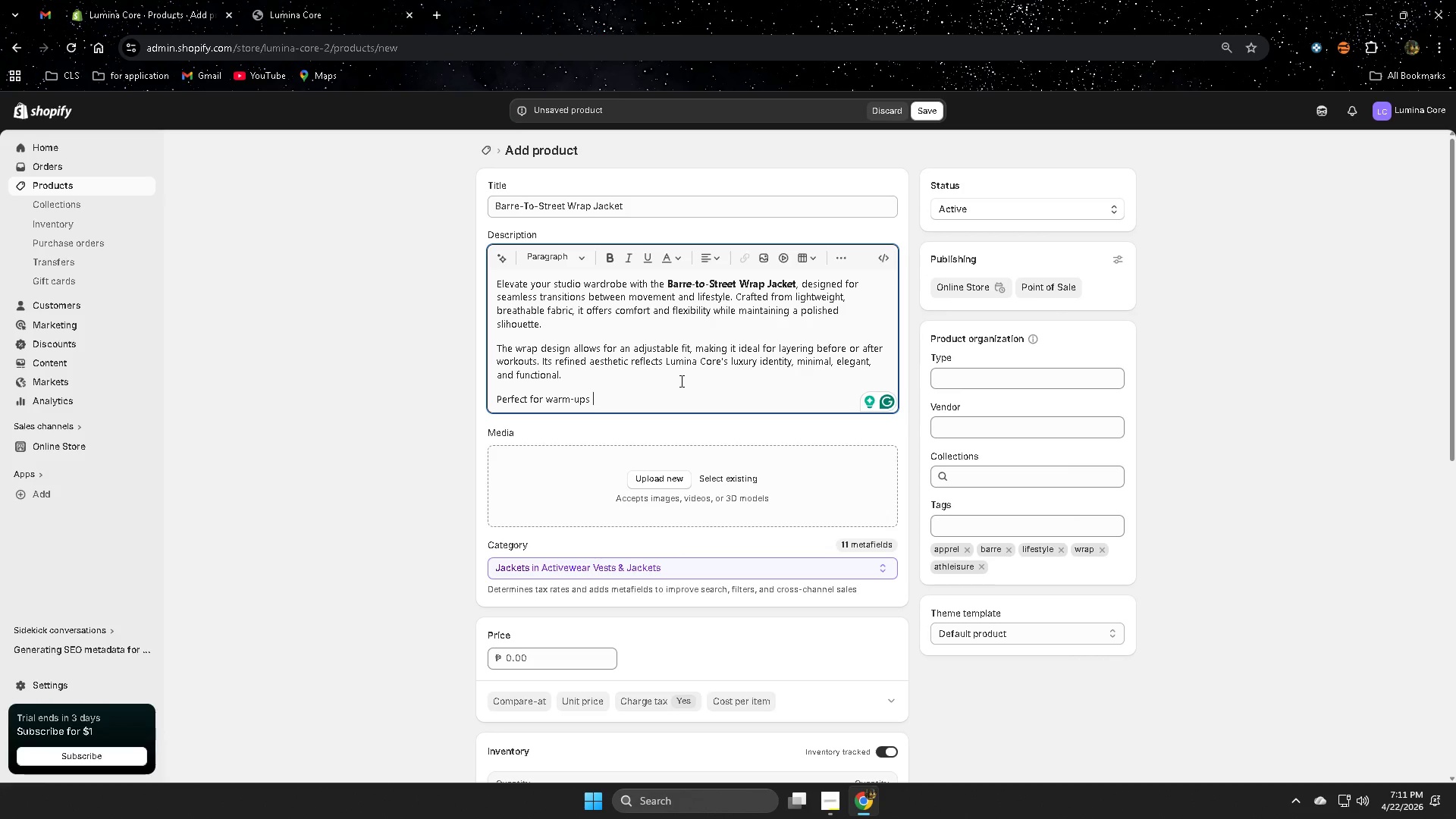 
wait(38.17)
 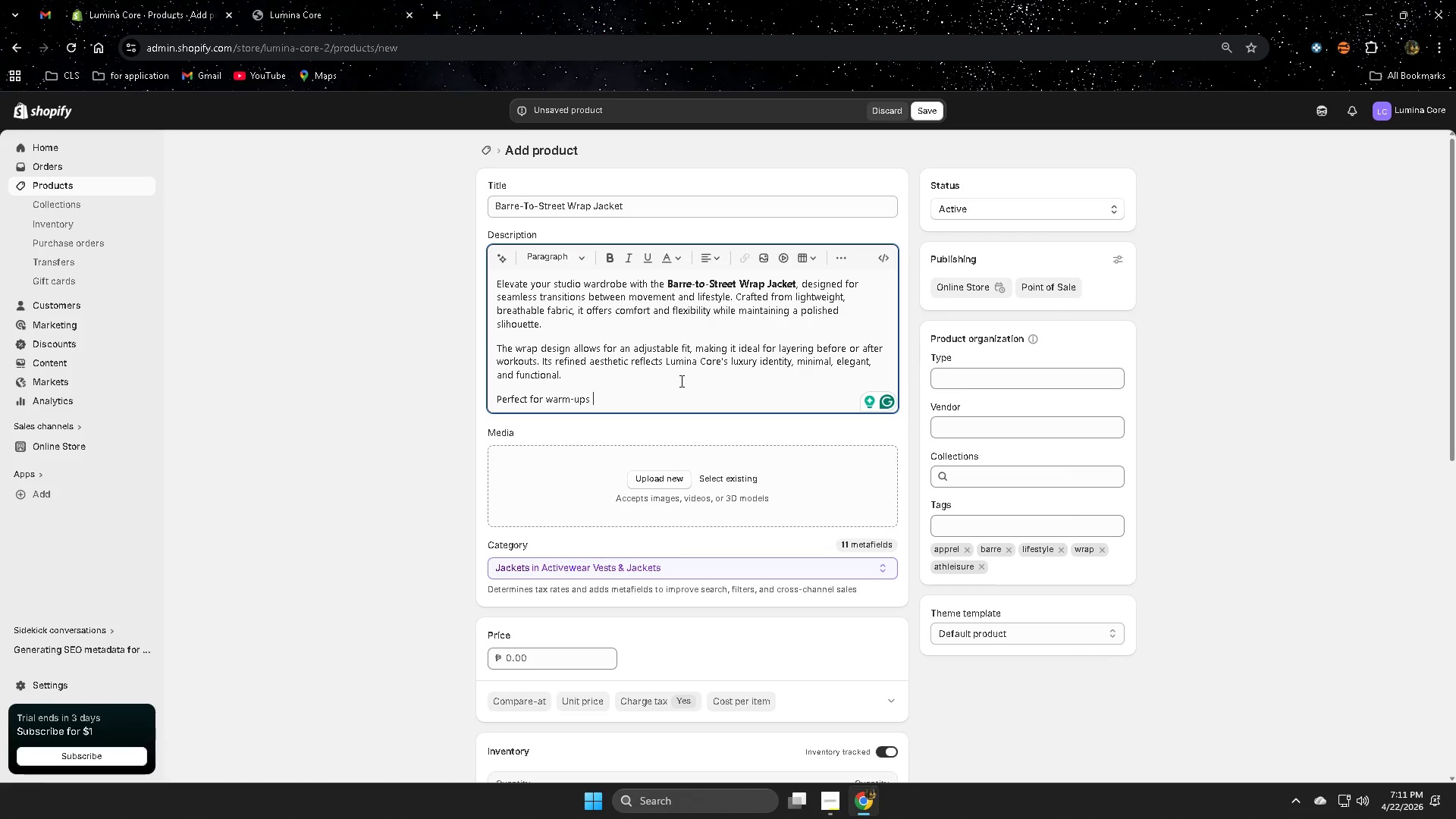 
key(Comma)
 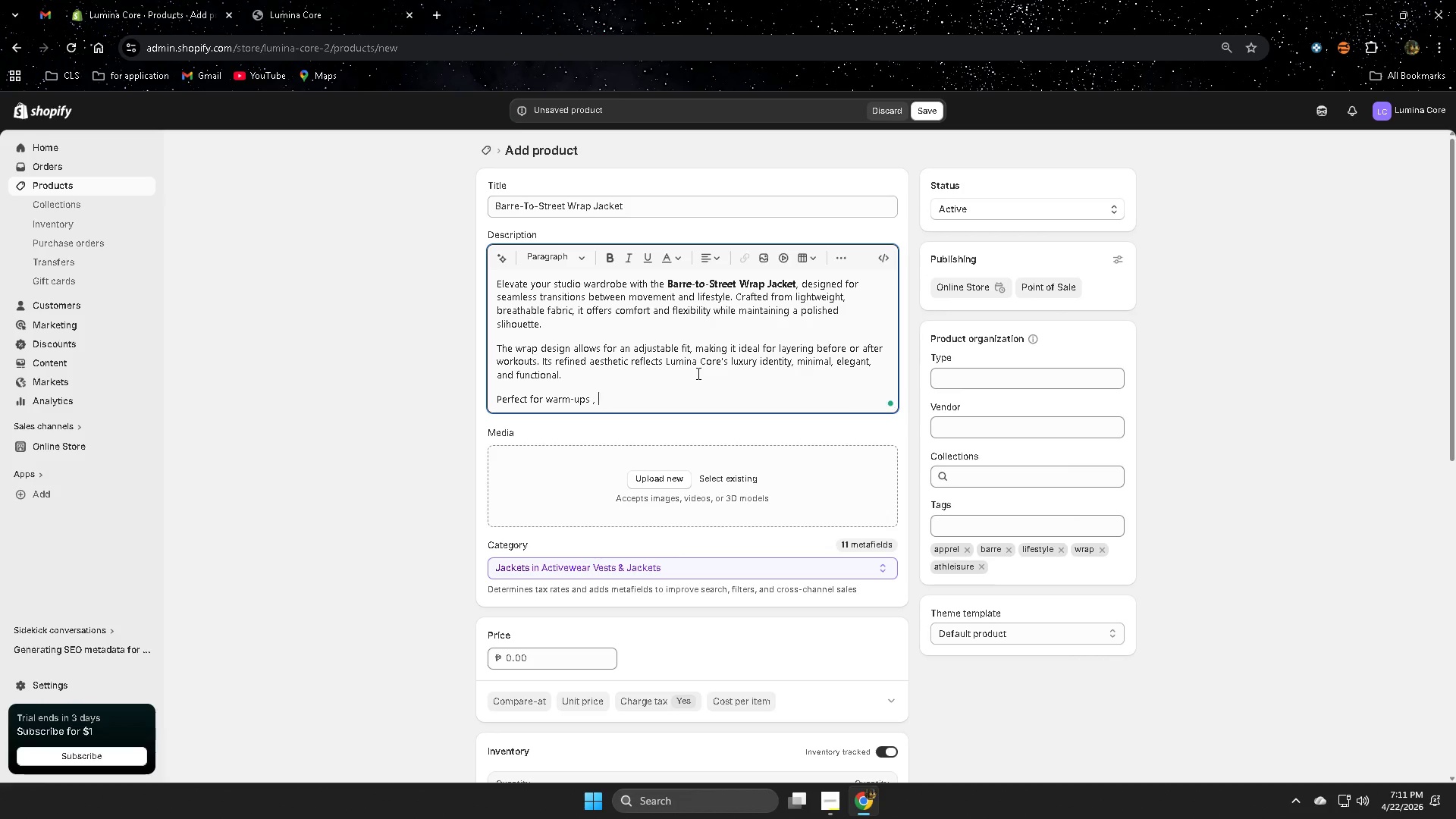 
key(Space)
 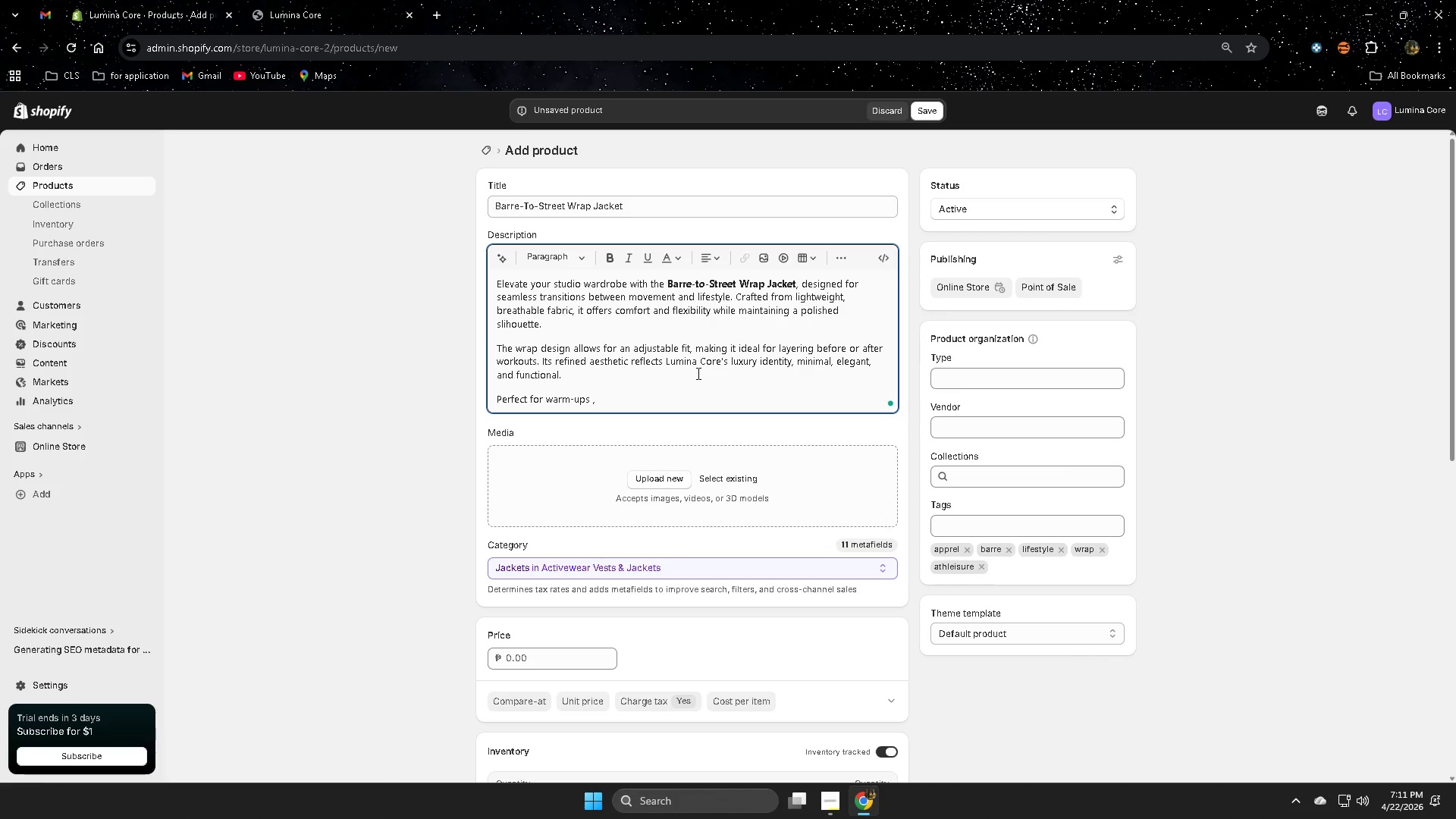 
key(Backspace)
 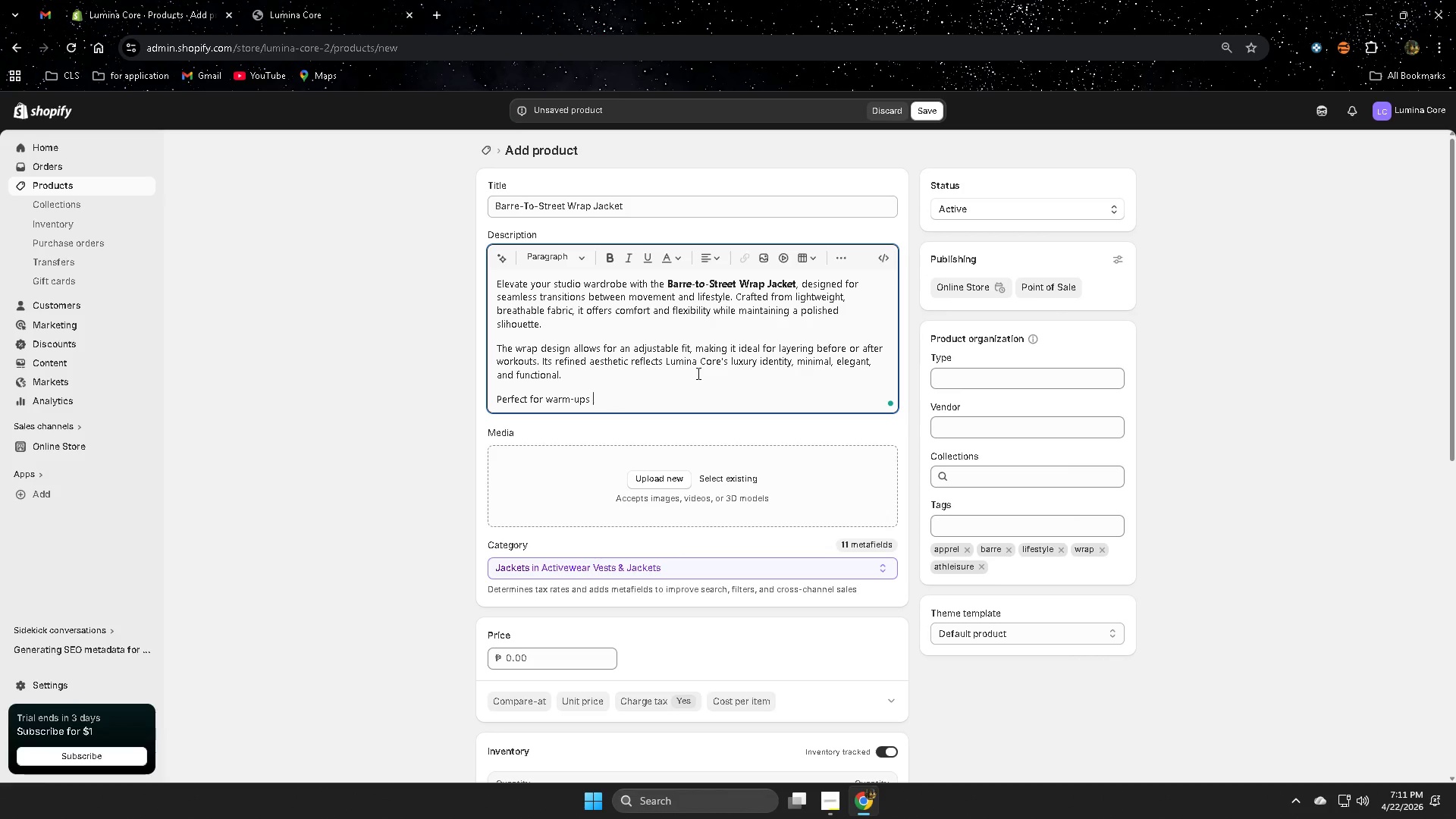 
key(Backspace)
 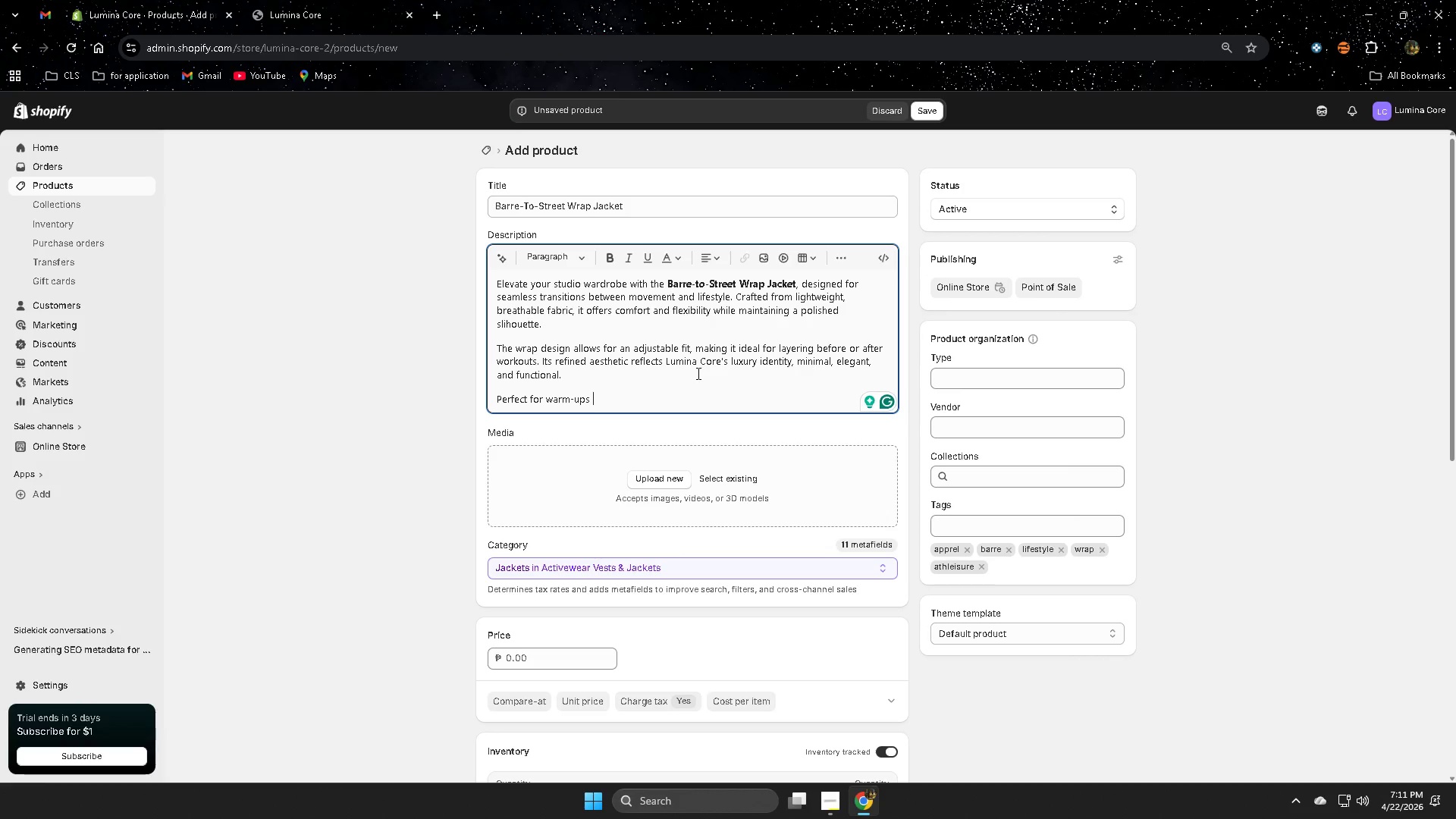 
wait(23.41)
 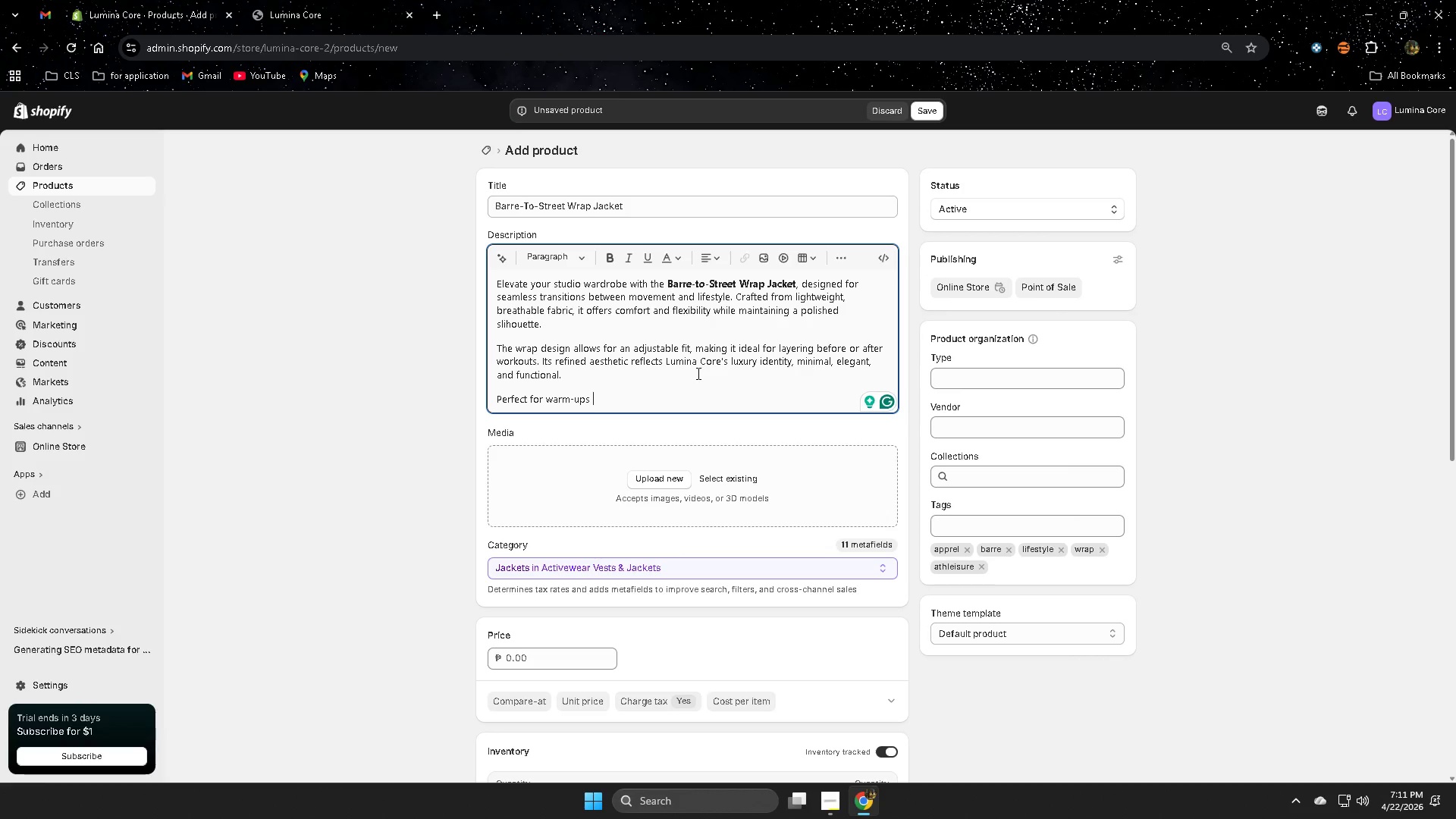 
key(Backspace)
type(, cool-dwon)
key(Backspace)
key(Backspace)
type(own)
key(Backspace)
key(Backspace)
key(Backspace)
key(Backspace)
type(own, )
key(Backspace)
key(Backspace)
type(s, or everyday wear.)
key(Backspace)
type(, )
 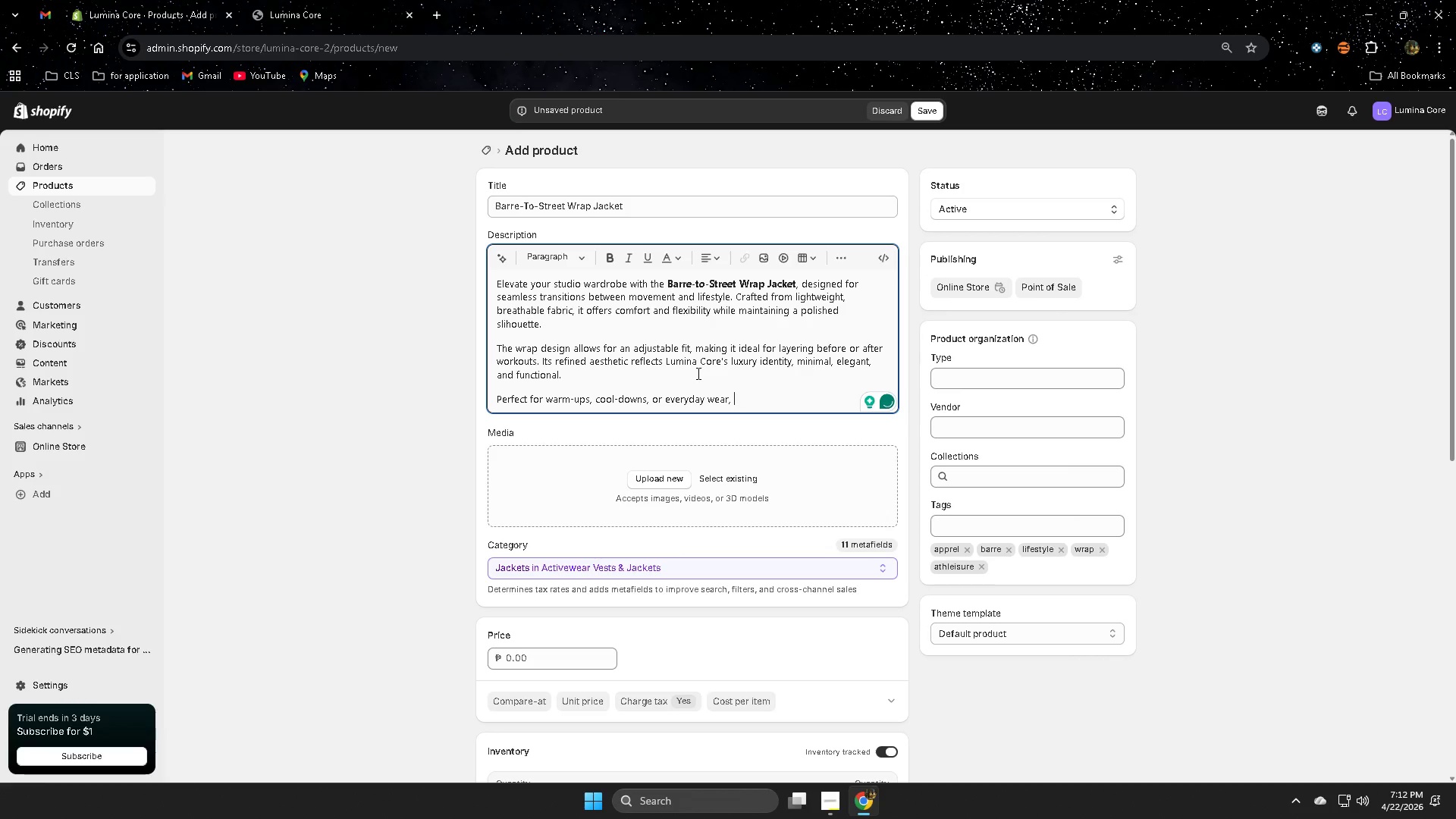 
type(this jacket)
 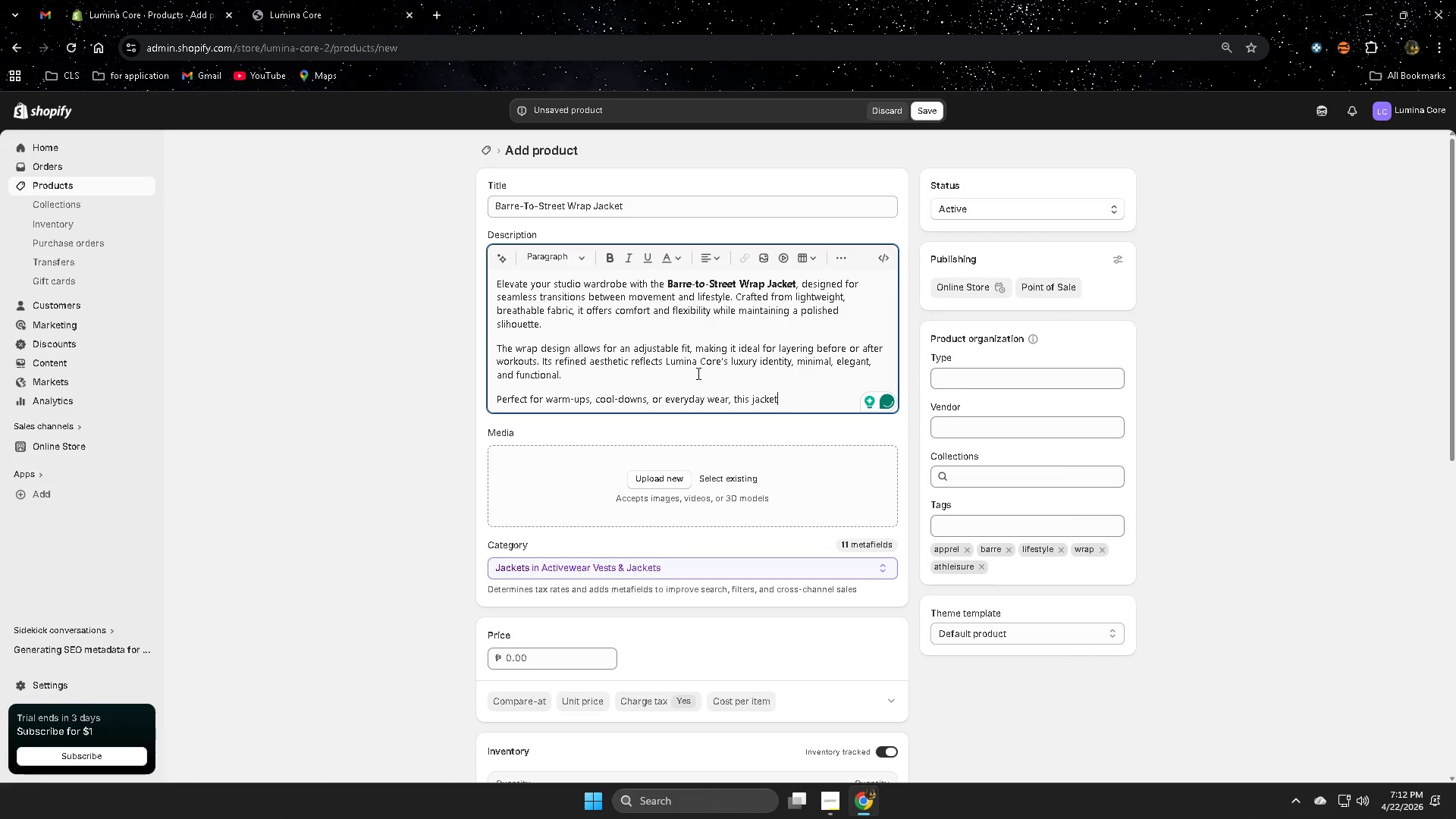 
type( comp)
 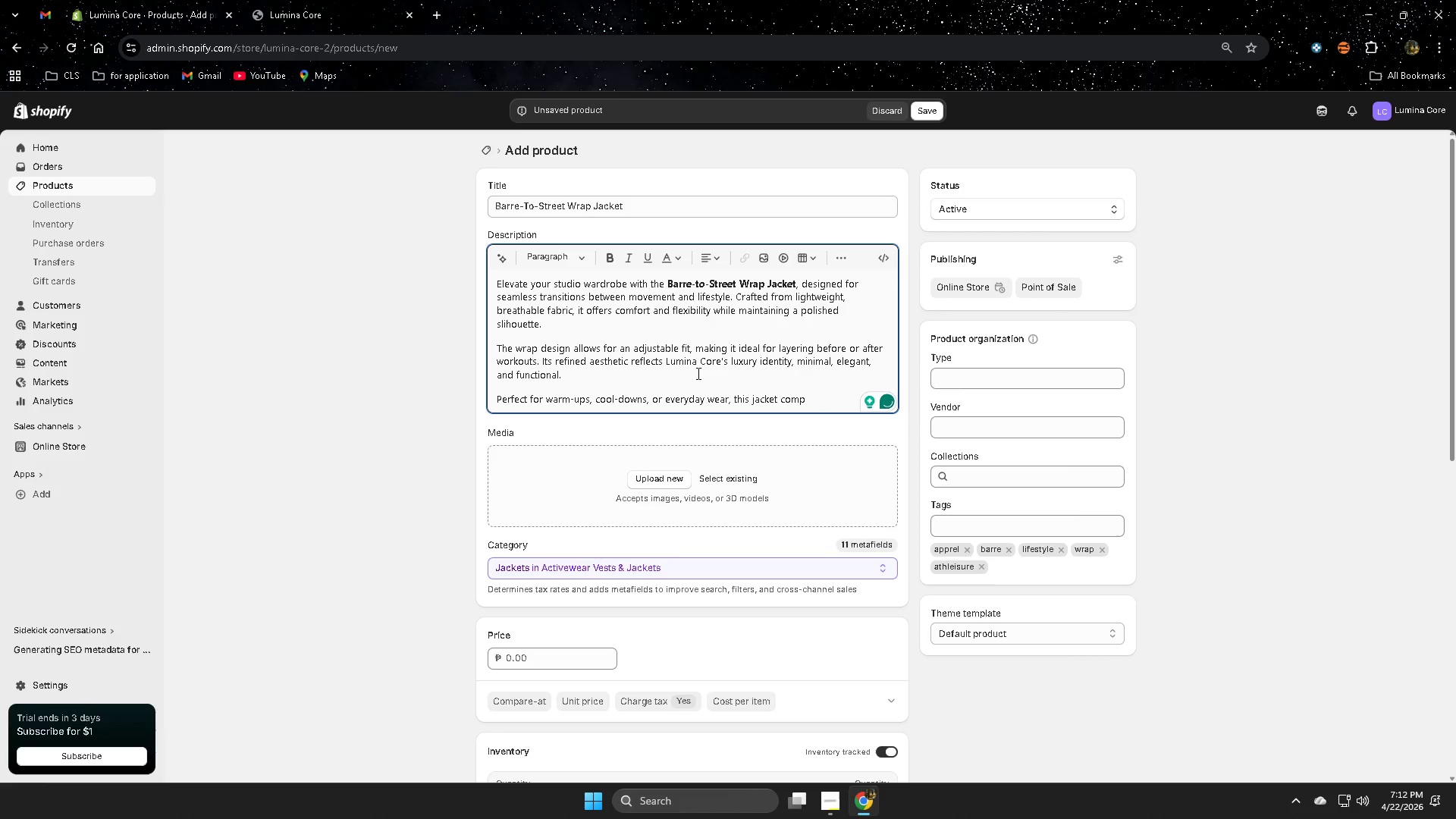 
type(letes your )
 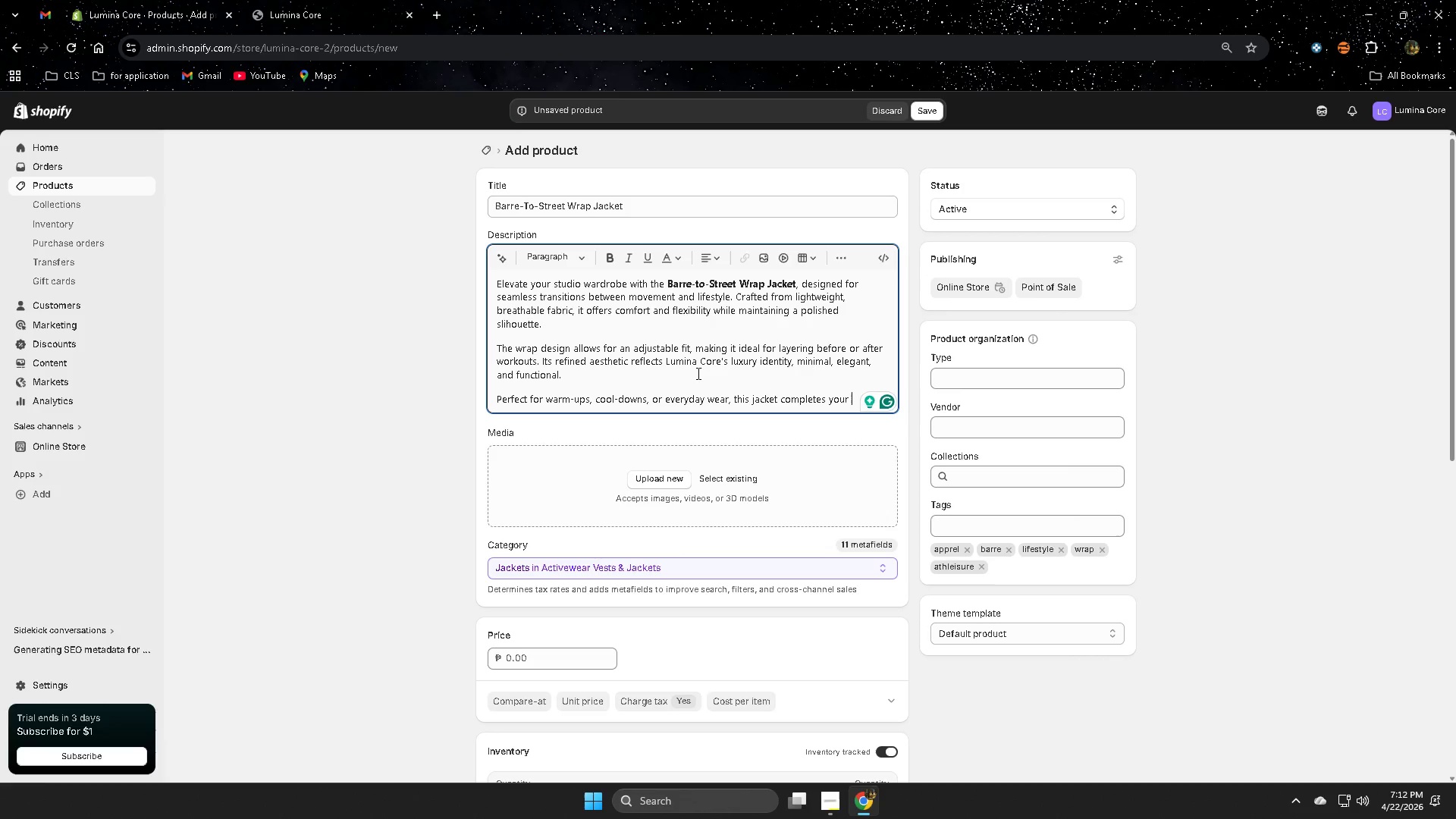 
wait(24.14)
 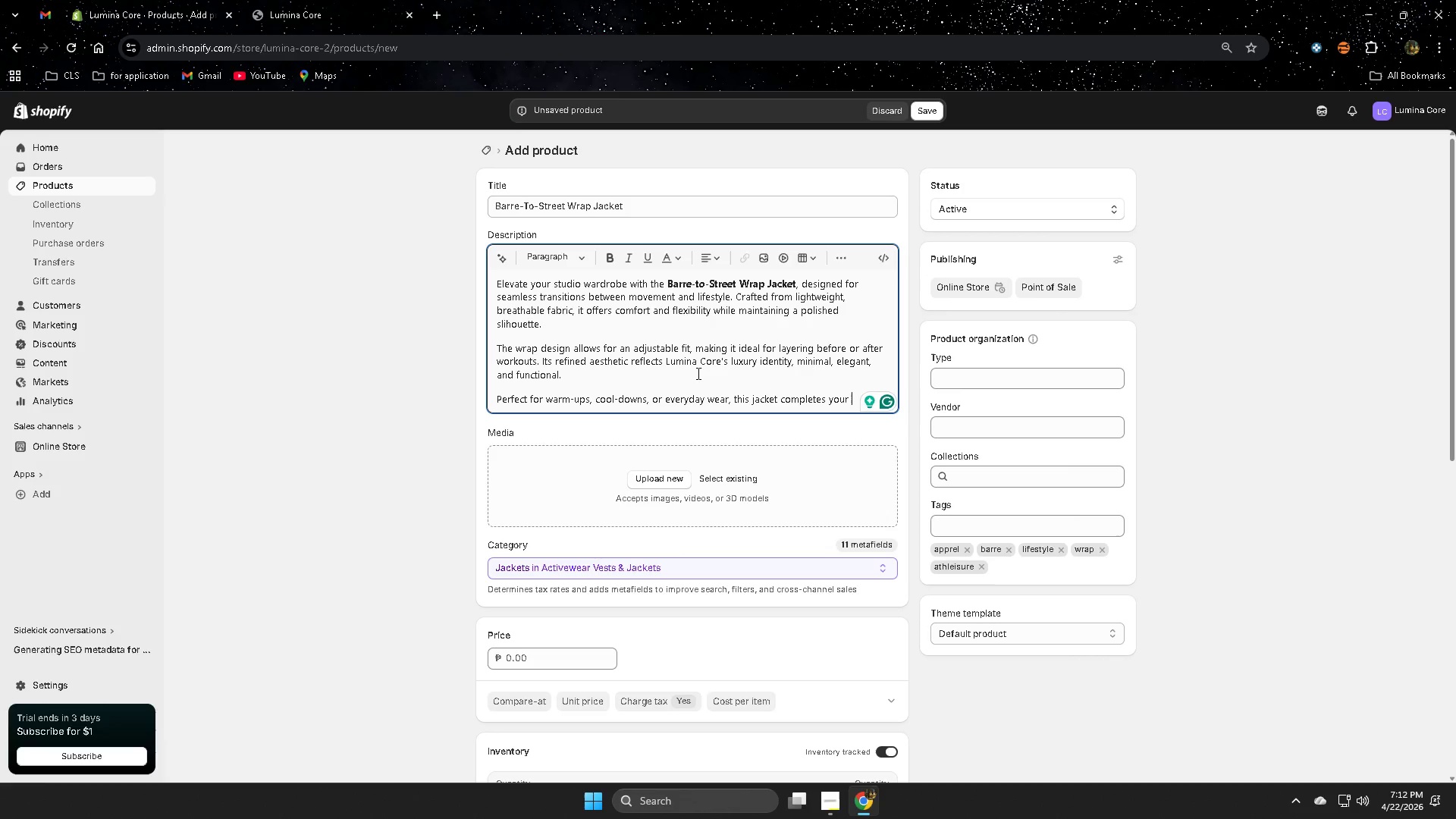 
type(bou)
 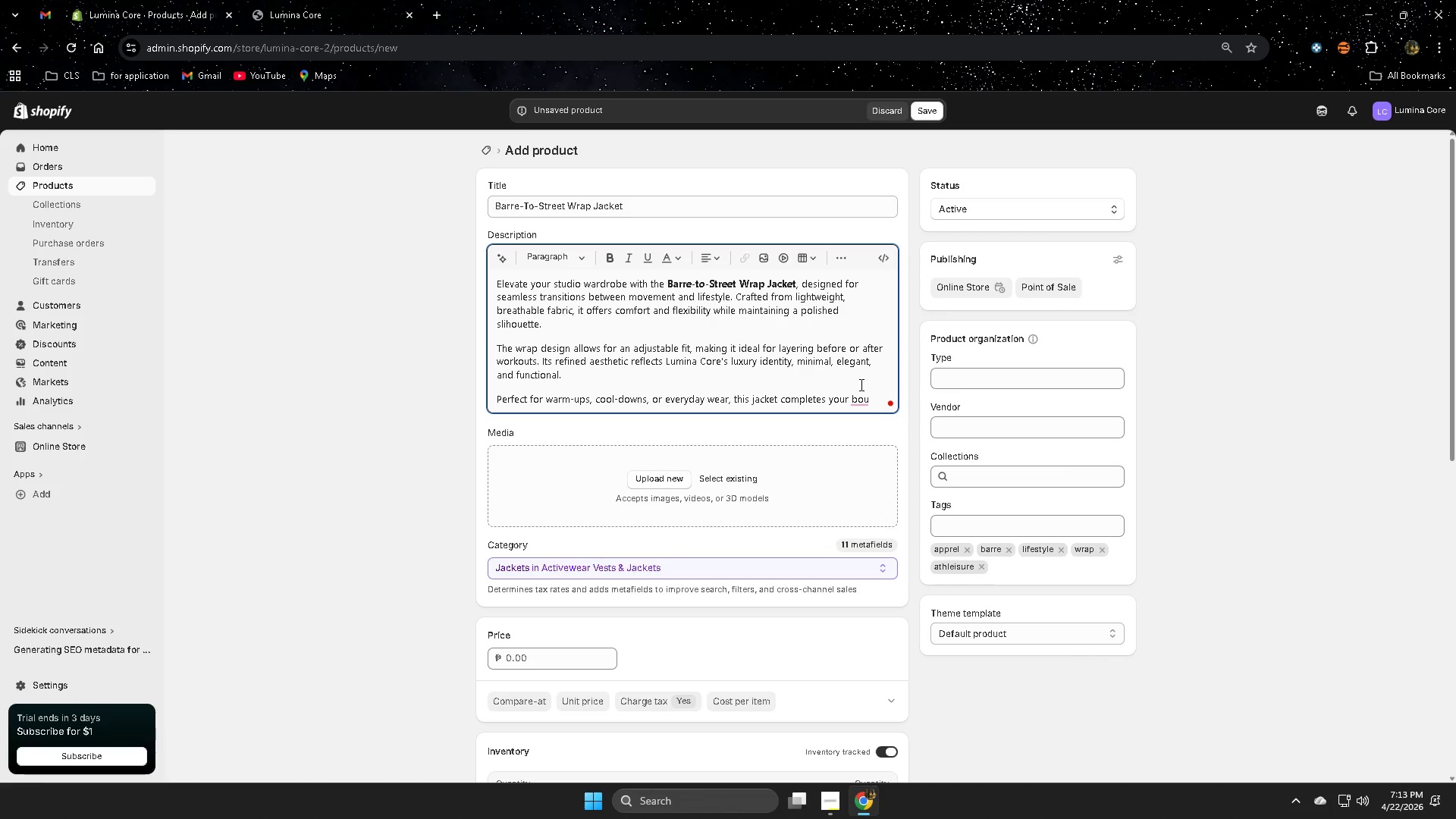 
wait(38.45)
 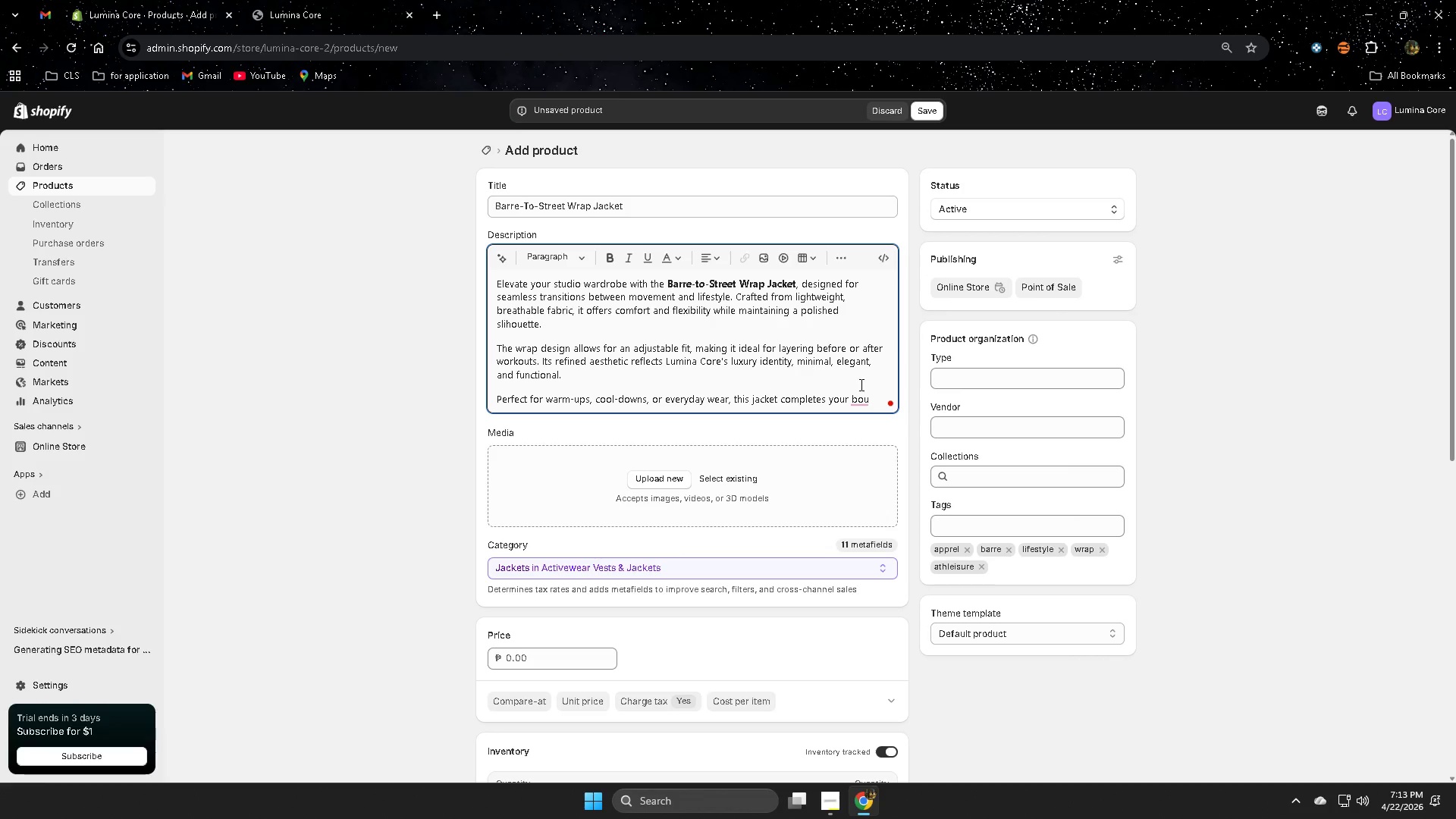 
type(tique)
 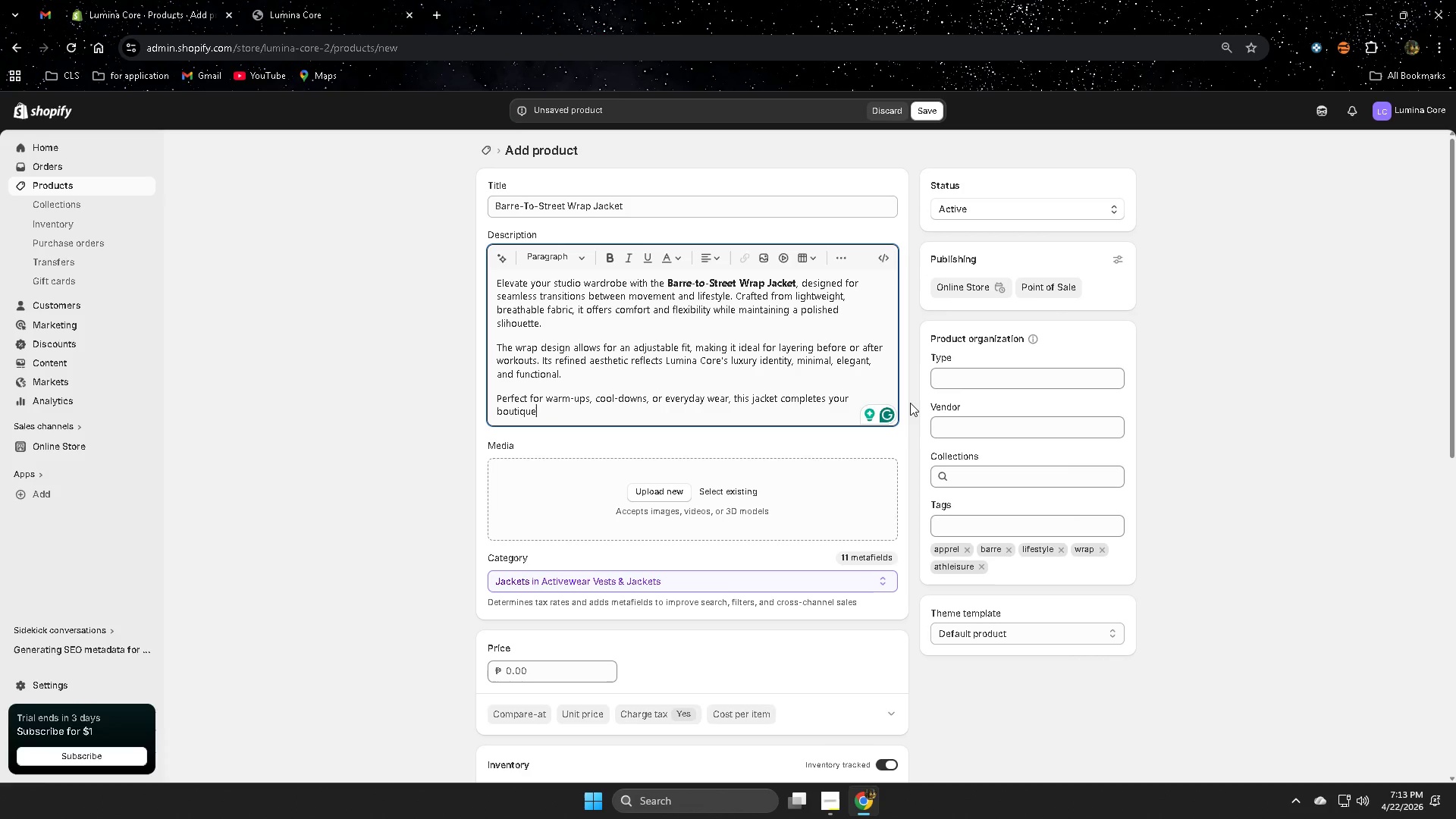 
type( fin)
key(Backspace)
type(tness b)
key(Backspace)
type(look.)
 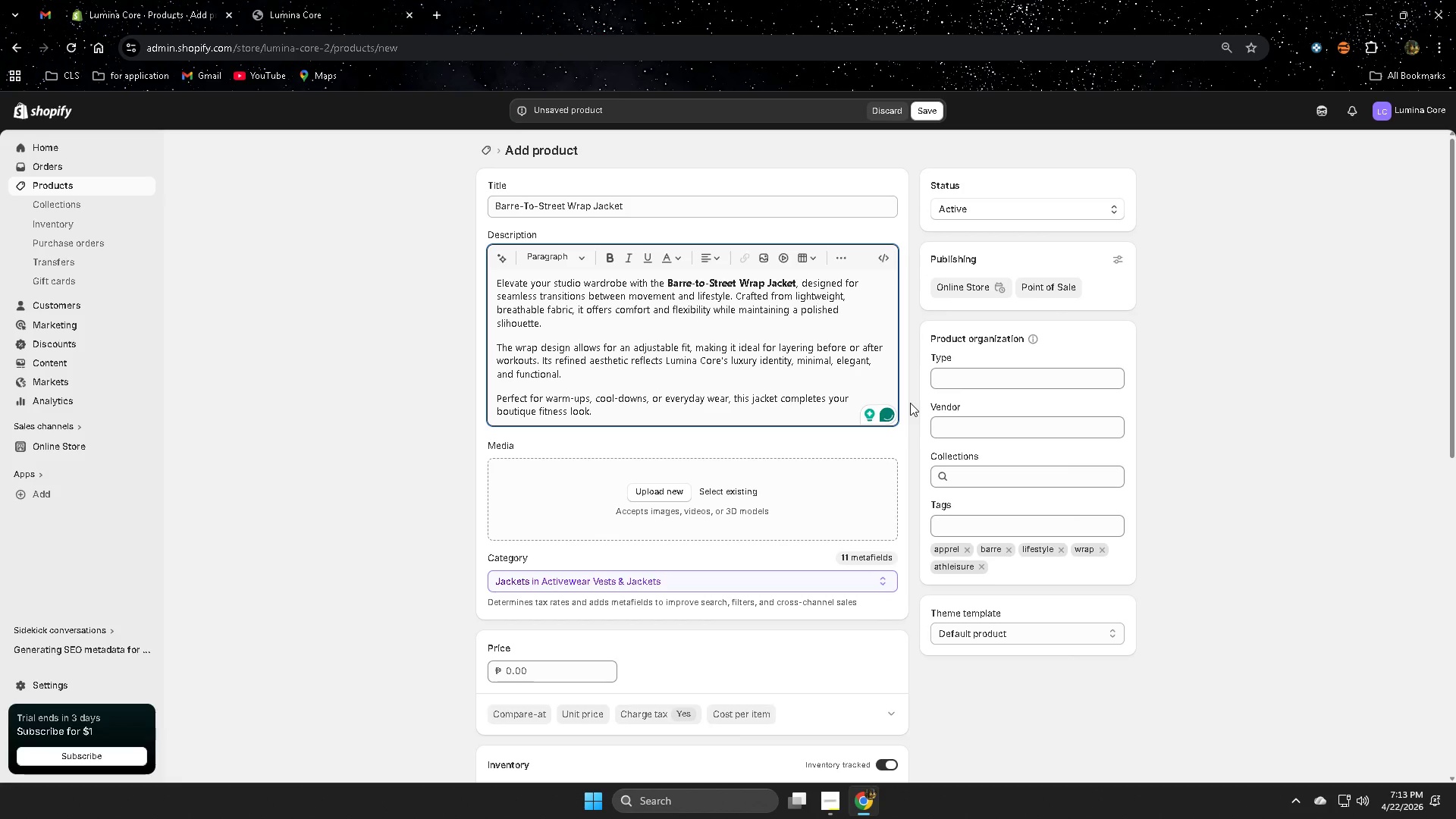 
key(Enter)
 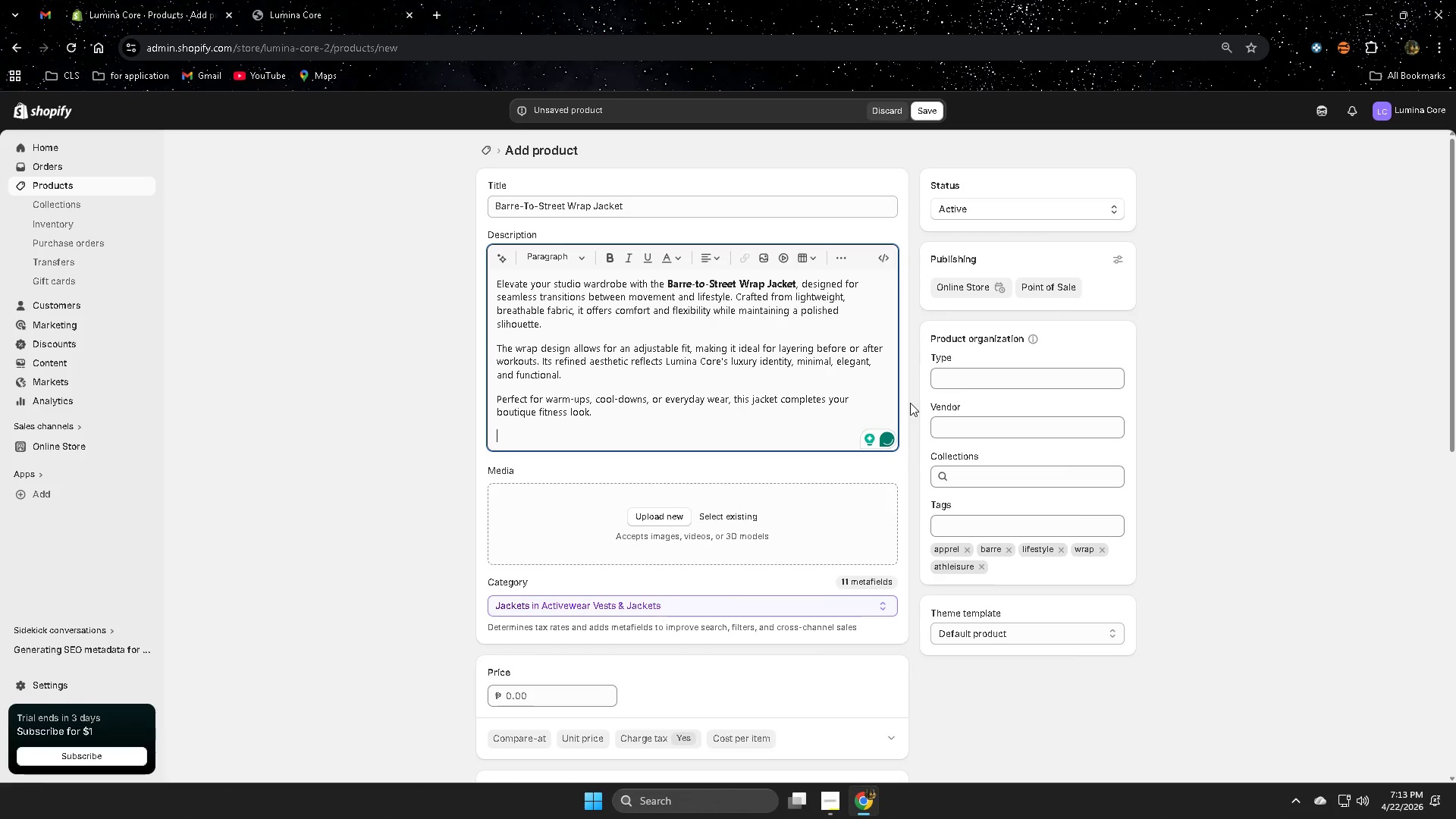 
key(Backspace)
 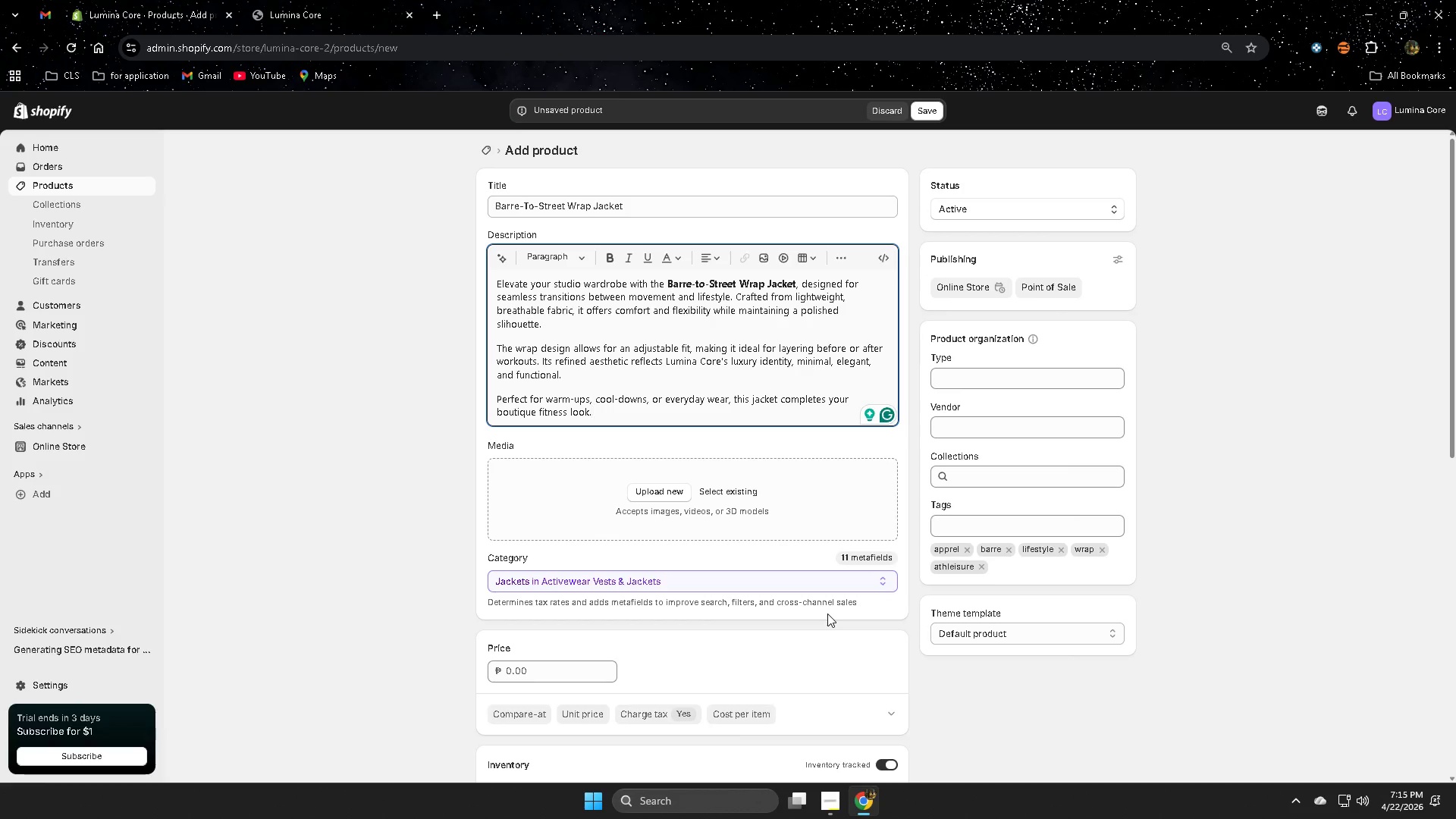 
wait(96.67)
 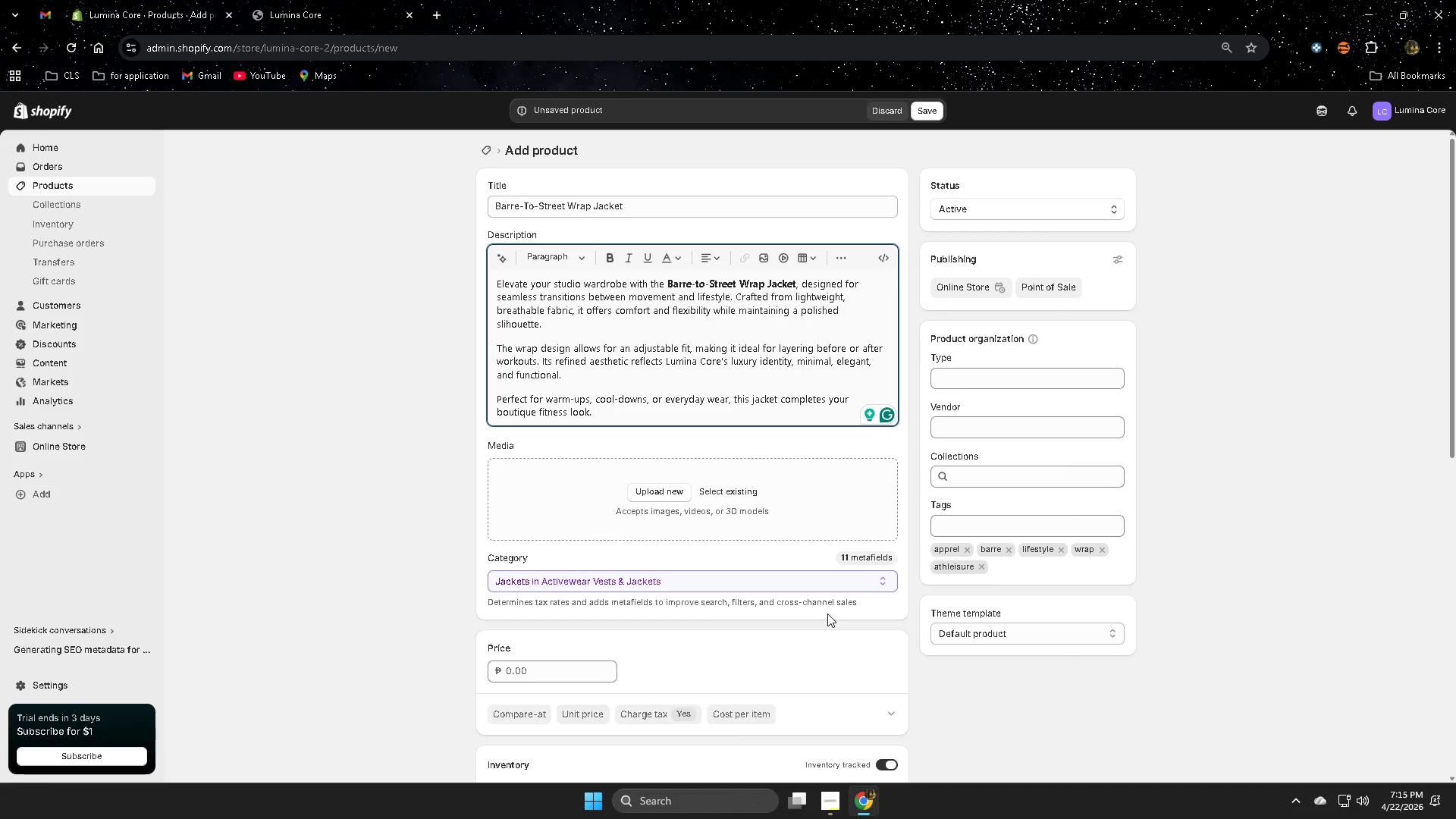 
key(NumpadEnter)
 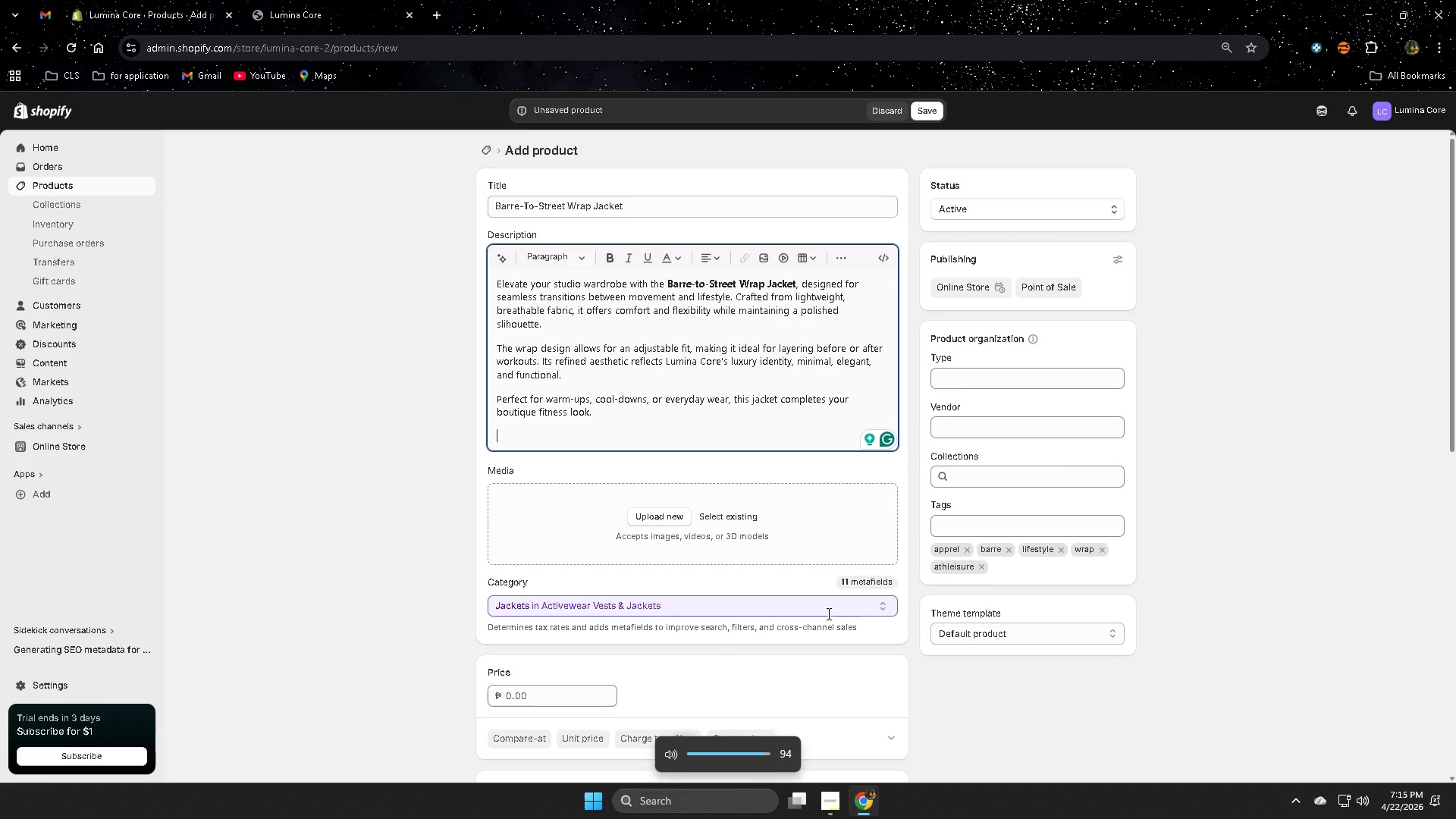 
left_click([428, 513])
 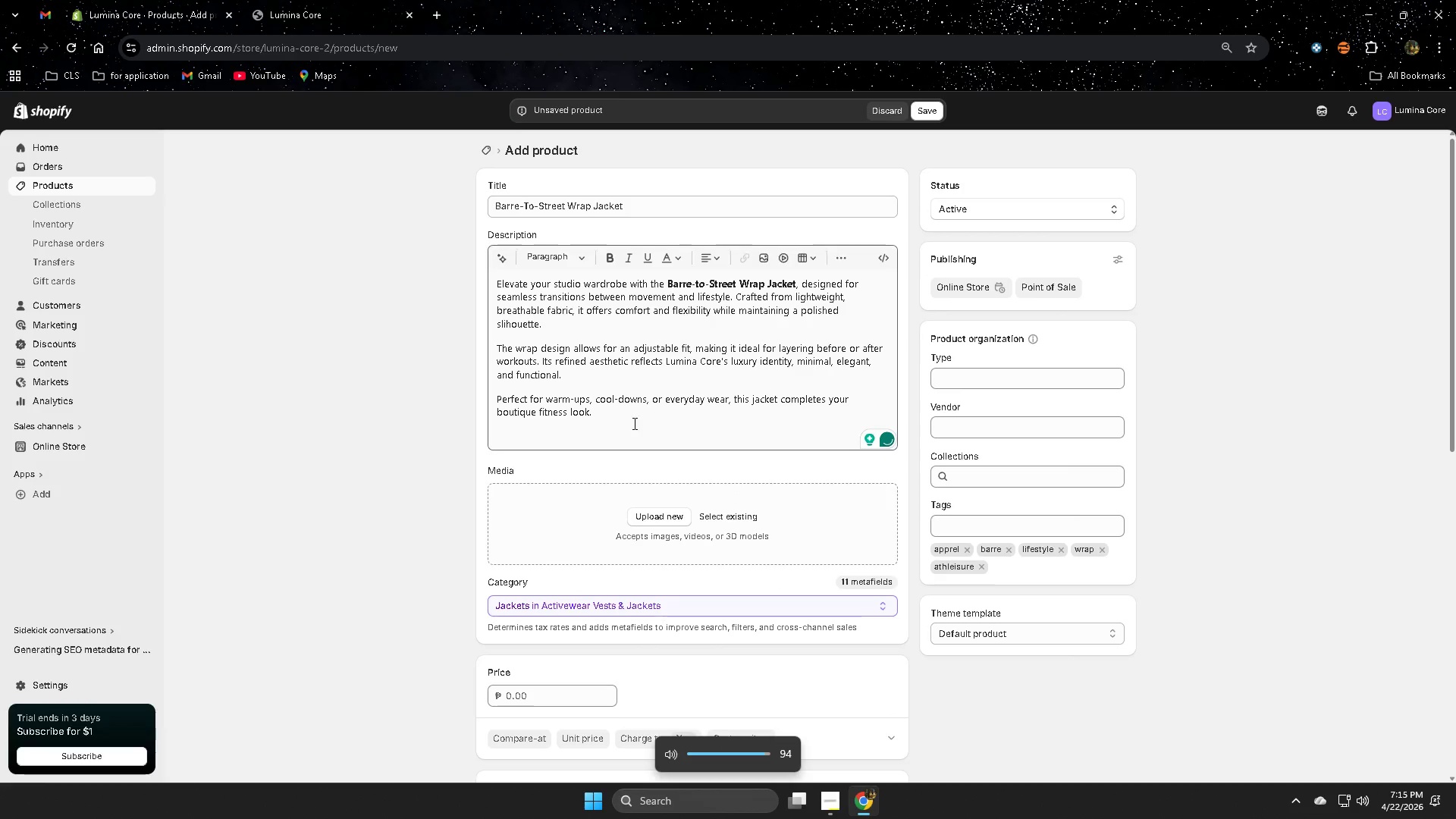 
left_click([632, 416])
 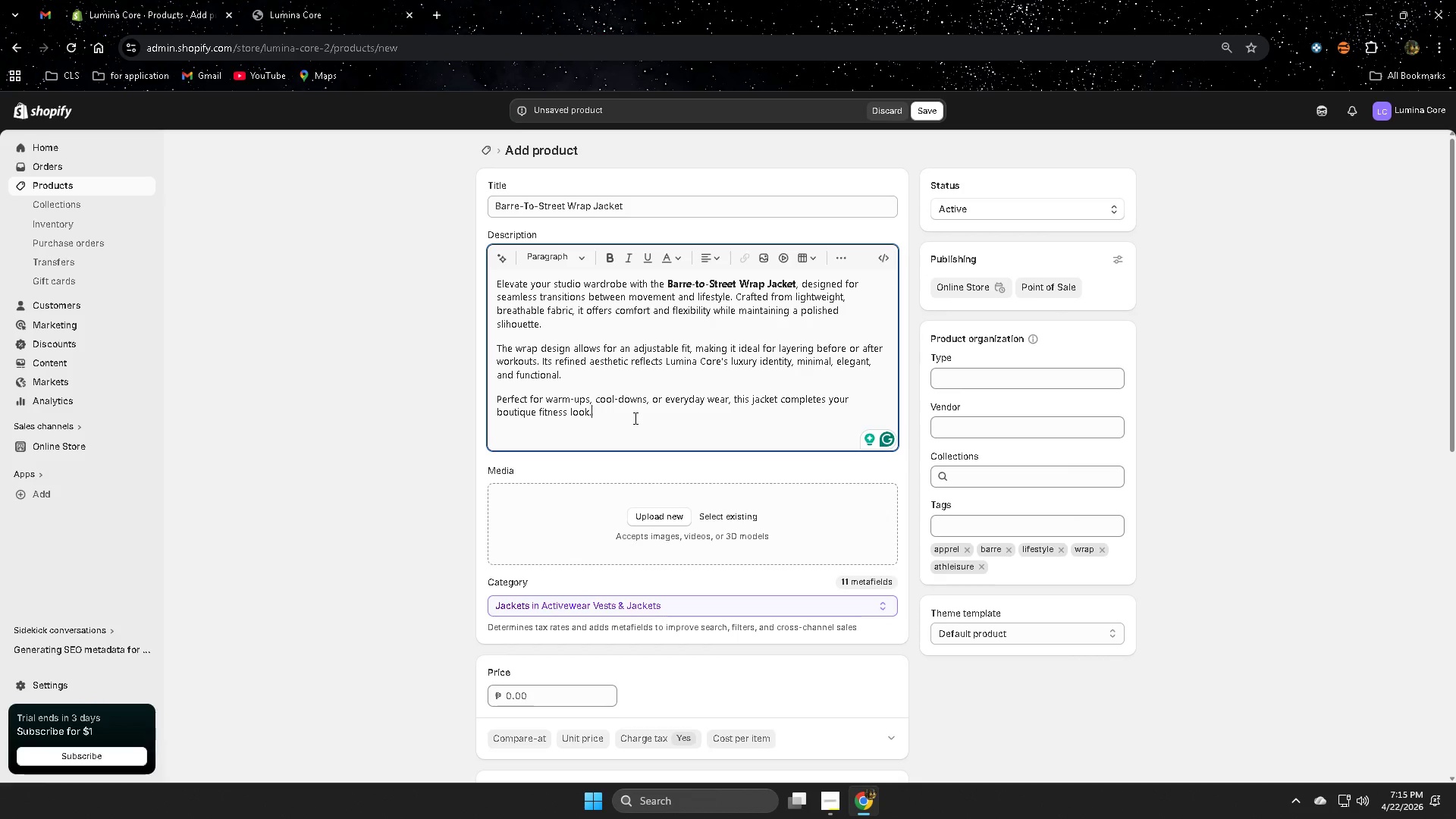 
wait(11.66)
 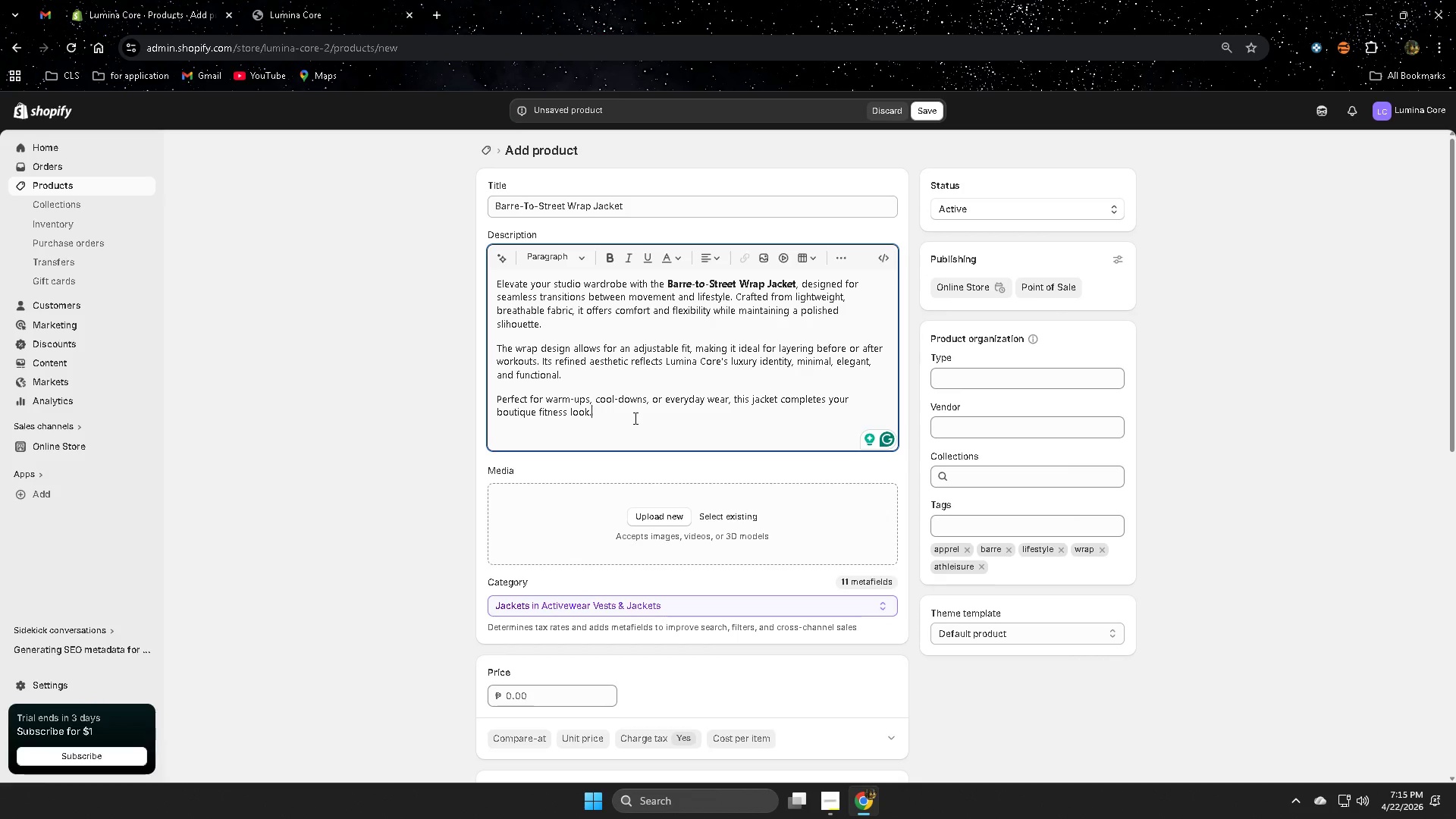 
scroll: coordinate [902, 604], scroll_direction: down, amount: 3.0
 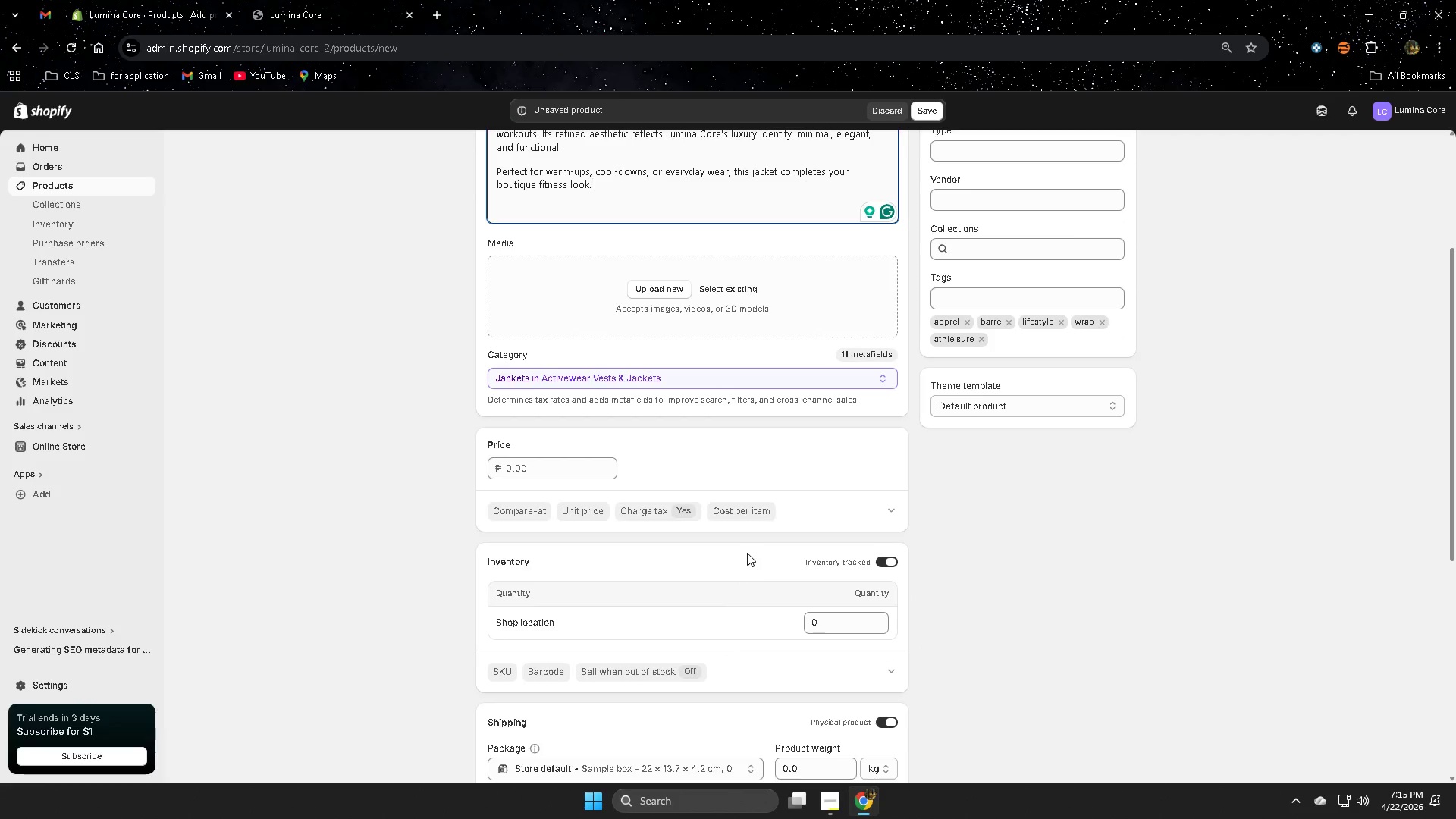 
scroll: coordinate [639, 513], scroll_direction: up, amount: 6.0
 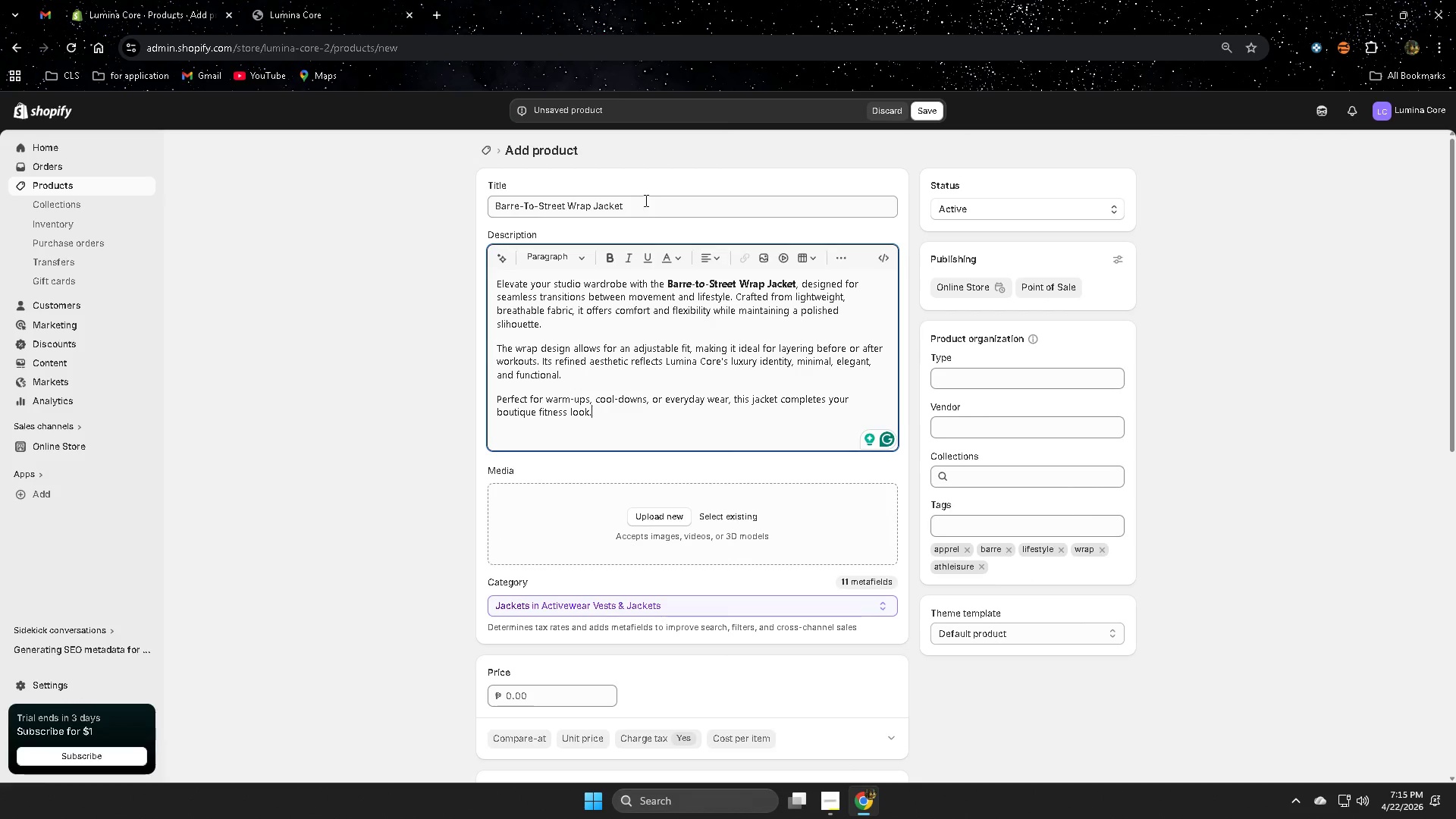 
double_click([645, 200])
 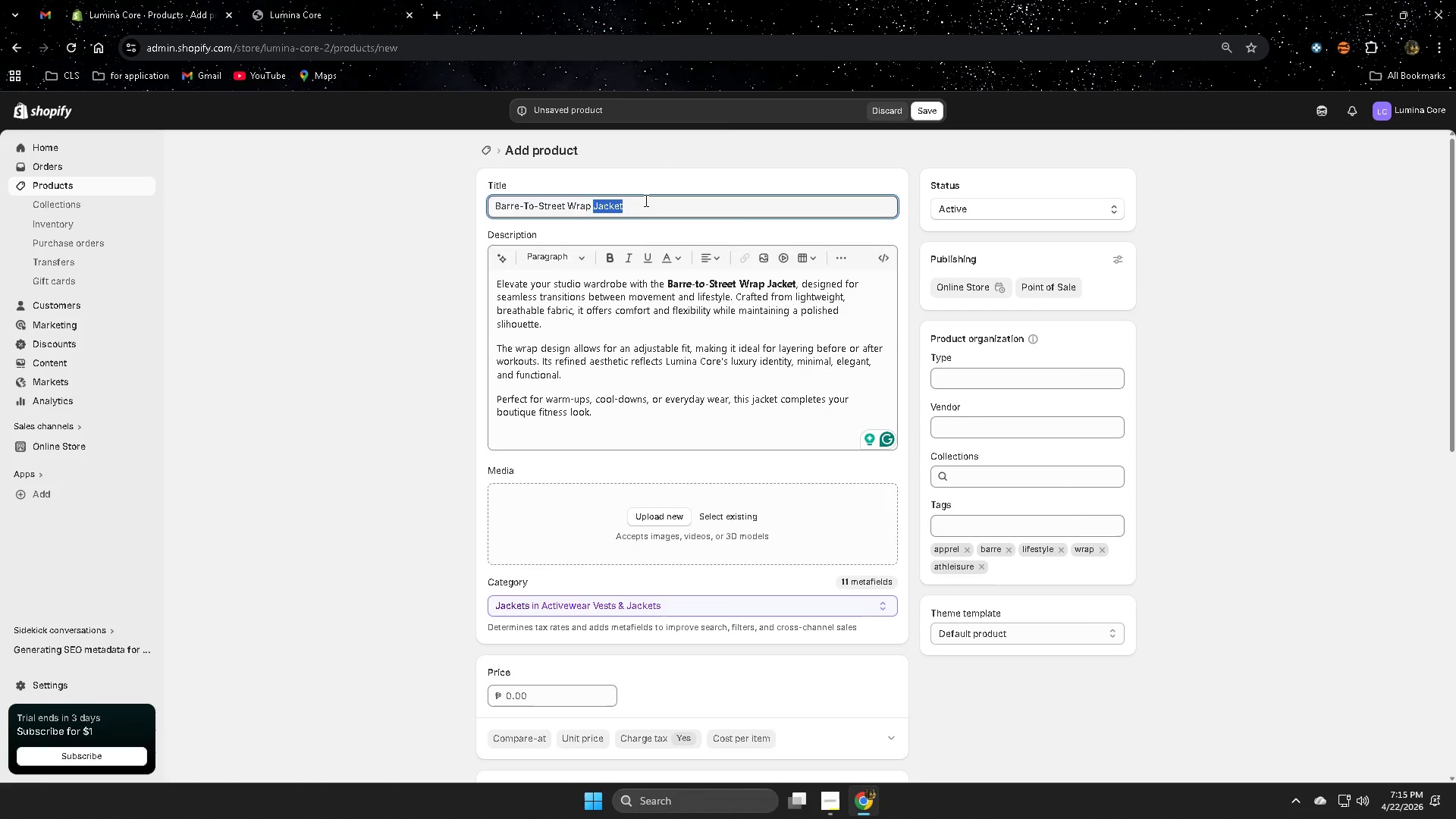 
triple_click([645, 200])
 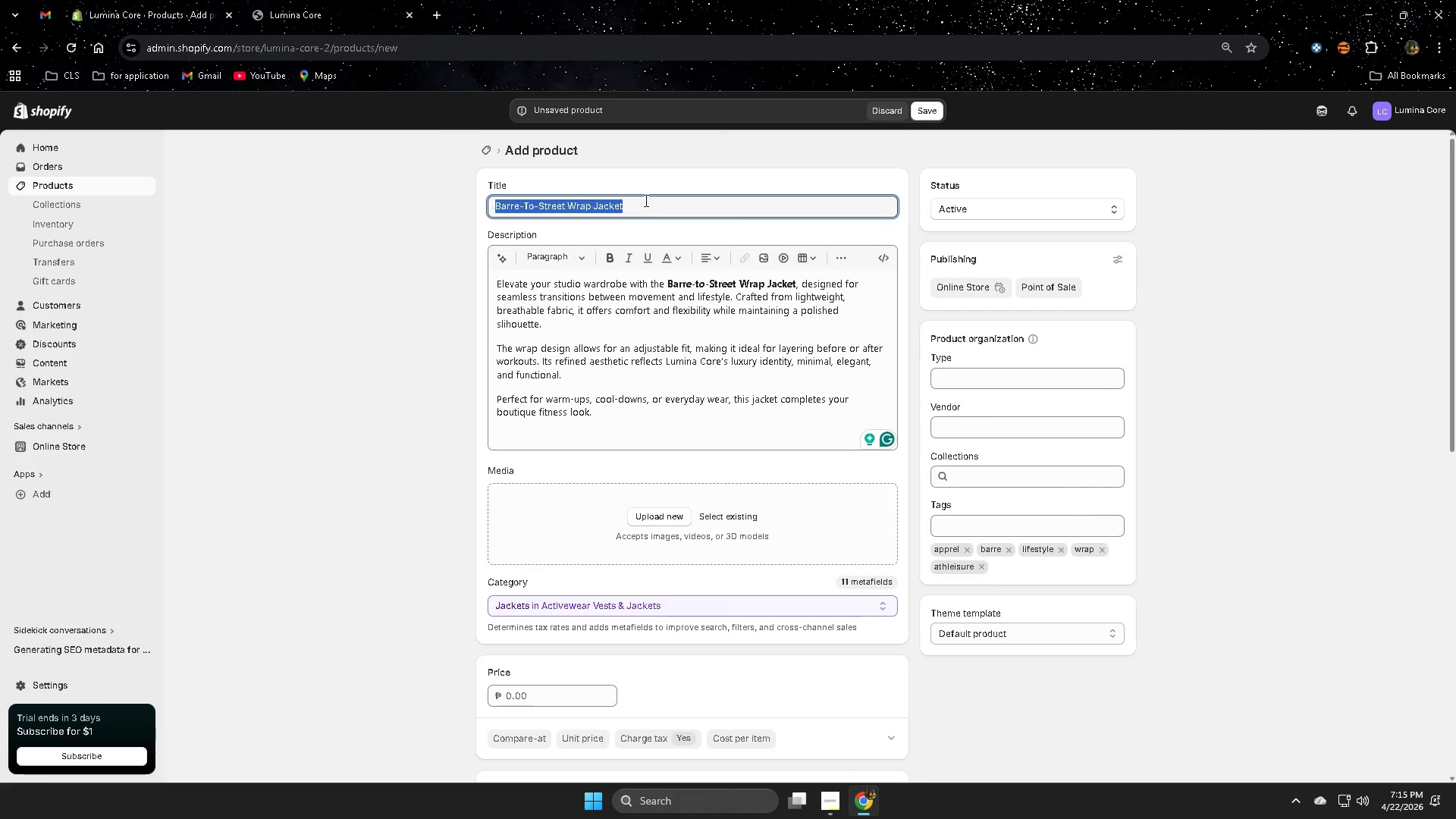 
key(Control+ControlLeft)
 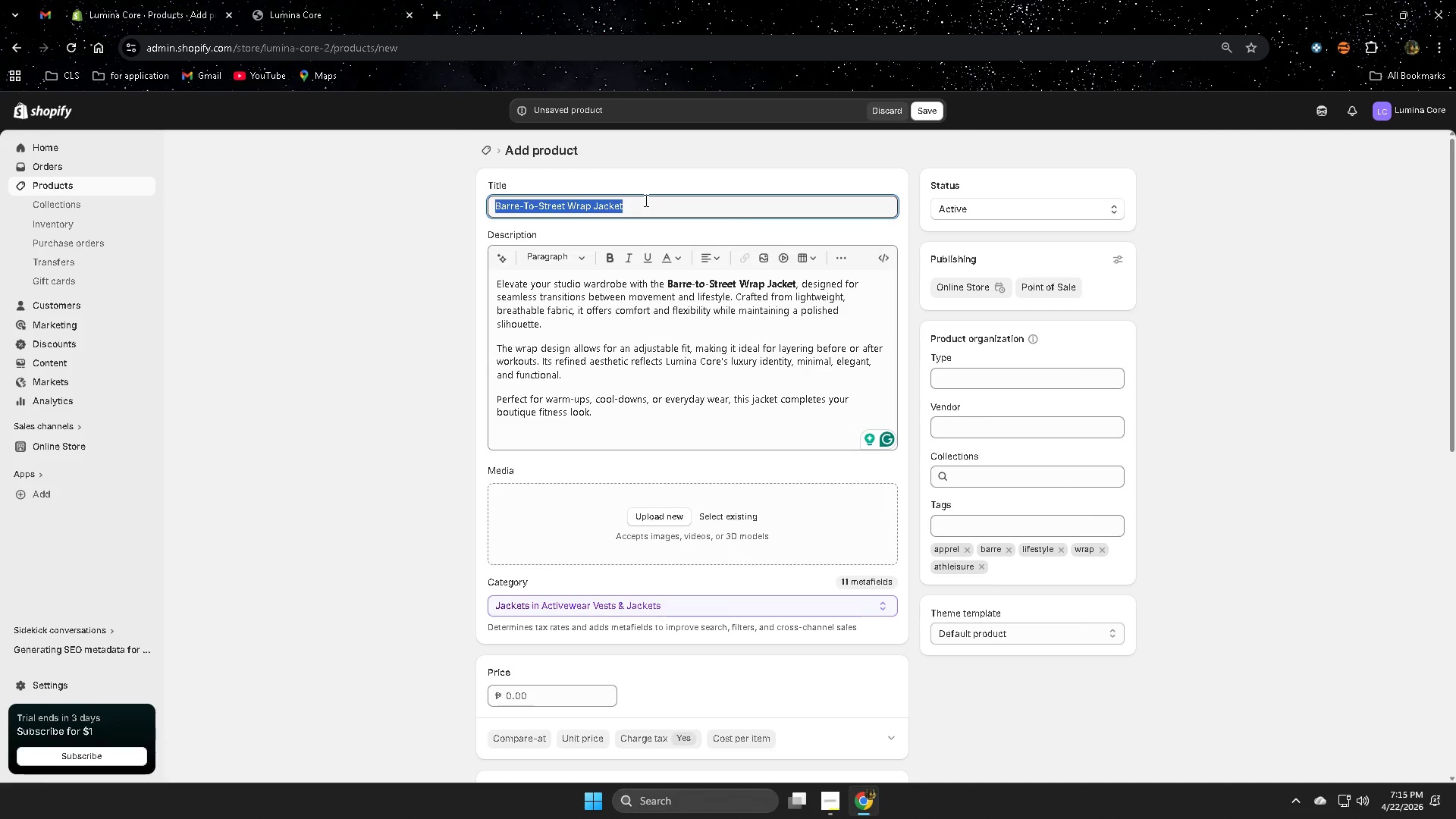 
key(Control+C)
 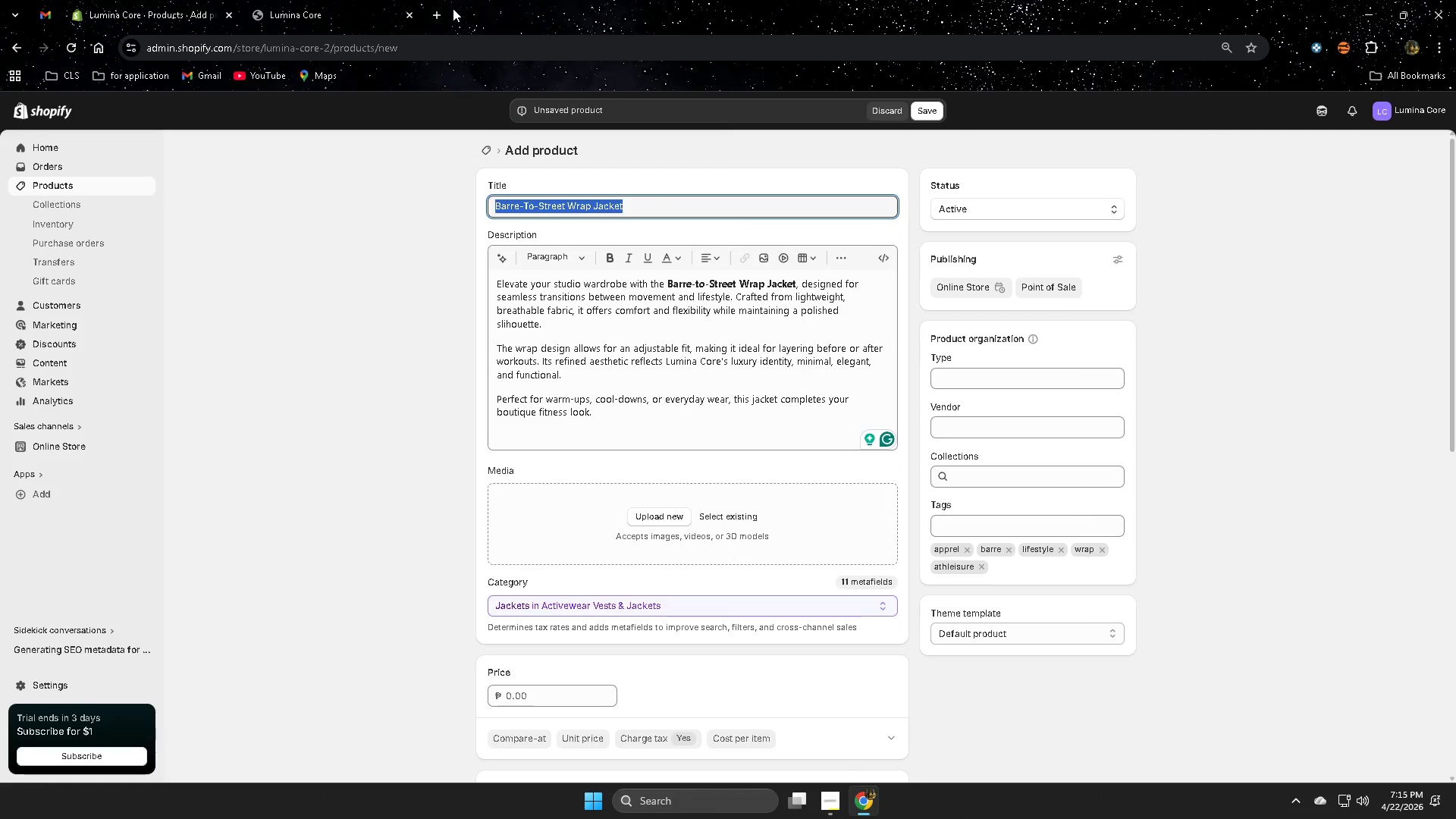 
left_click([444, 15])
 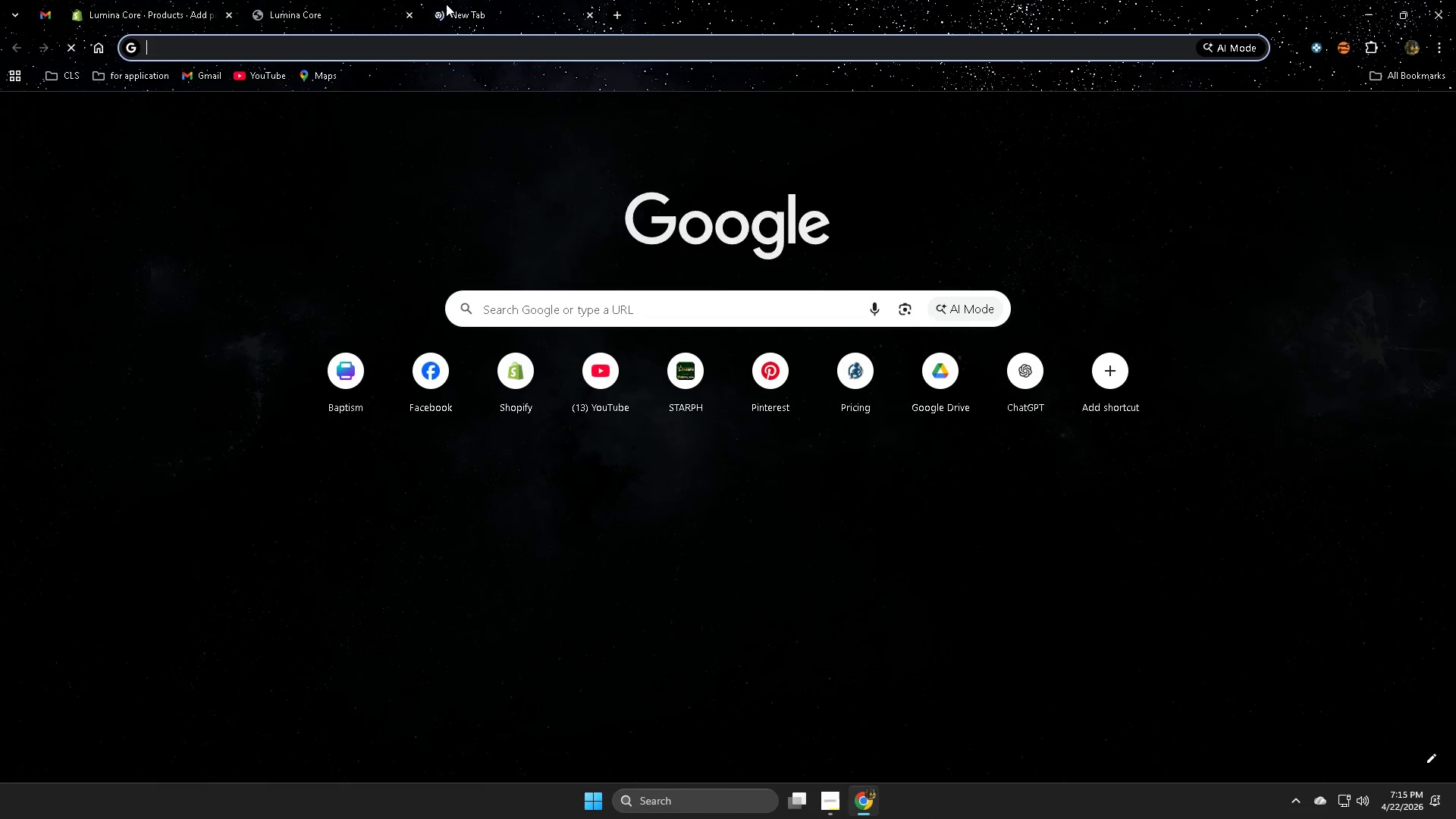 
key(Control+ControlLeft)
 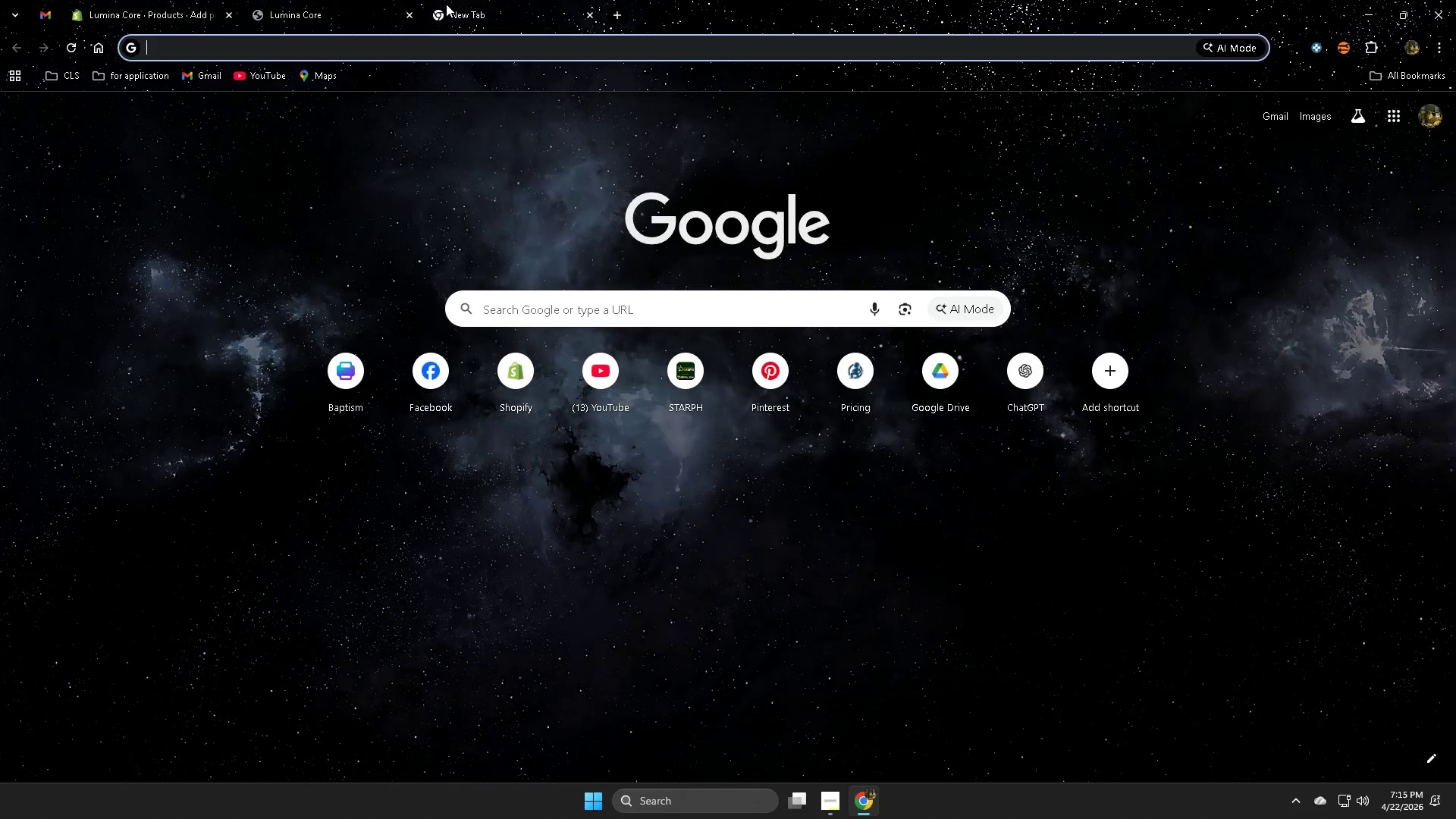 
key(Control+V)
 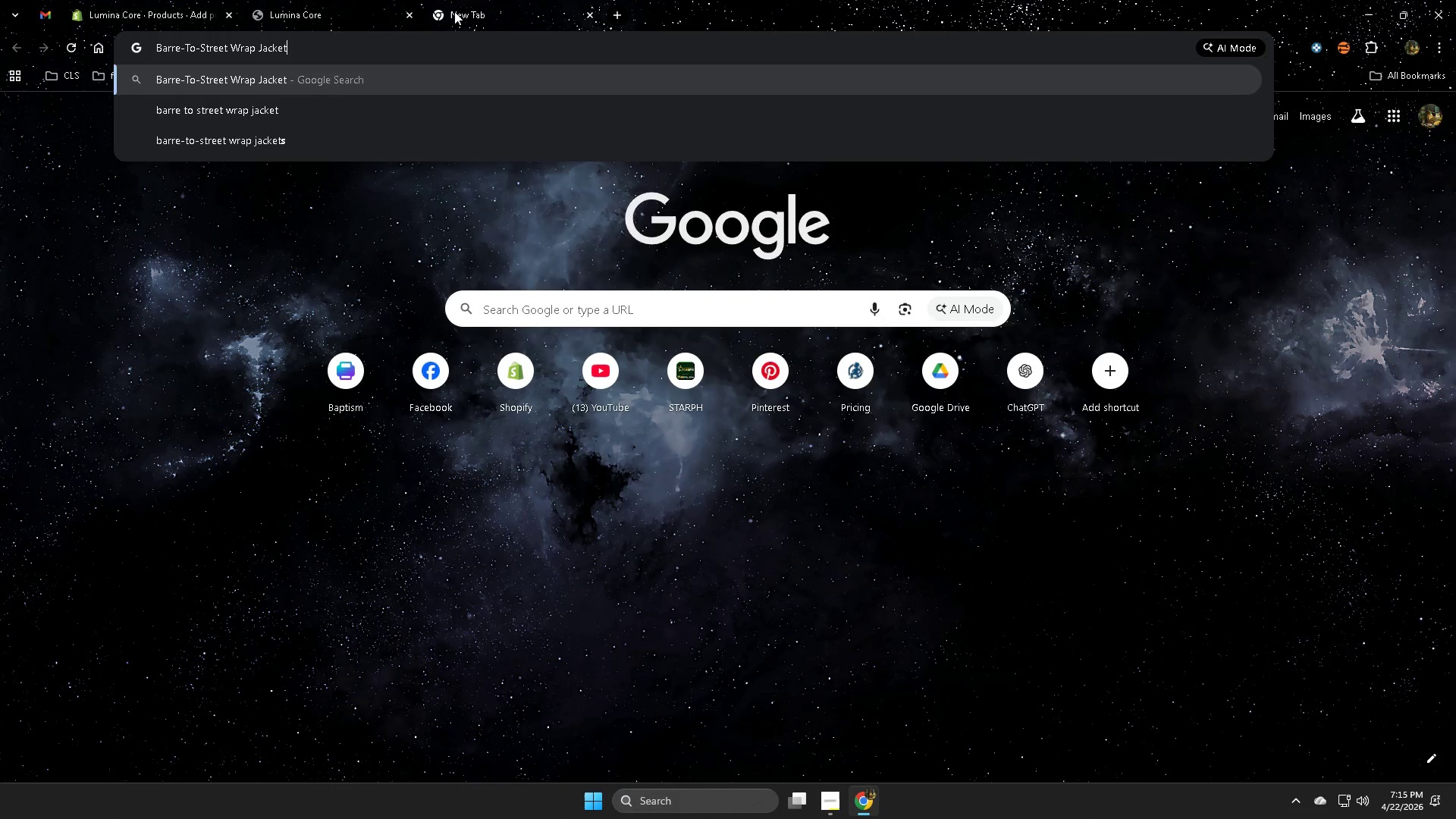 
type( proice)
key(Backspace)
key(Backspace)
key(Backspace)
key(Backspace)
type(ice in amazon)
 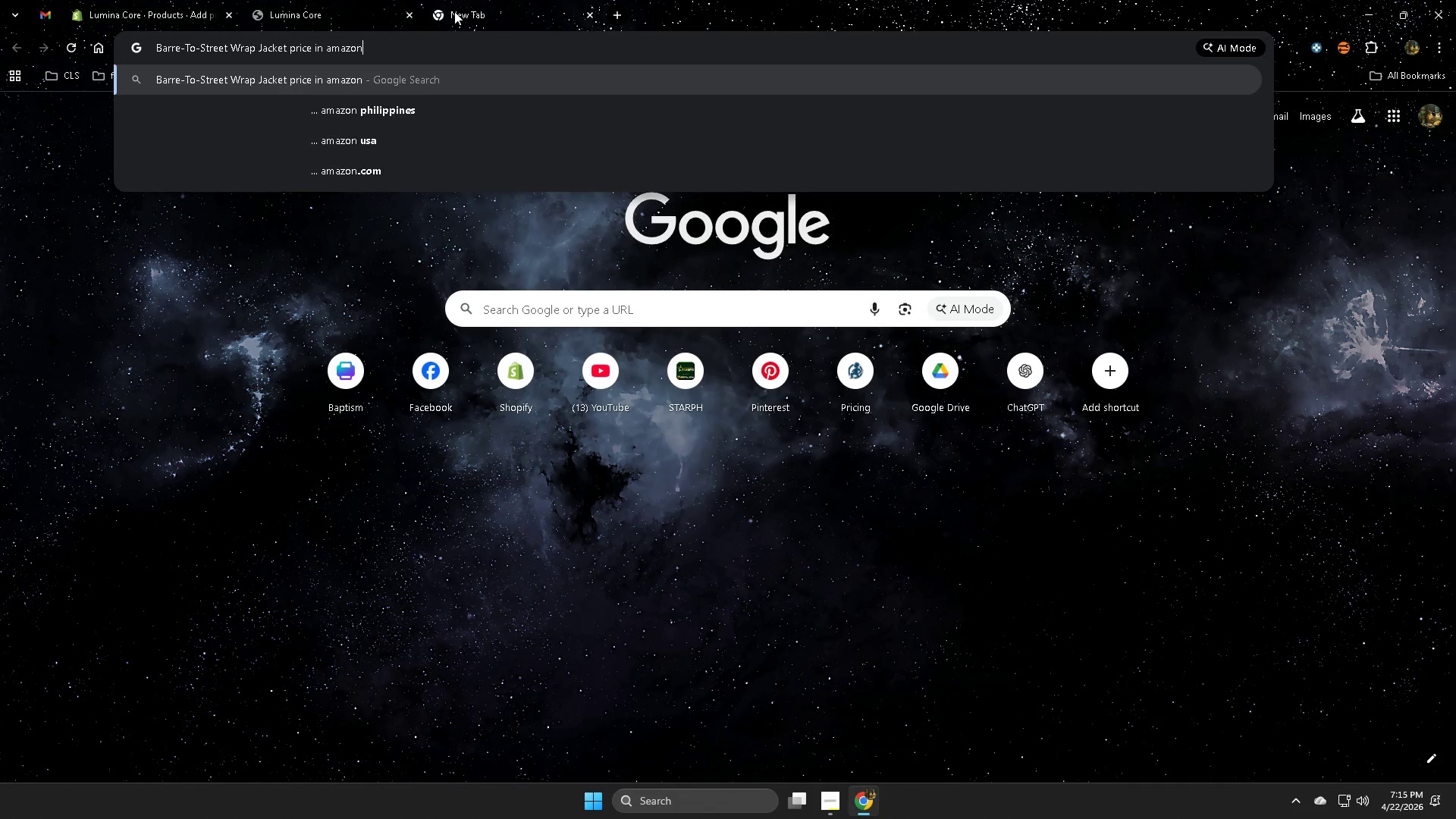 
key(Enter)
 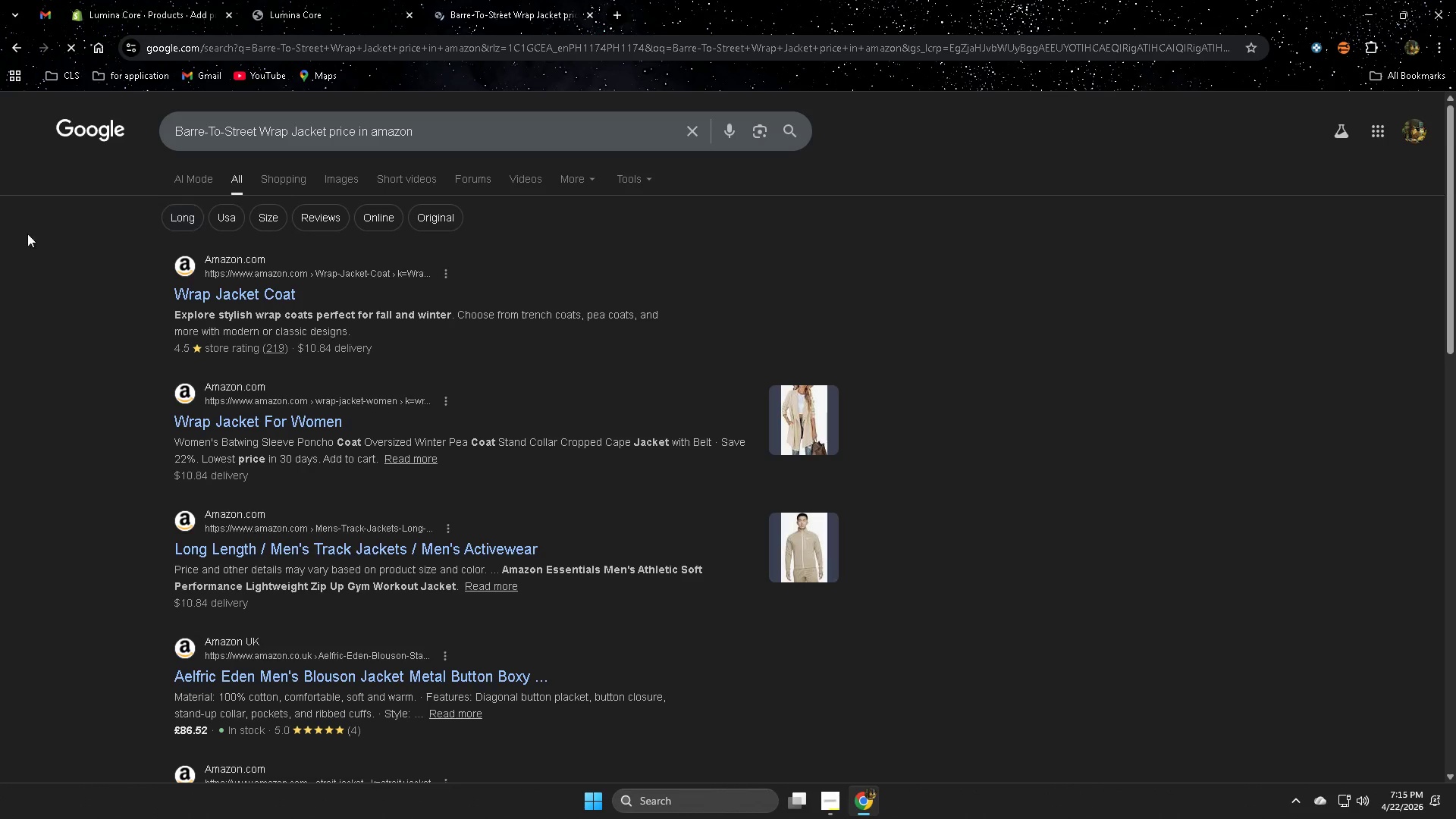 
left_click([236, 294])
 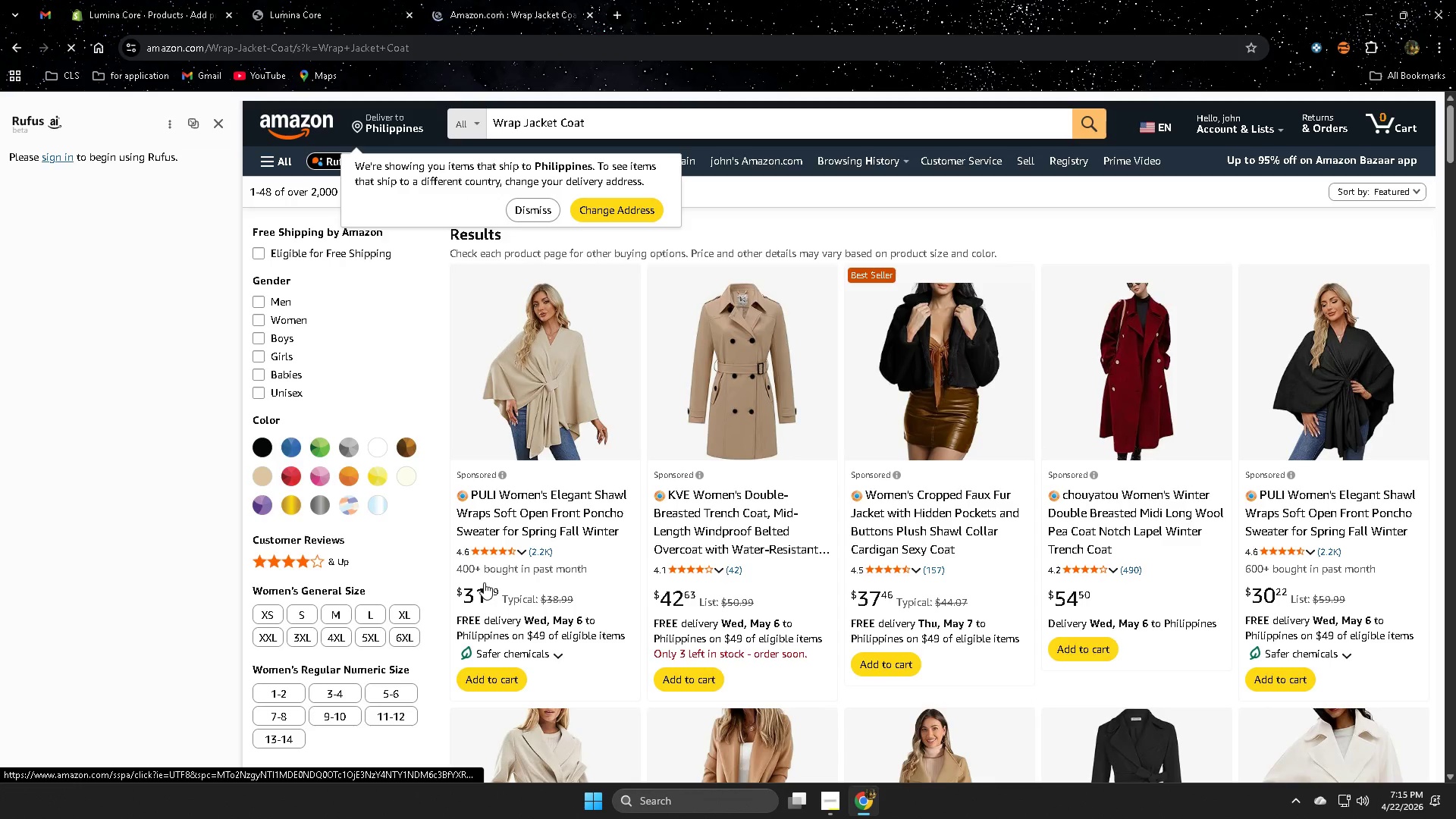 
scroll: coordinate [785, 579], scroll_direction: down, amount: 3.0
 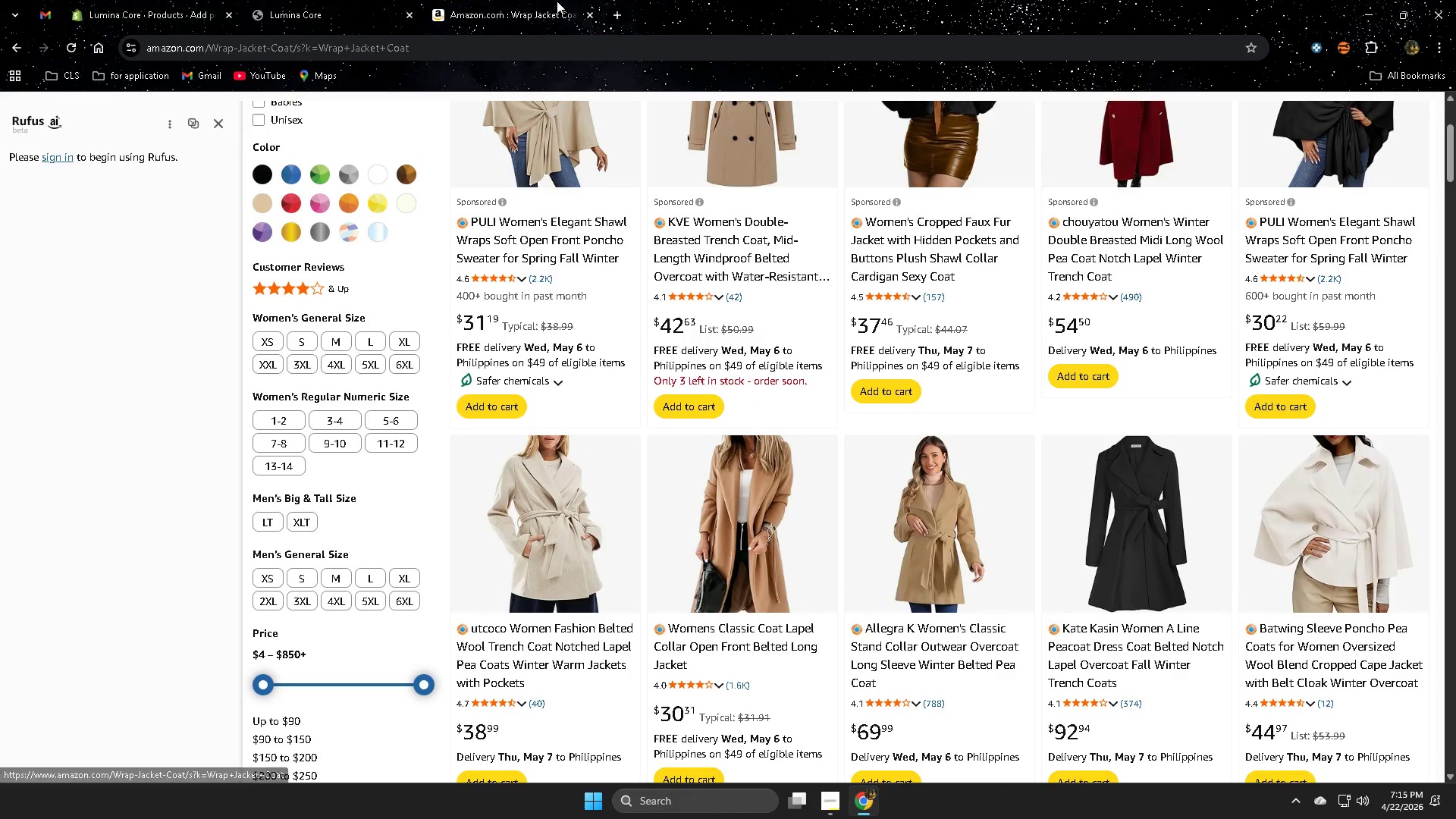 
left_click([587, 11])
 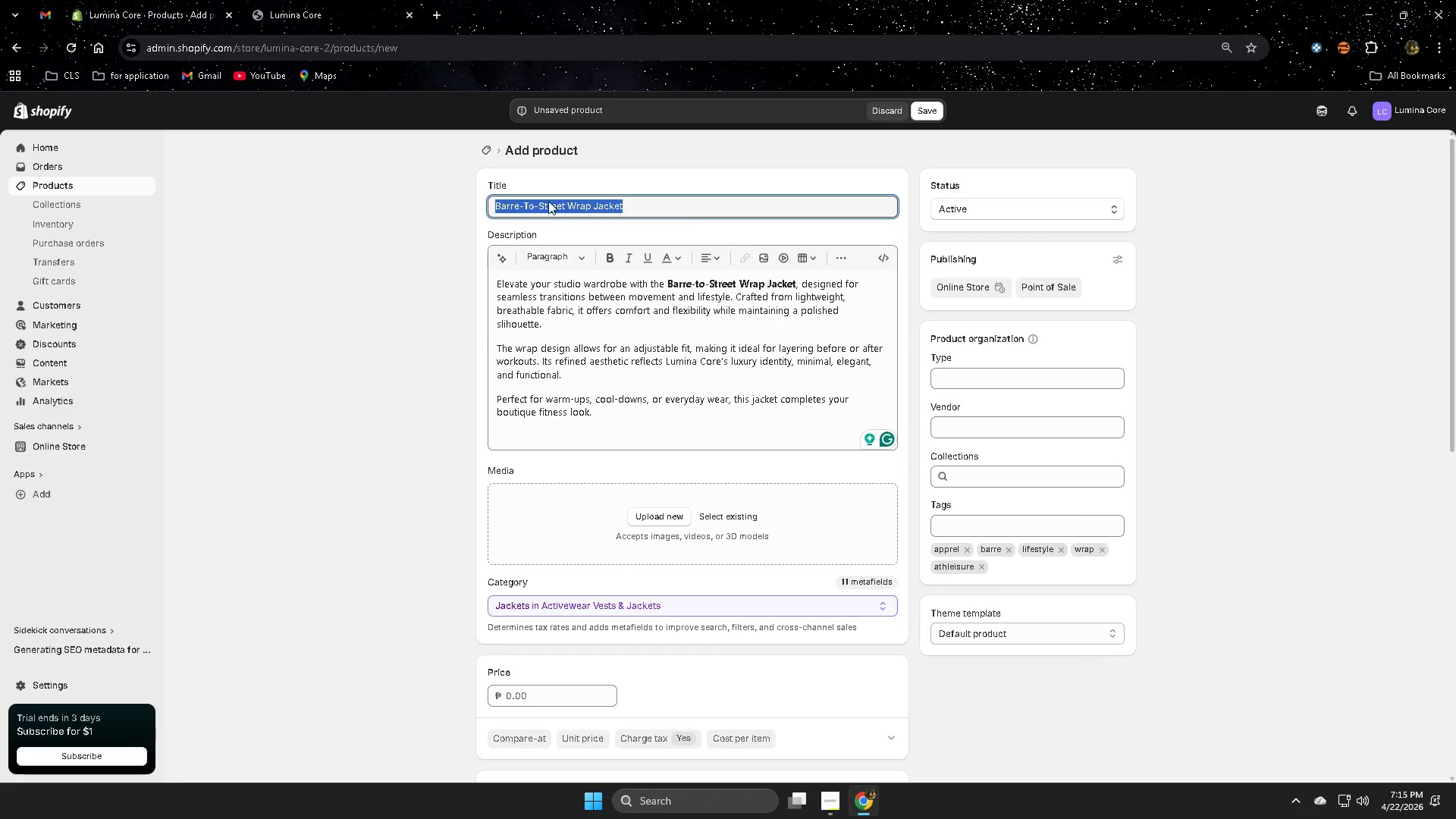 
left_click([384, 377])
 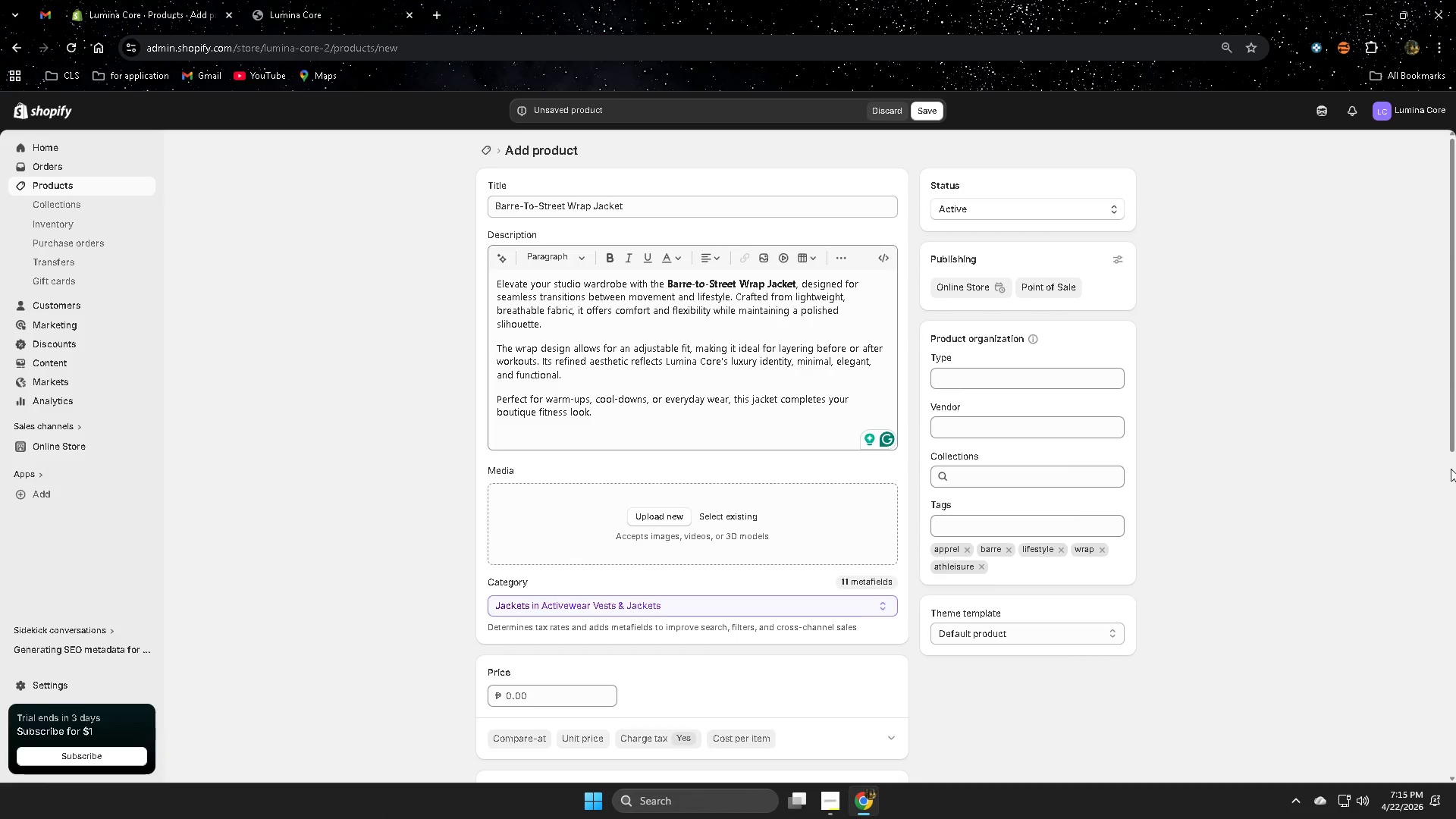 
scroll: coordinate [414, 475], scroll_direction: none, amount: 0.0
 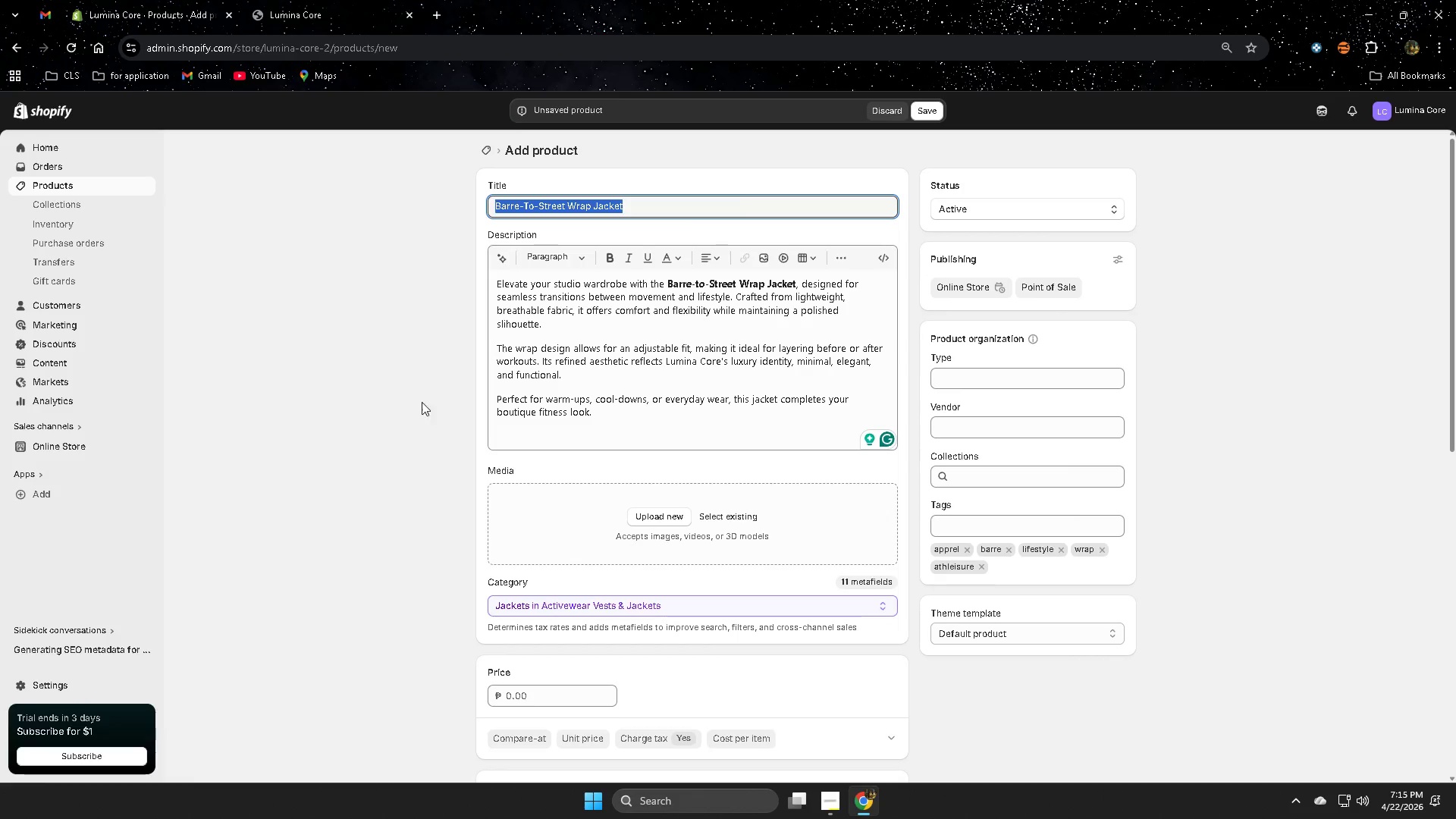 
scroll: coordinate [1182, 538], scroll_direction: down, amount: 13.0
 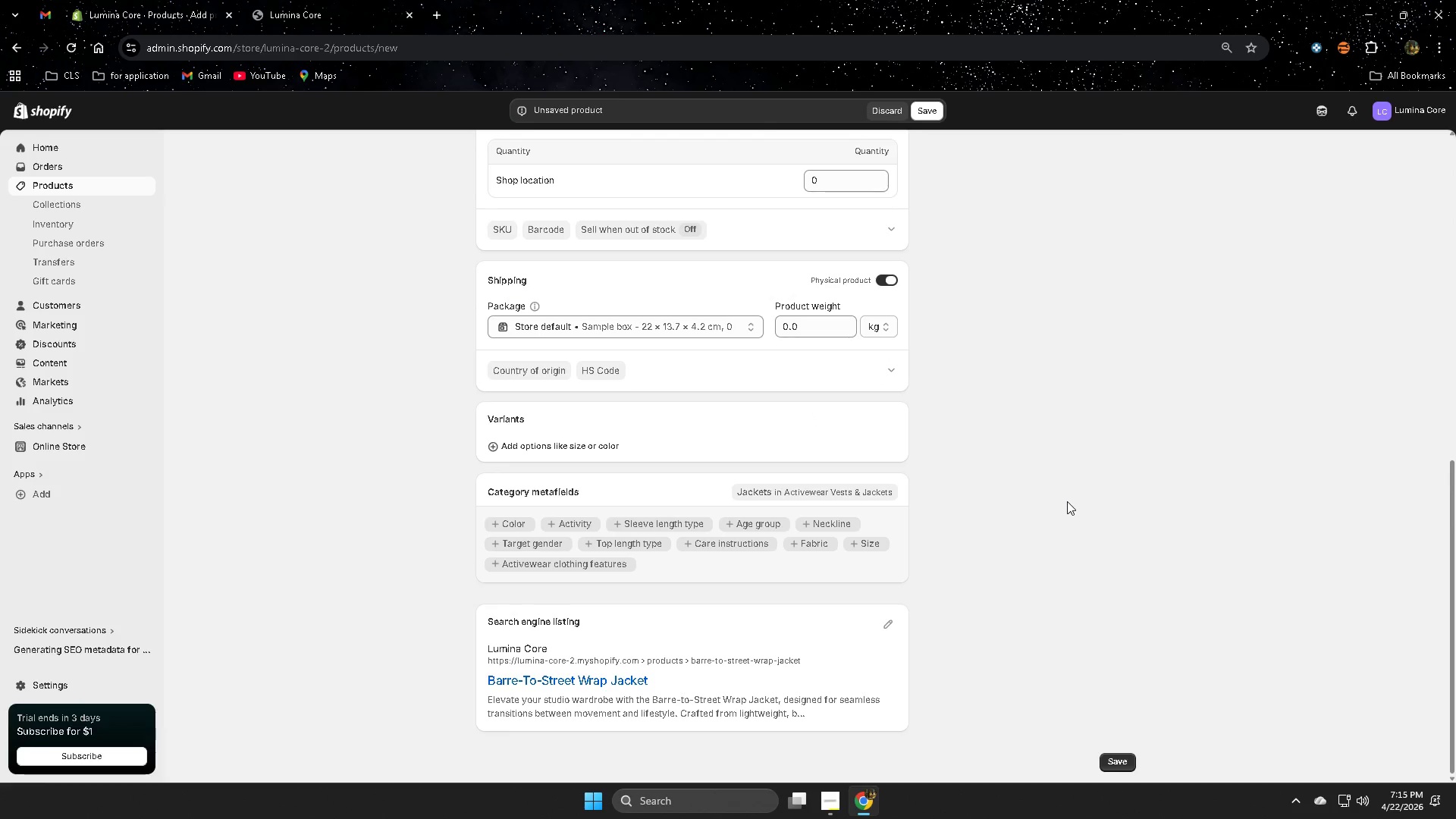 
mouse_move([921, 608])
 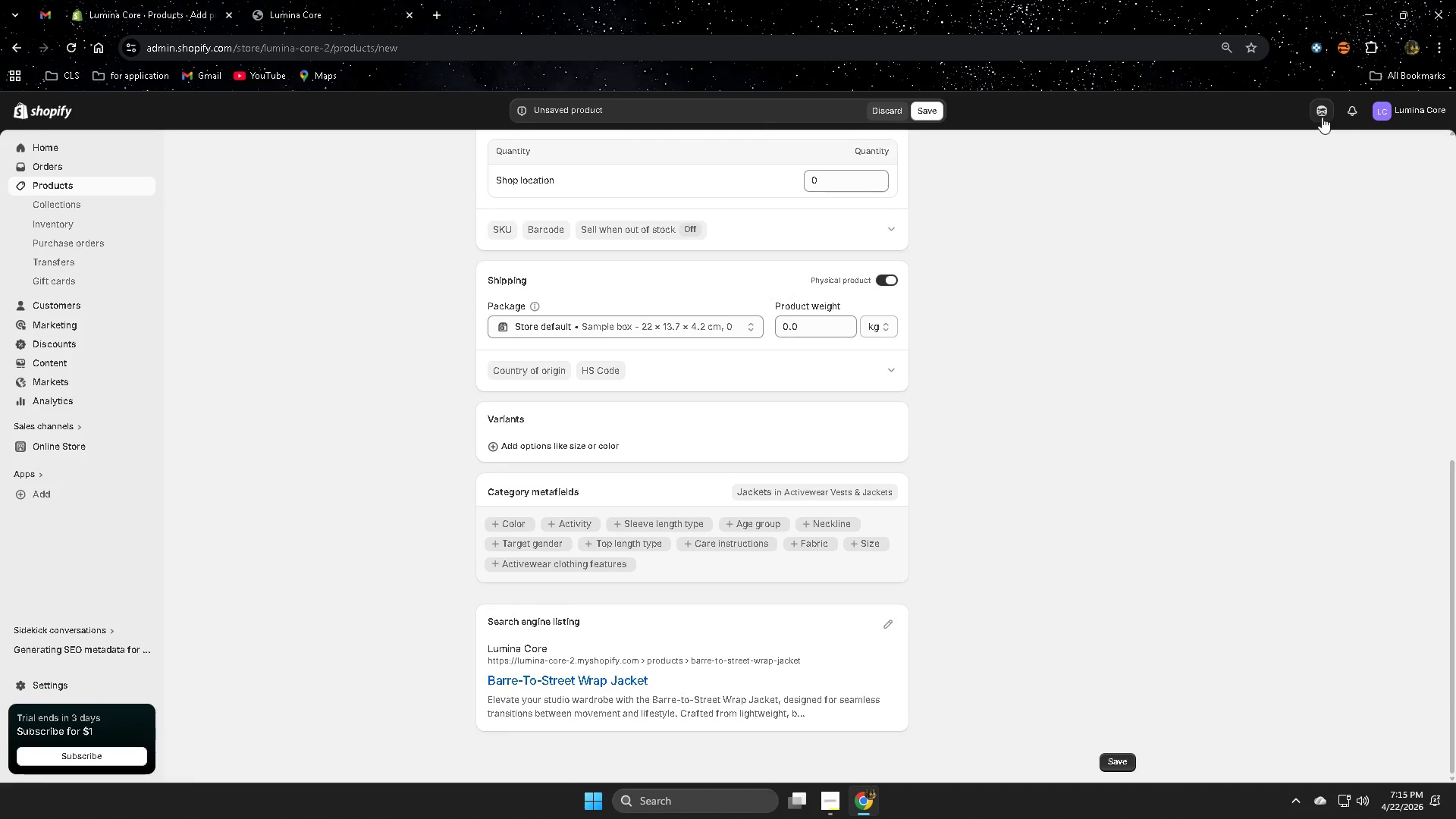 
left_click([1322, 117])
 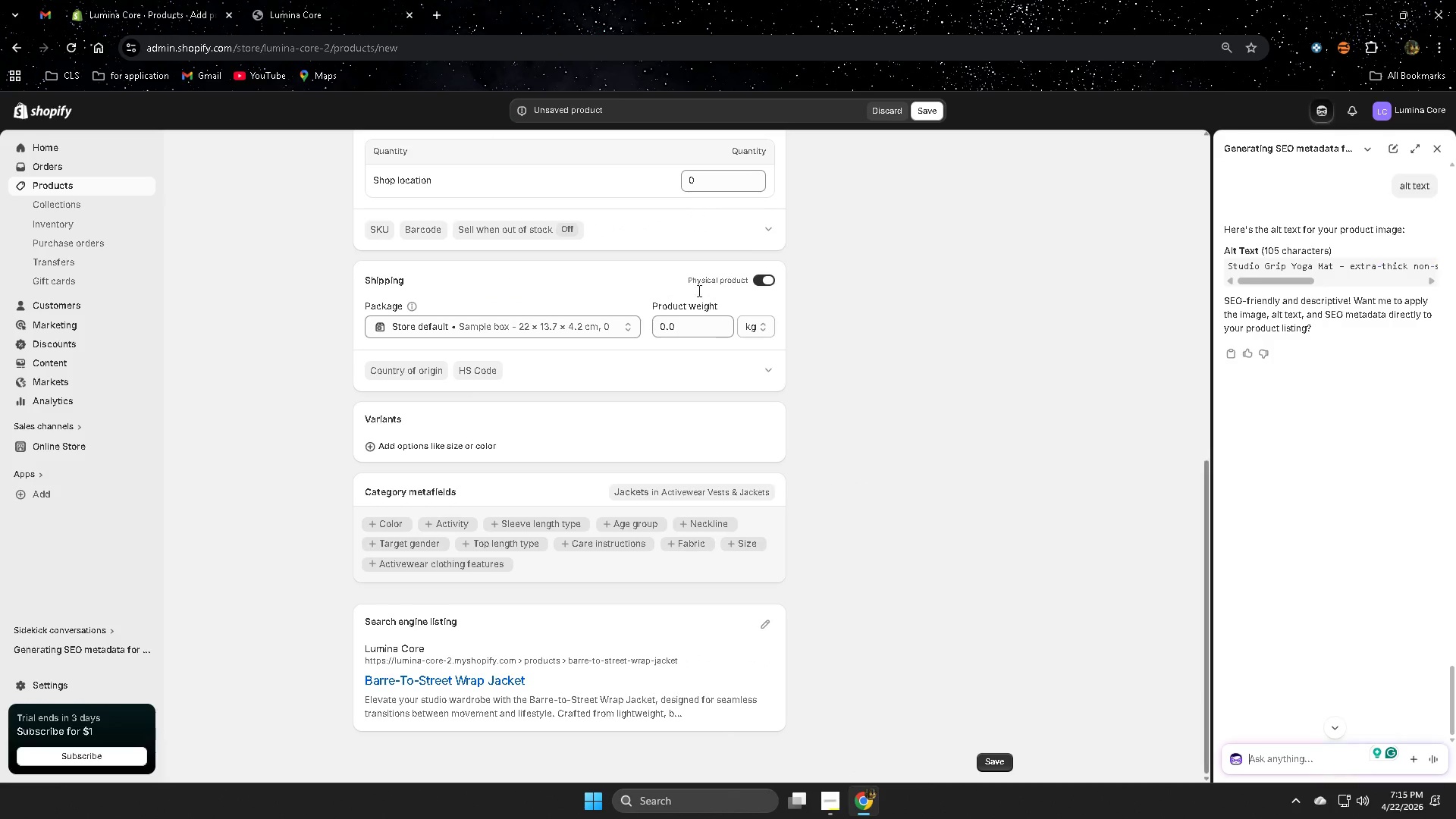 
scroll: coordinate [786, 453], scroll_direction: up, amount: 13.0
 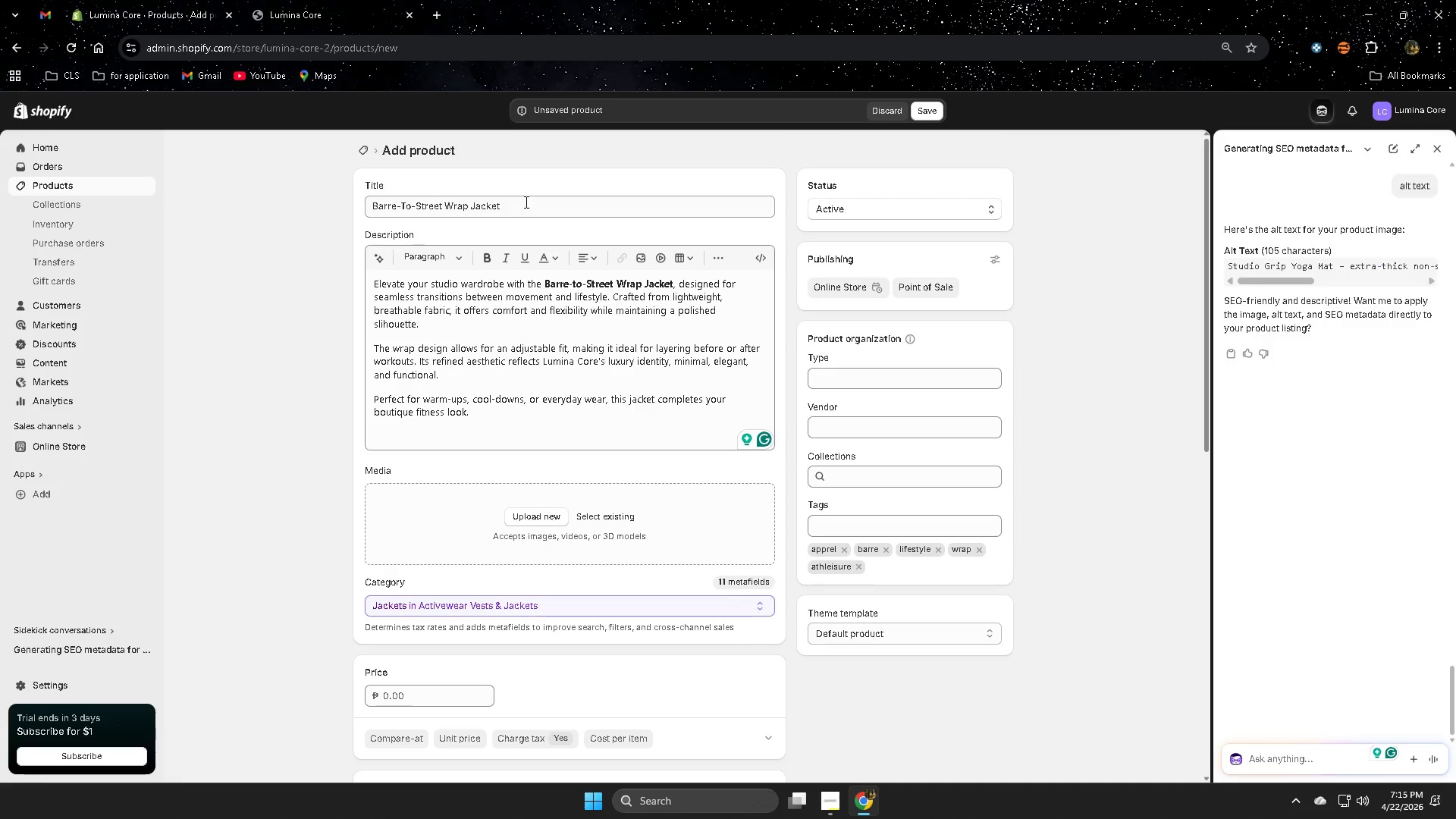 
double_click([526, 208])
 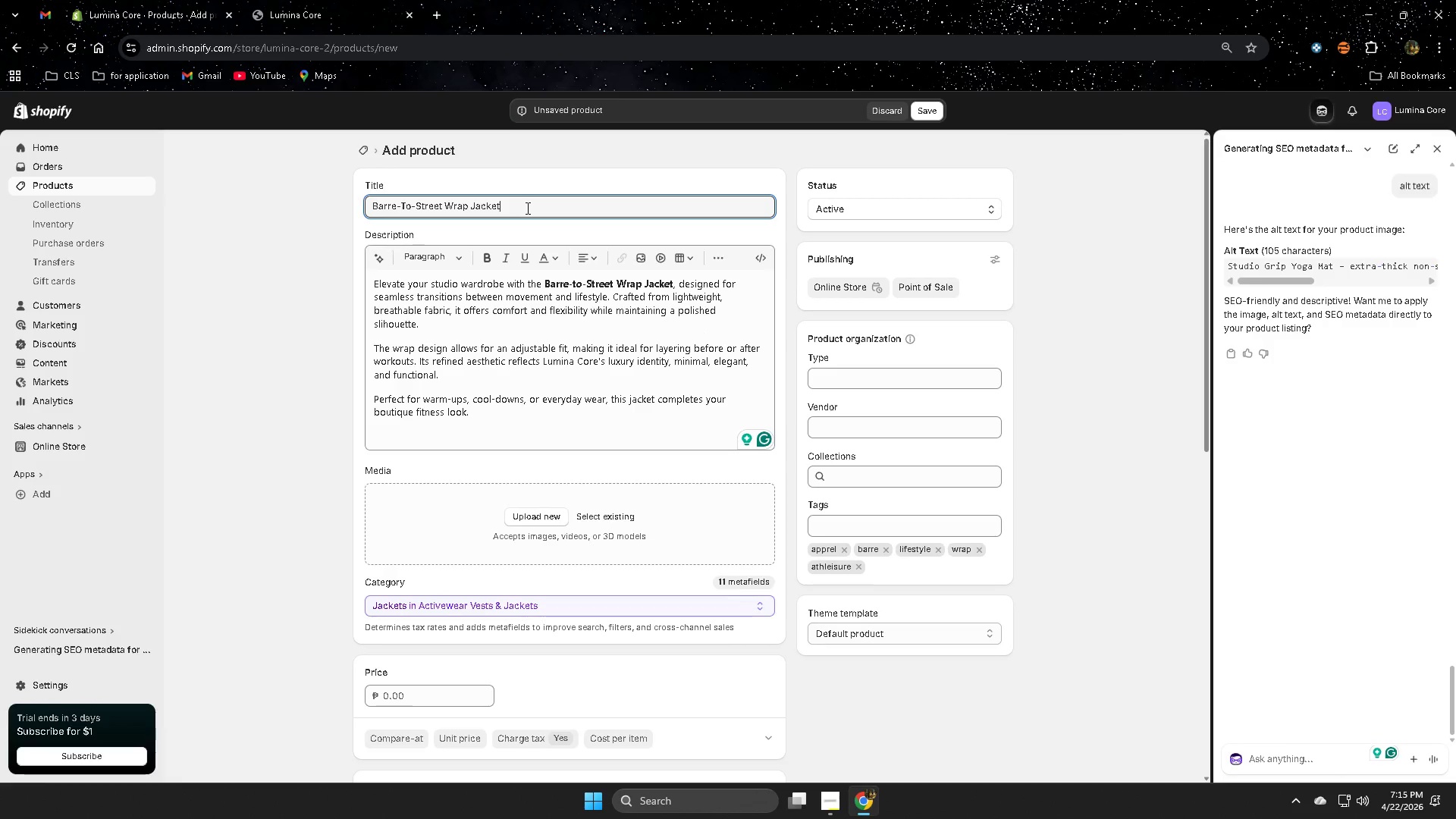 
triple_click([526, 208])
 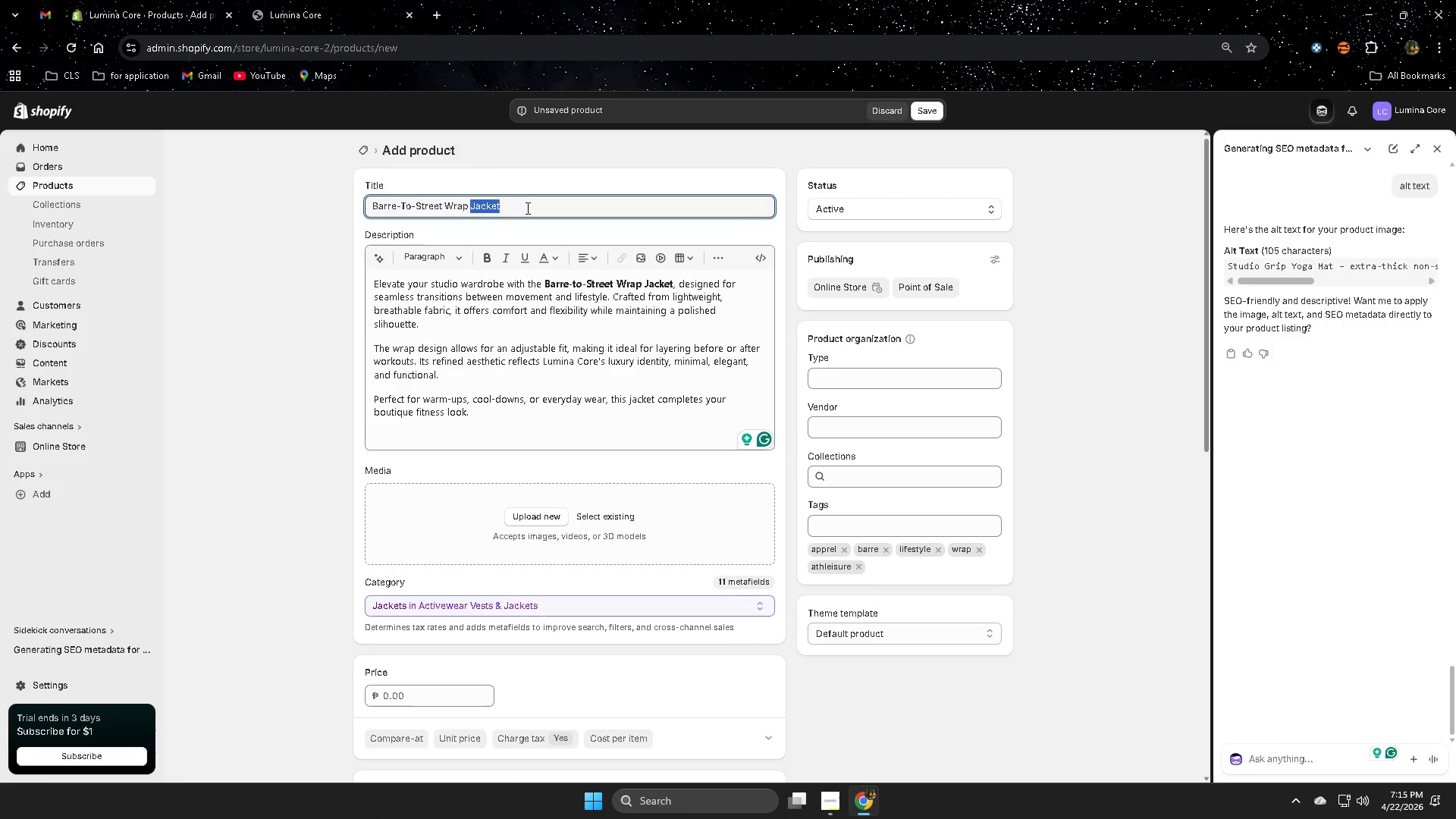 
triple_click([526, 208])
 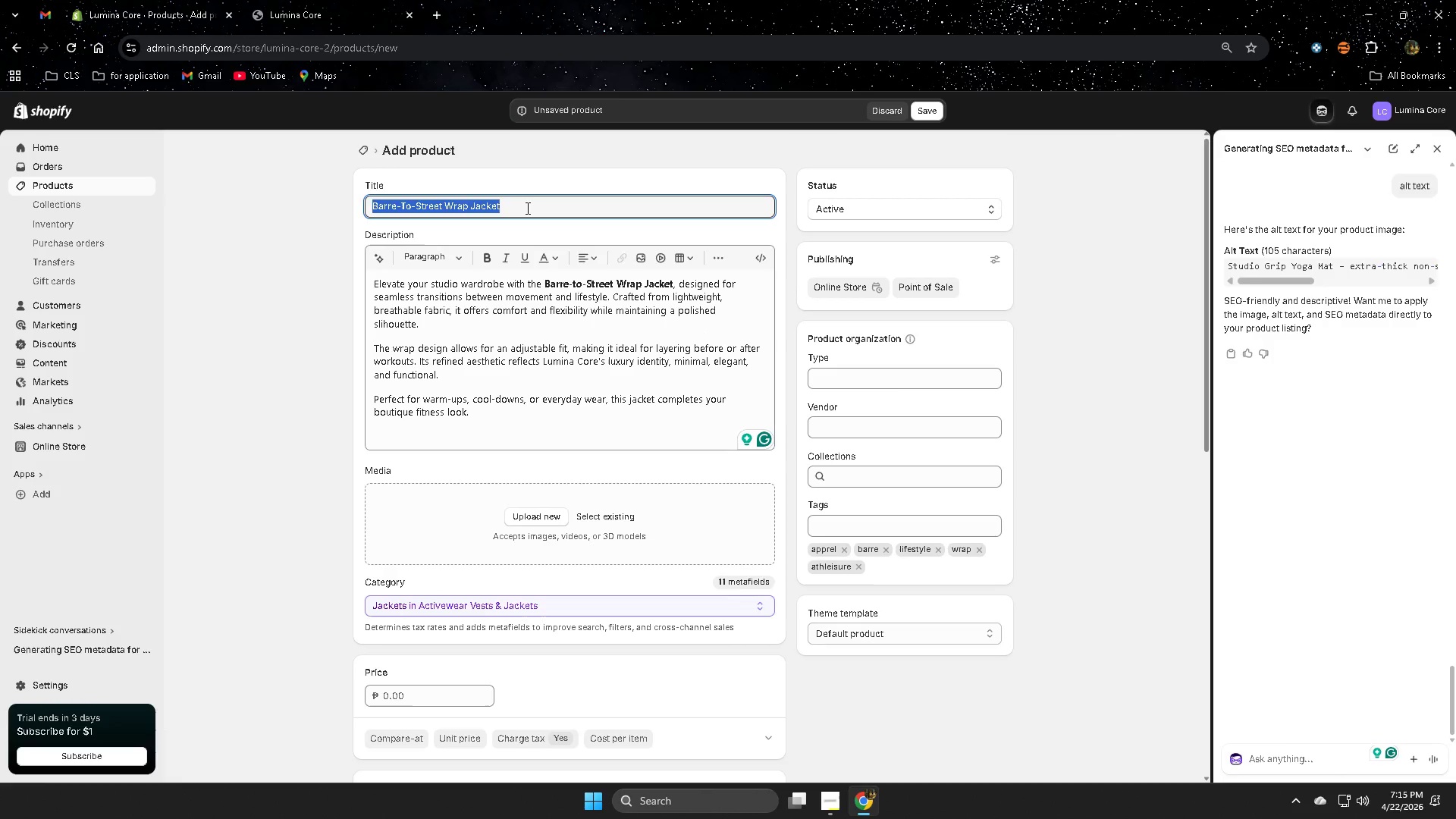 
key(Control+ControlLeft)
 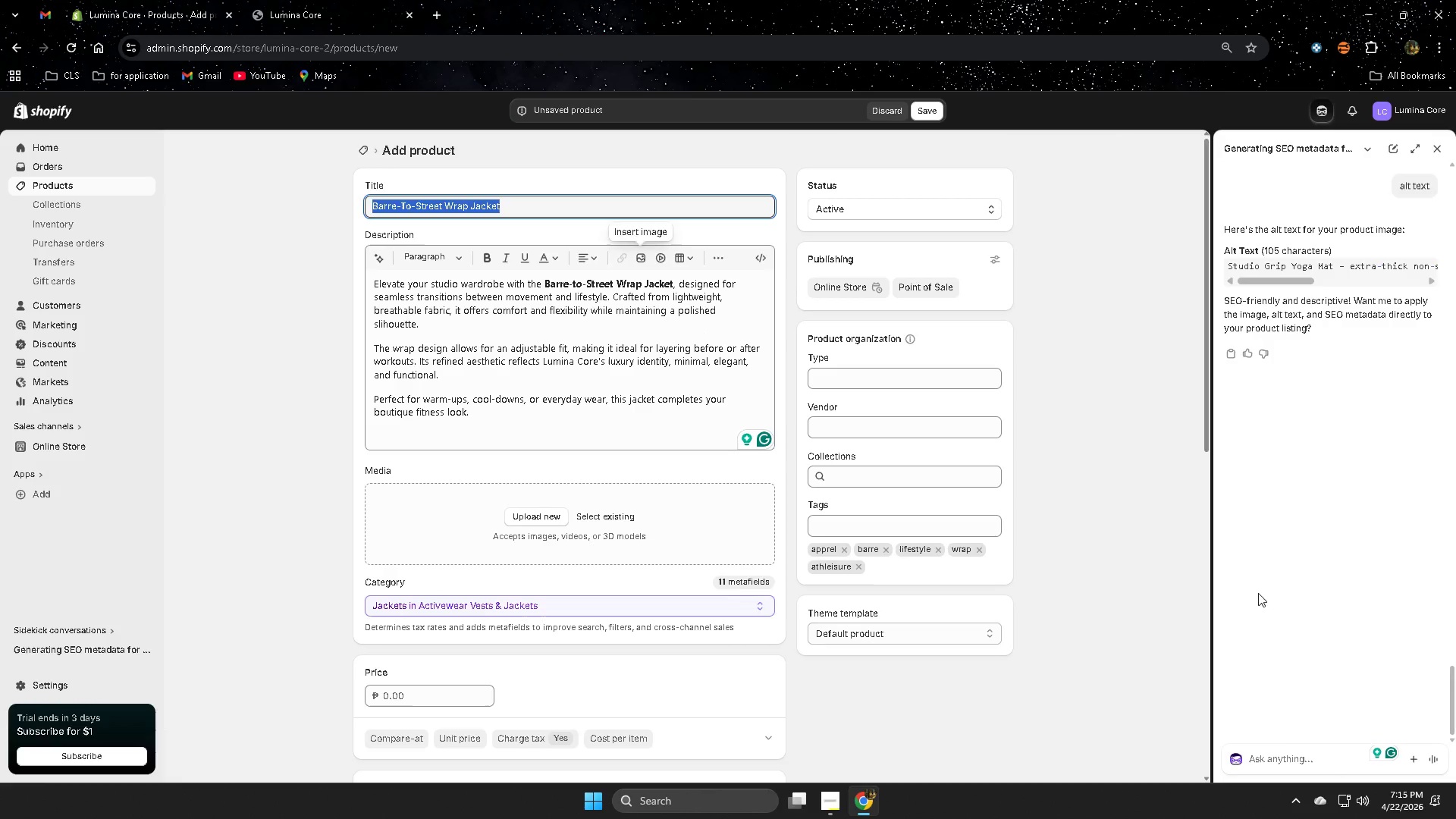 
key(Control+C)
 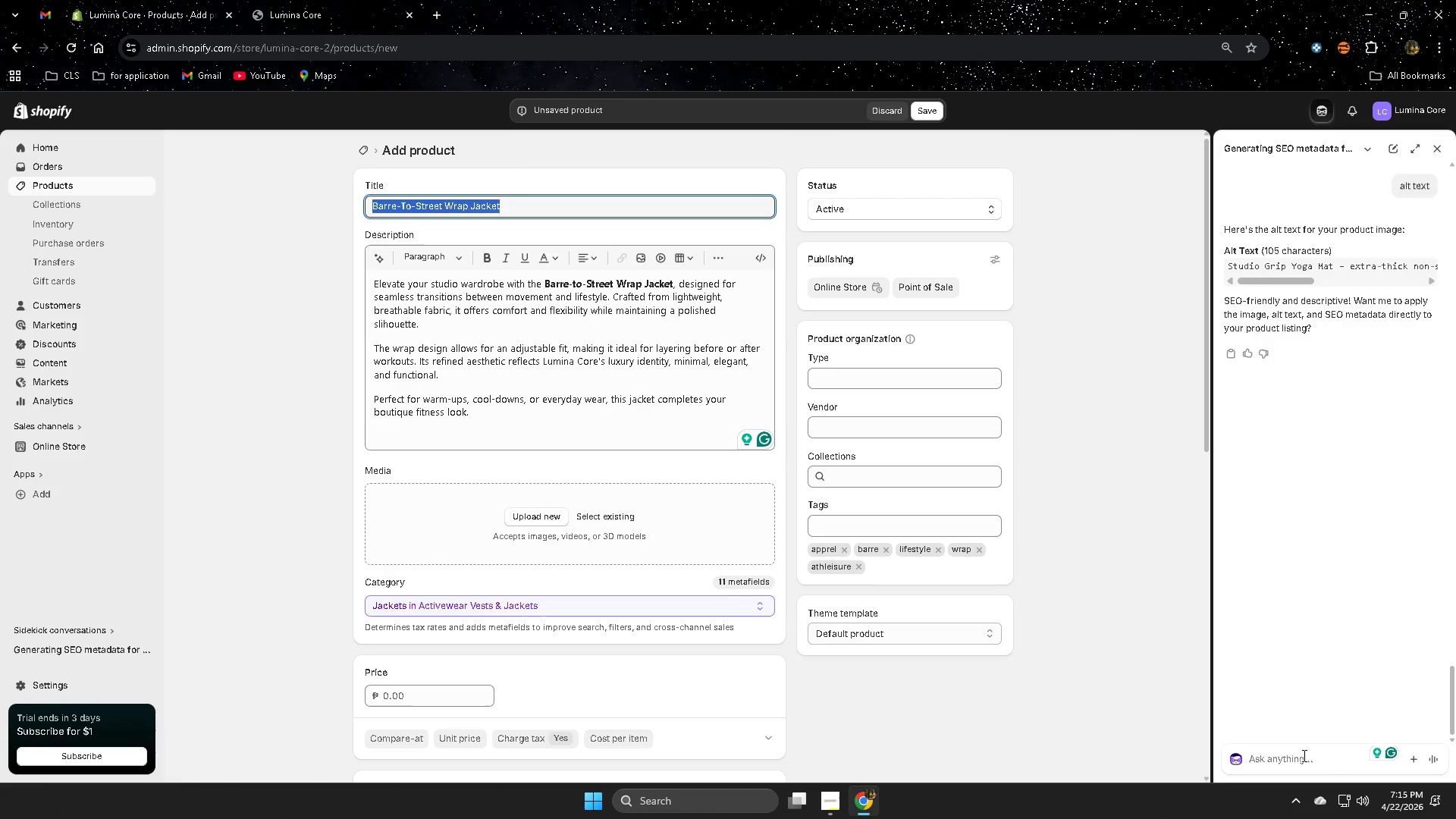 
left_click([1302, 755])
 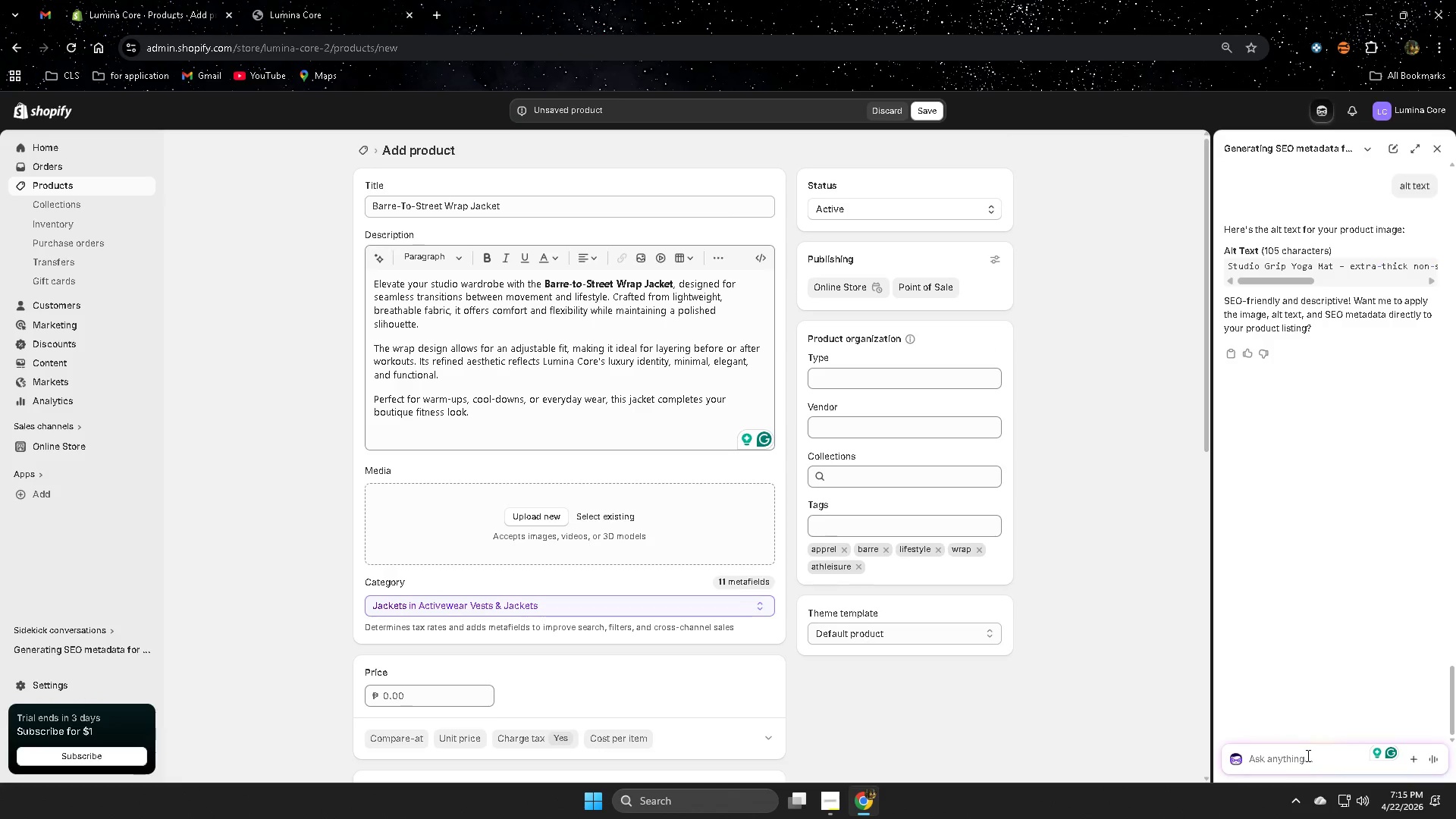 
type(next )
 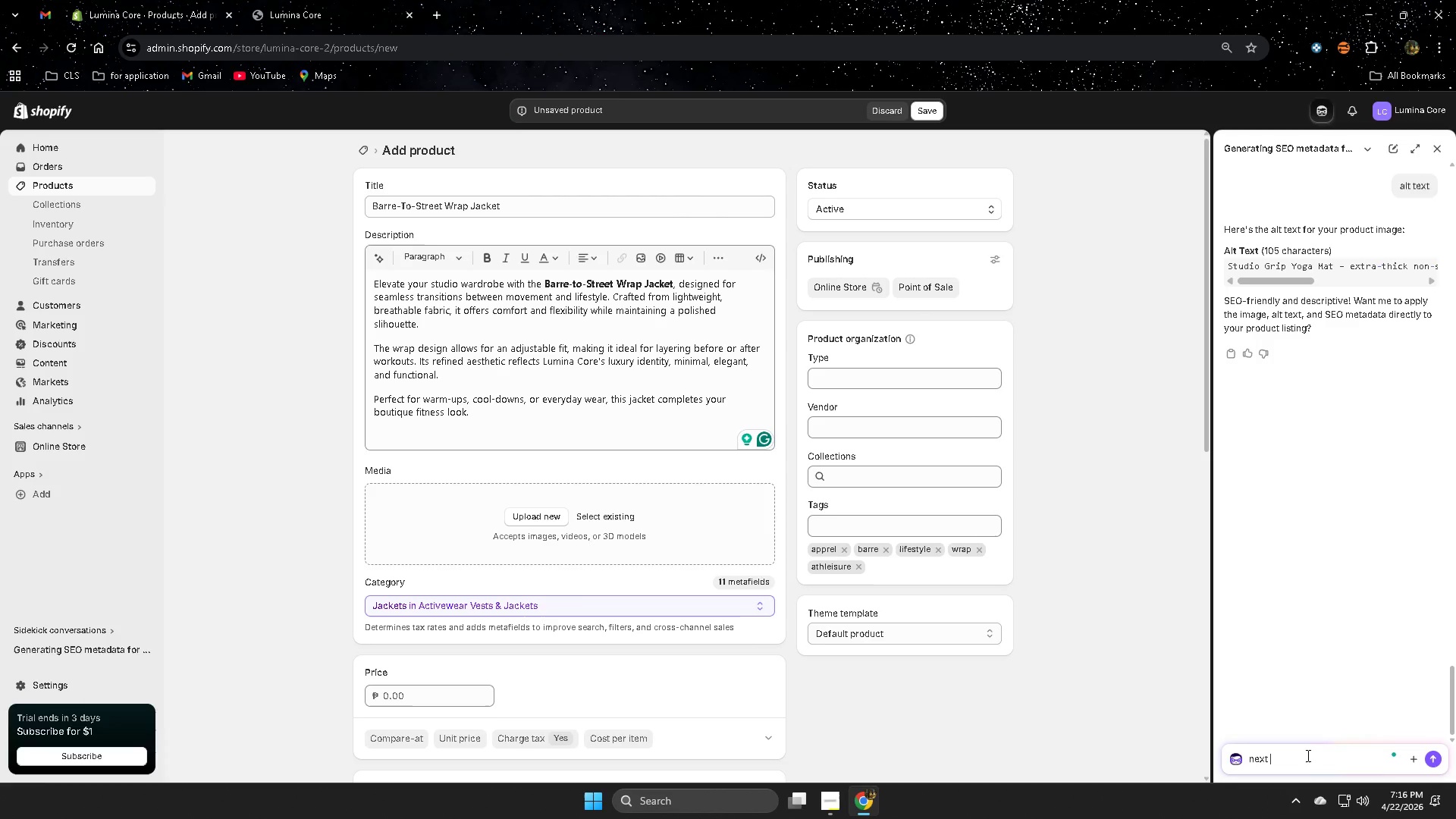 
key(Control+ControlLeft)
 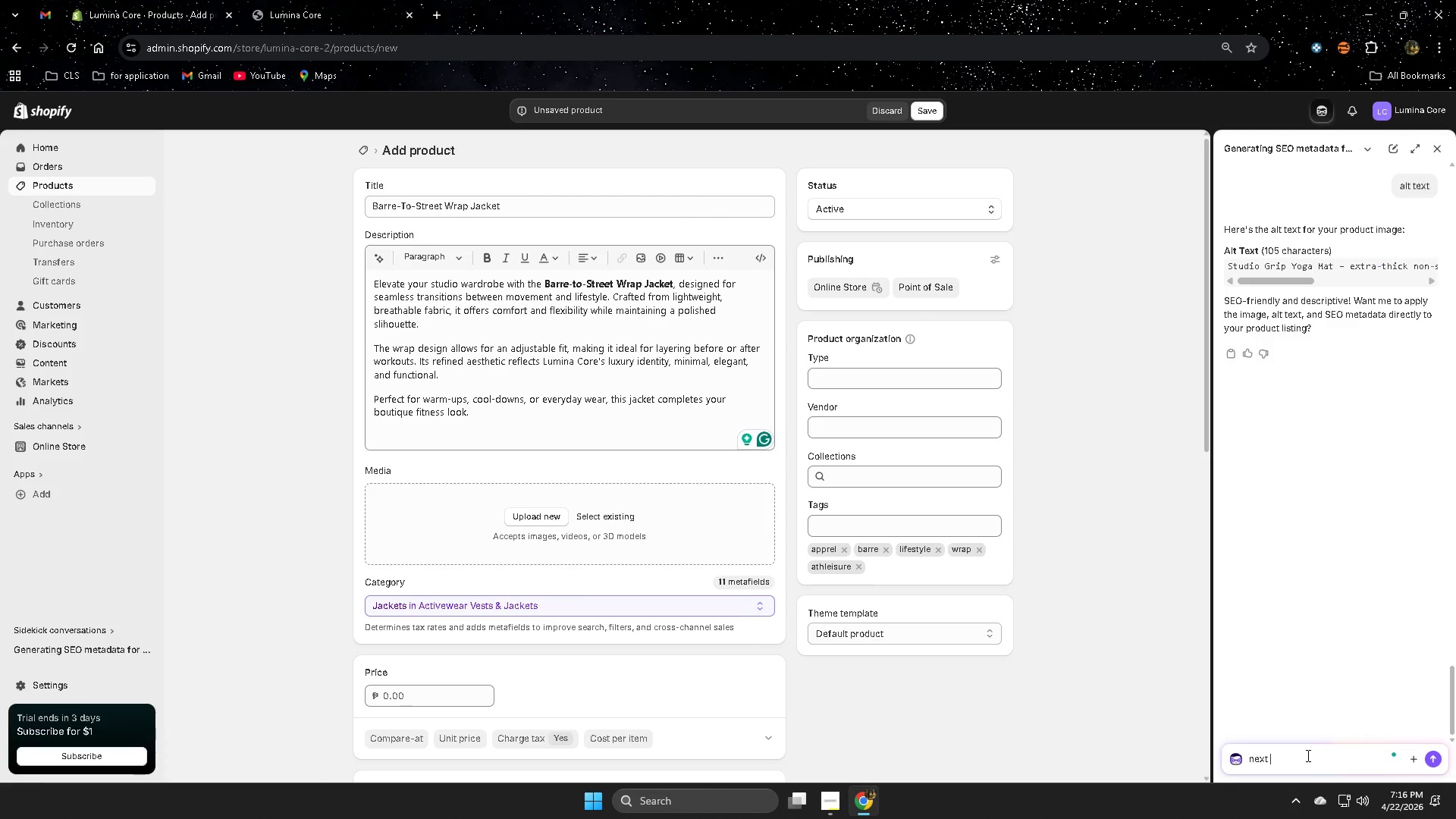 
key(Control+V)
 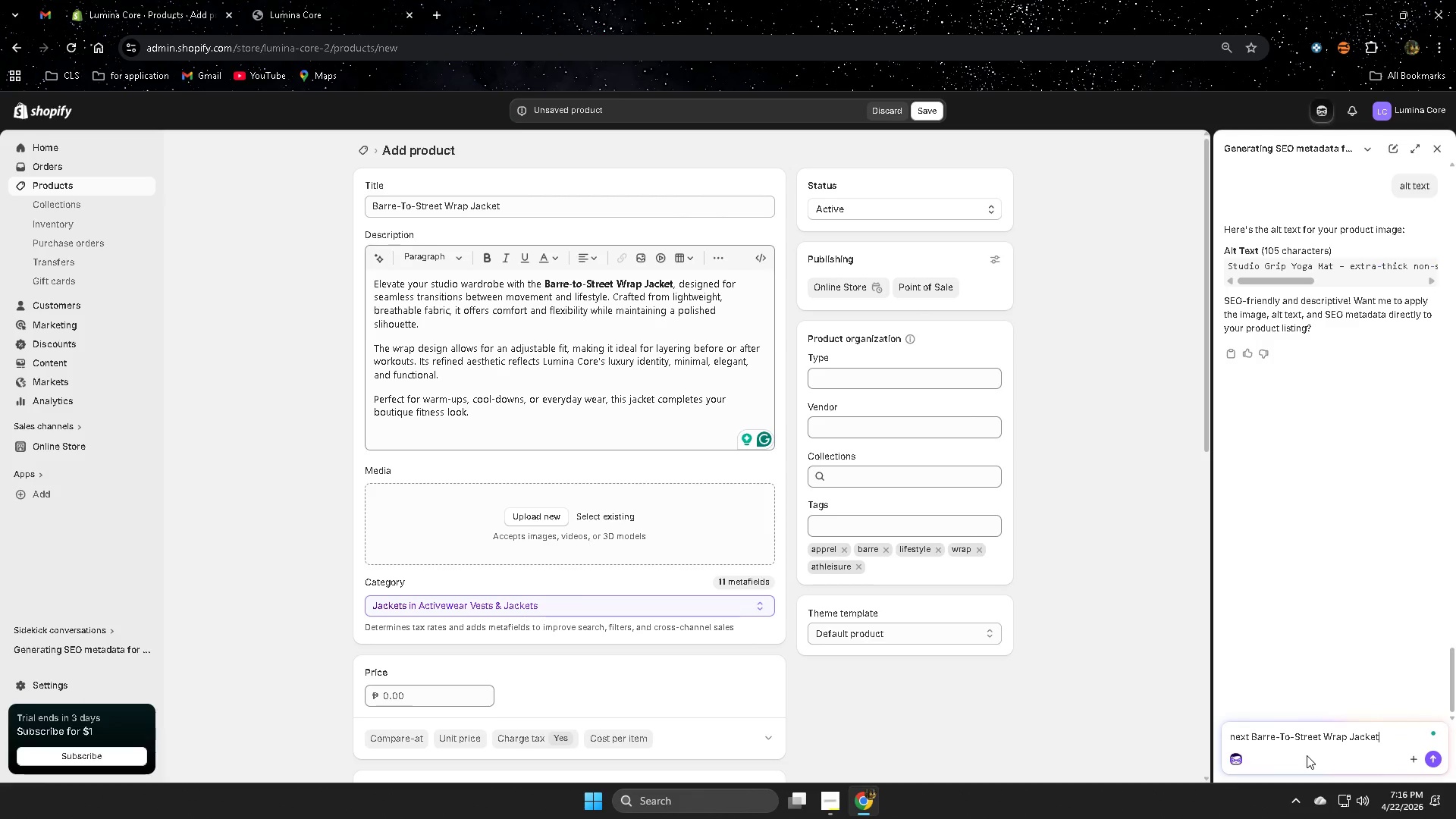 
key(Enter)
 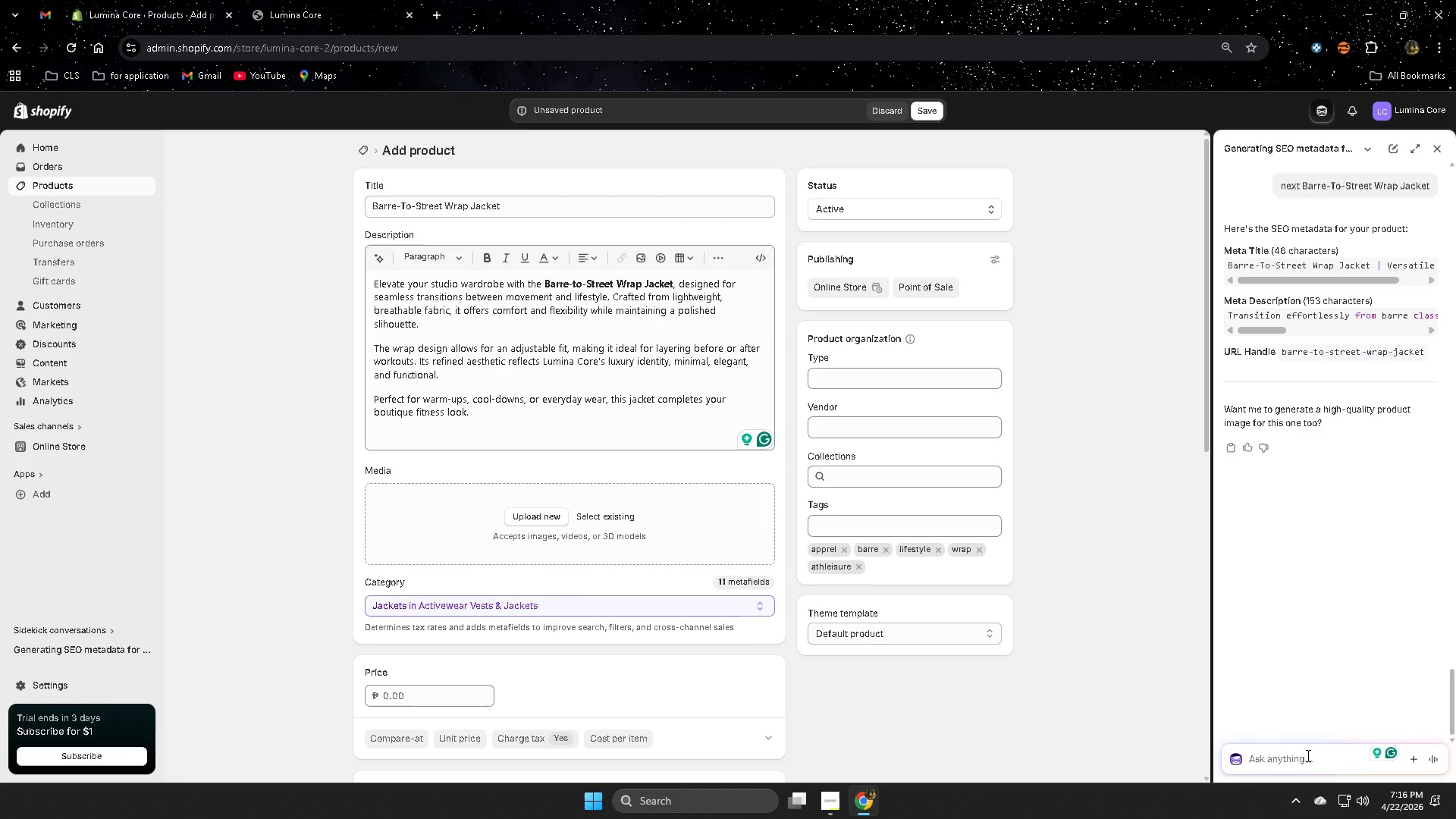 
wait(10.7)
 